 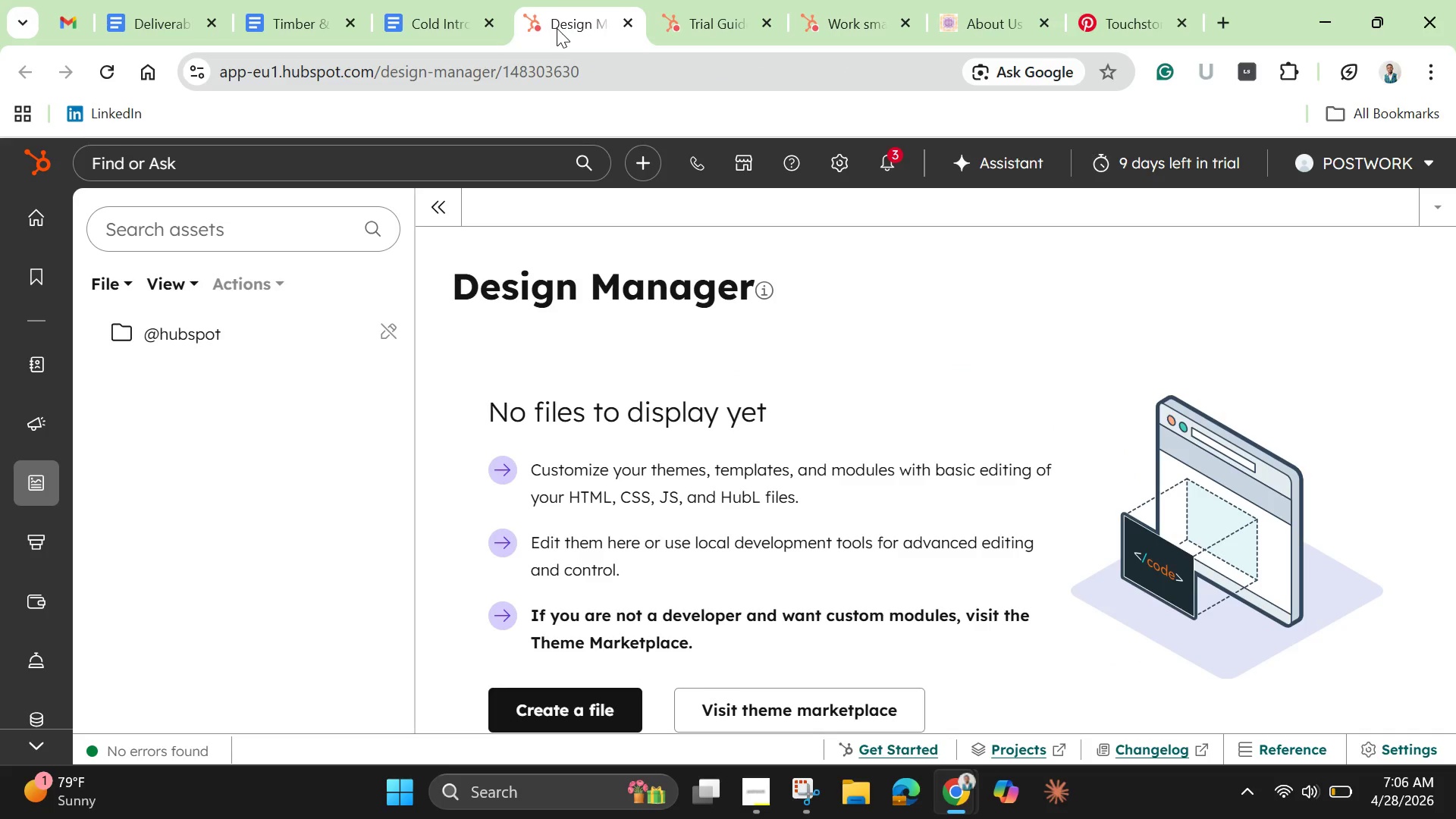 
scroll: coordinate [639, 686], scroll_direction: down, amount: 14.0
 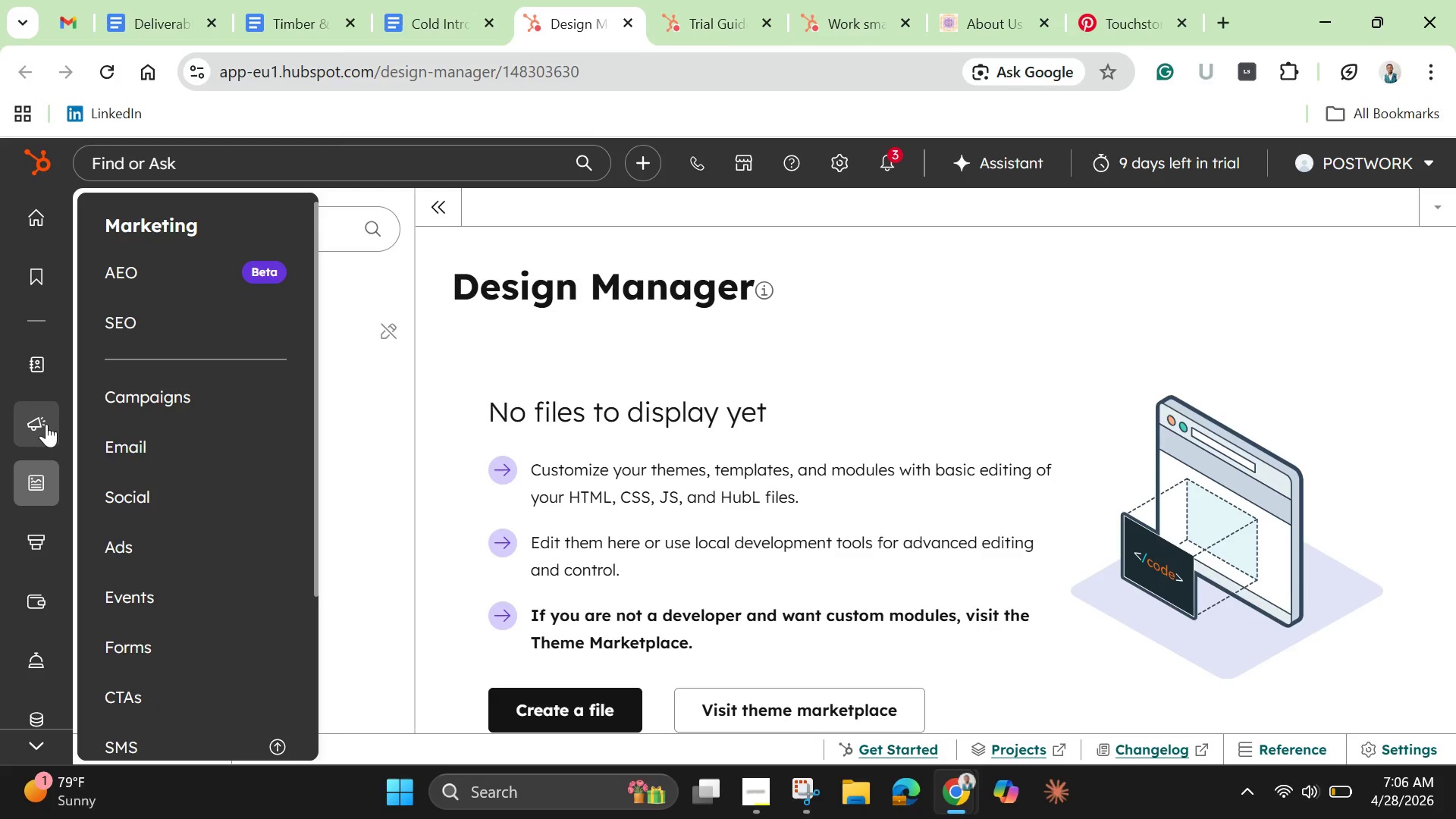 
left_click([153, 450])
 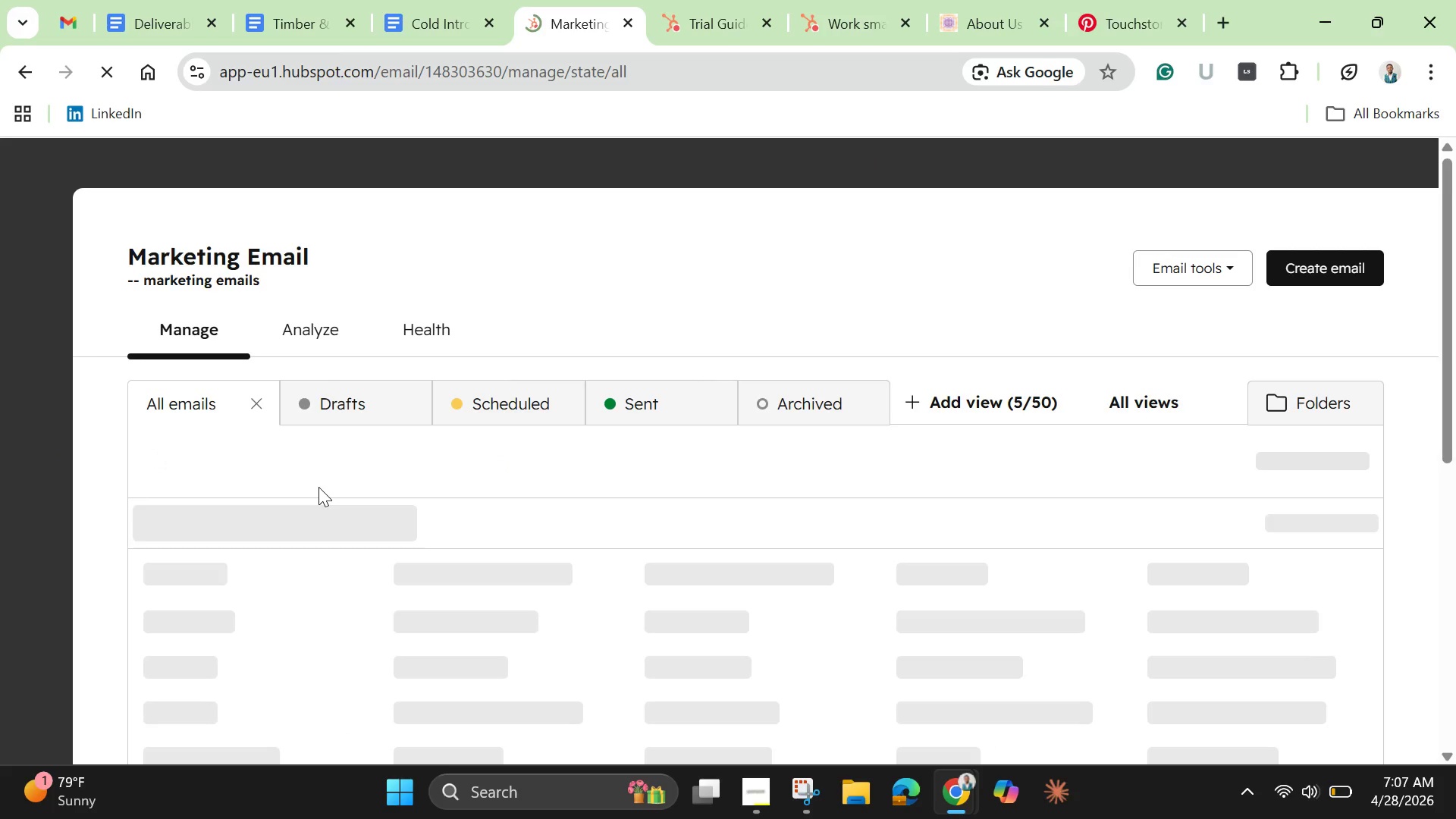 
wait(6.16)
 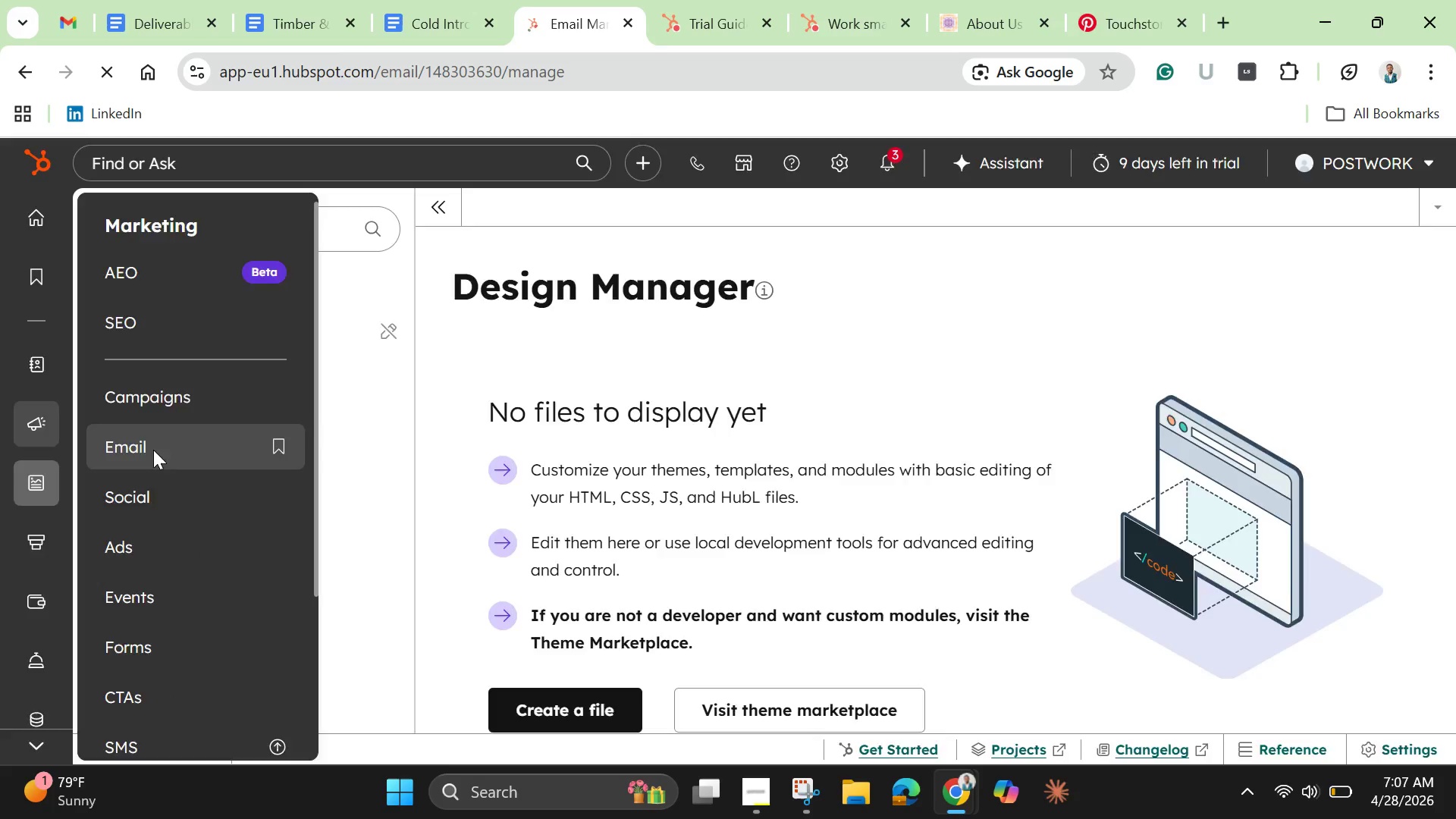 
scroll: coordinate [412, 613], scroll_direction: down, amount: 9.0
 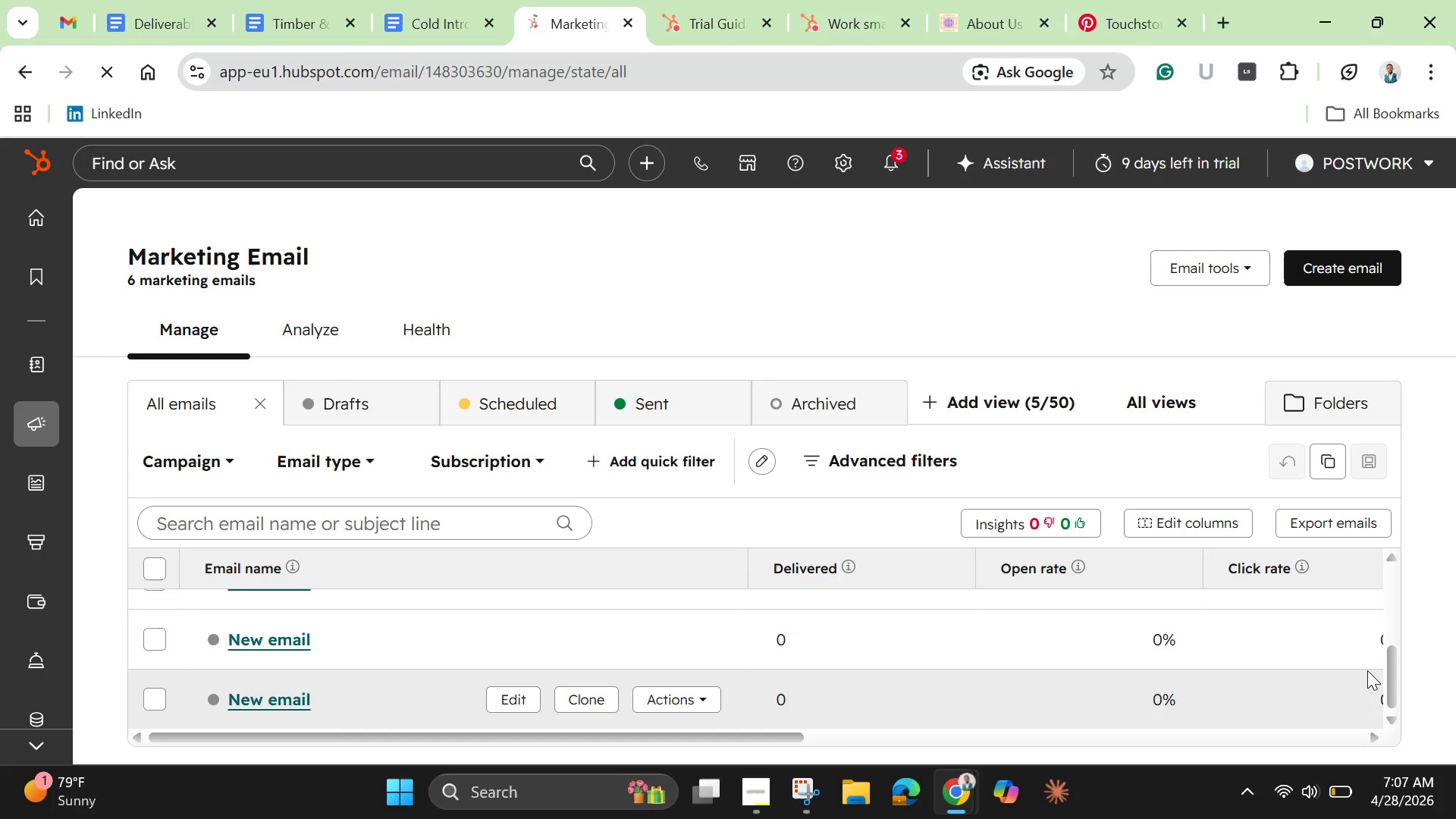 
left_click_drag(start_coordinate=[1396, 689], to_coordinate=[1382, 598])
 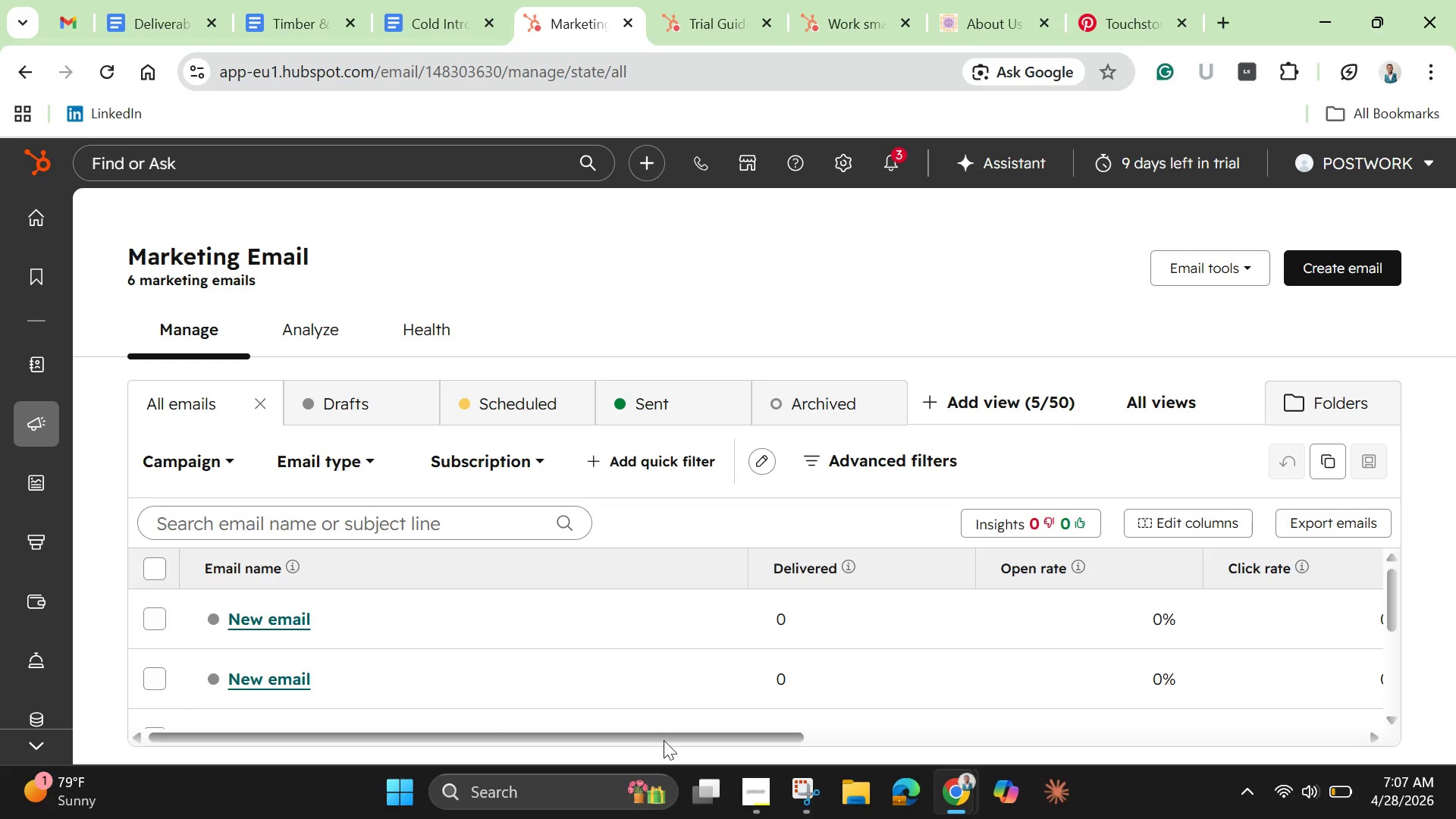 
left_click_drag(start_coordinate=[667, 738], to_coordinate=[539, 736])
 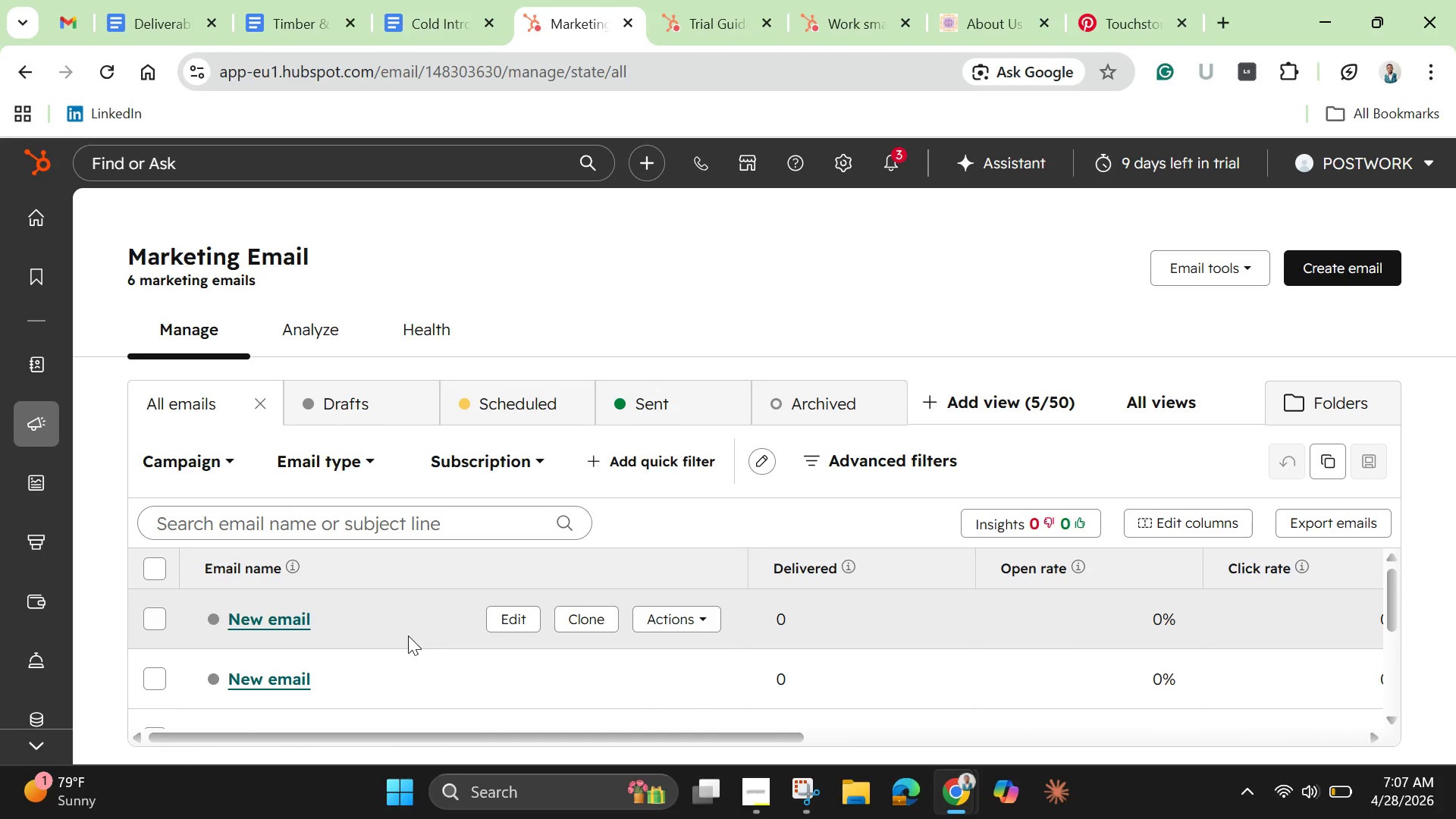 
left_click([521, 625])
 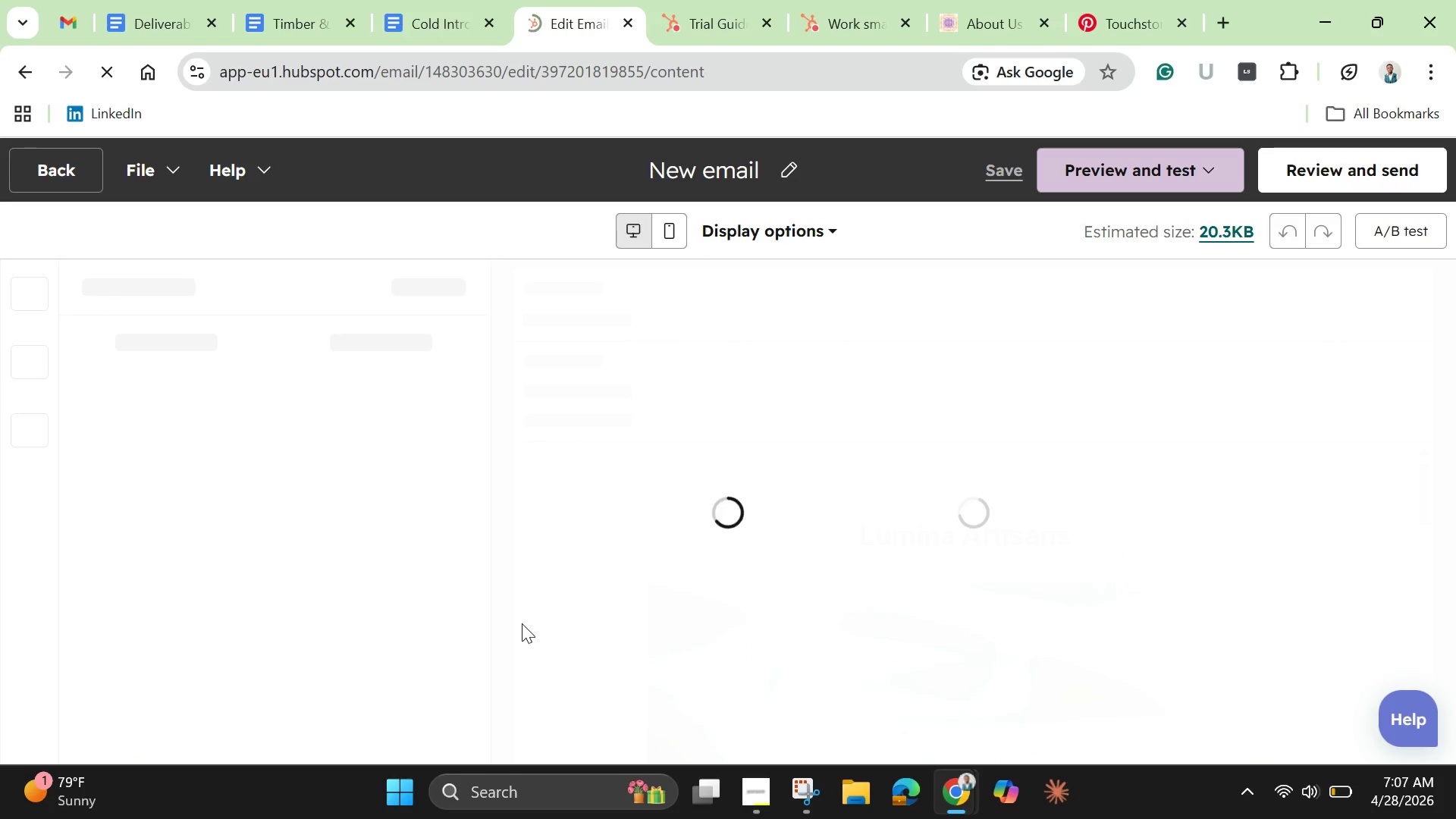 
wait(6.02)
 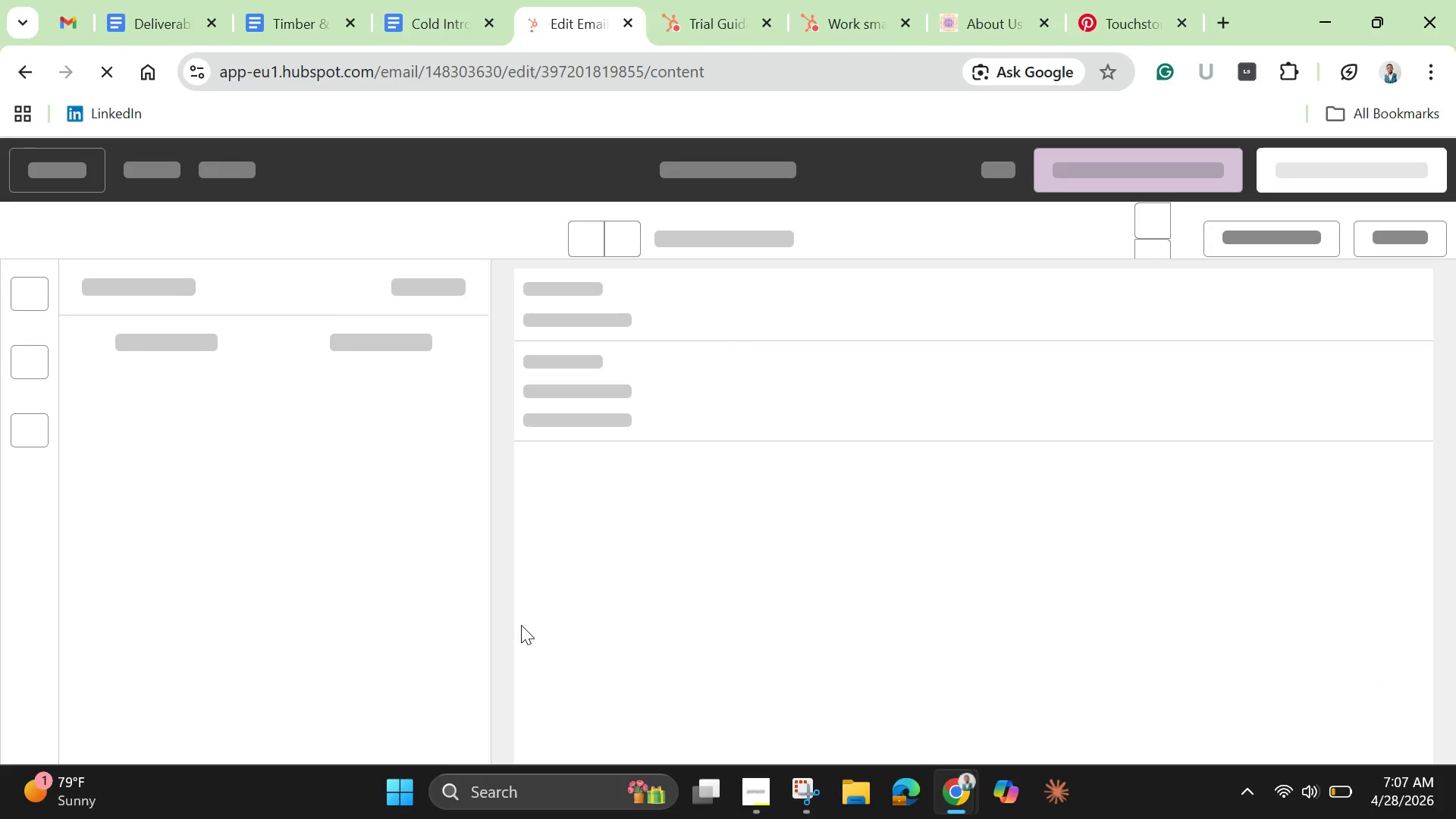 
scroll: coordinate [209, 627], scroll_direction: down, amount: 11.0
 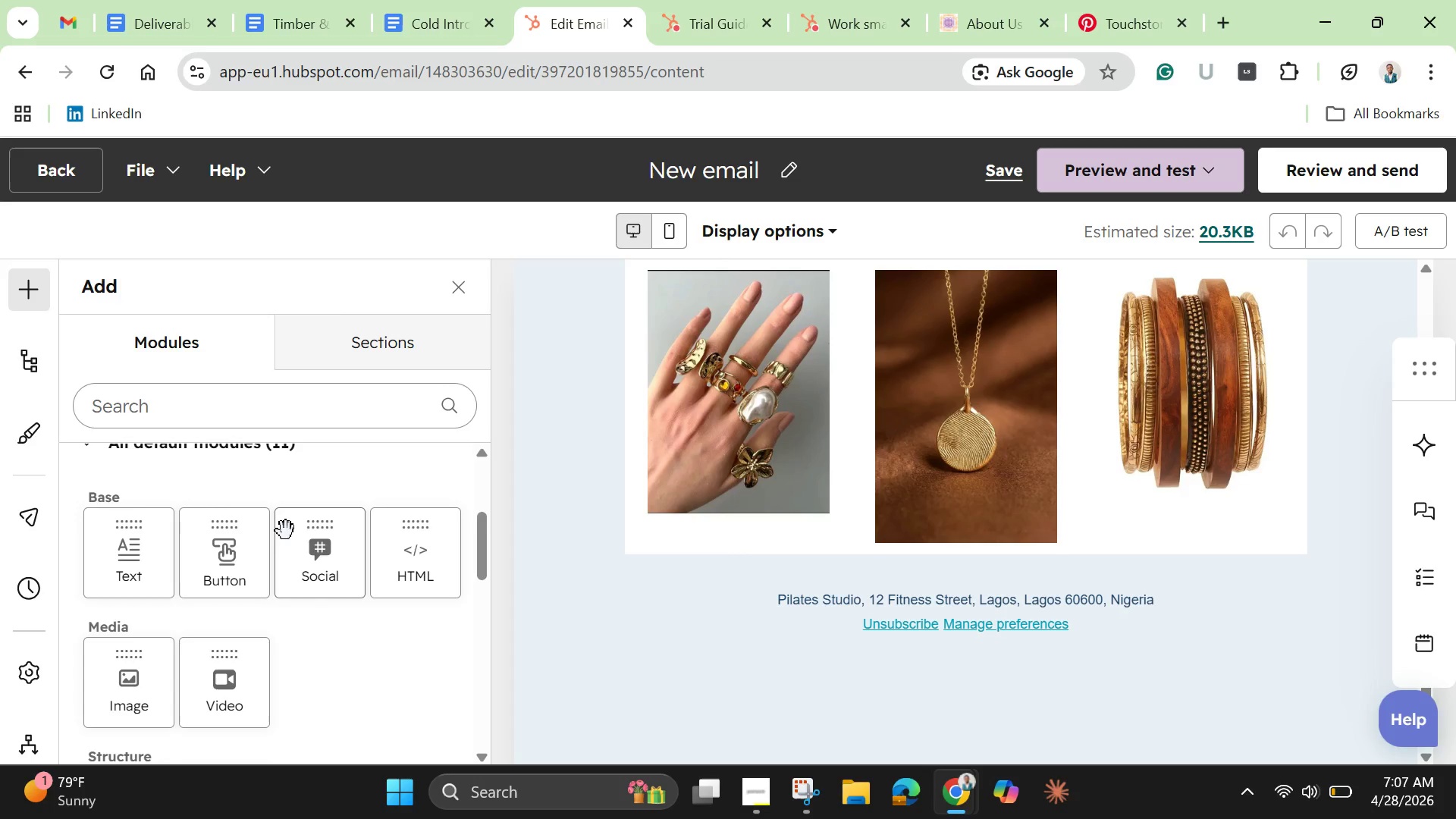 
wait(5.0)
 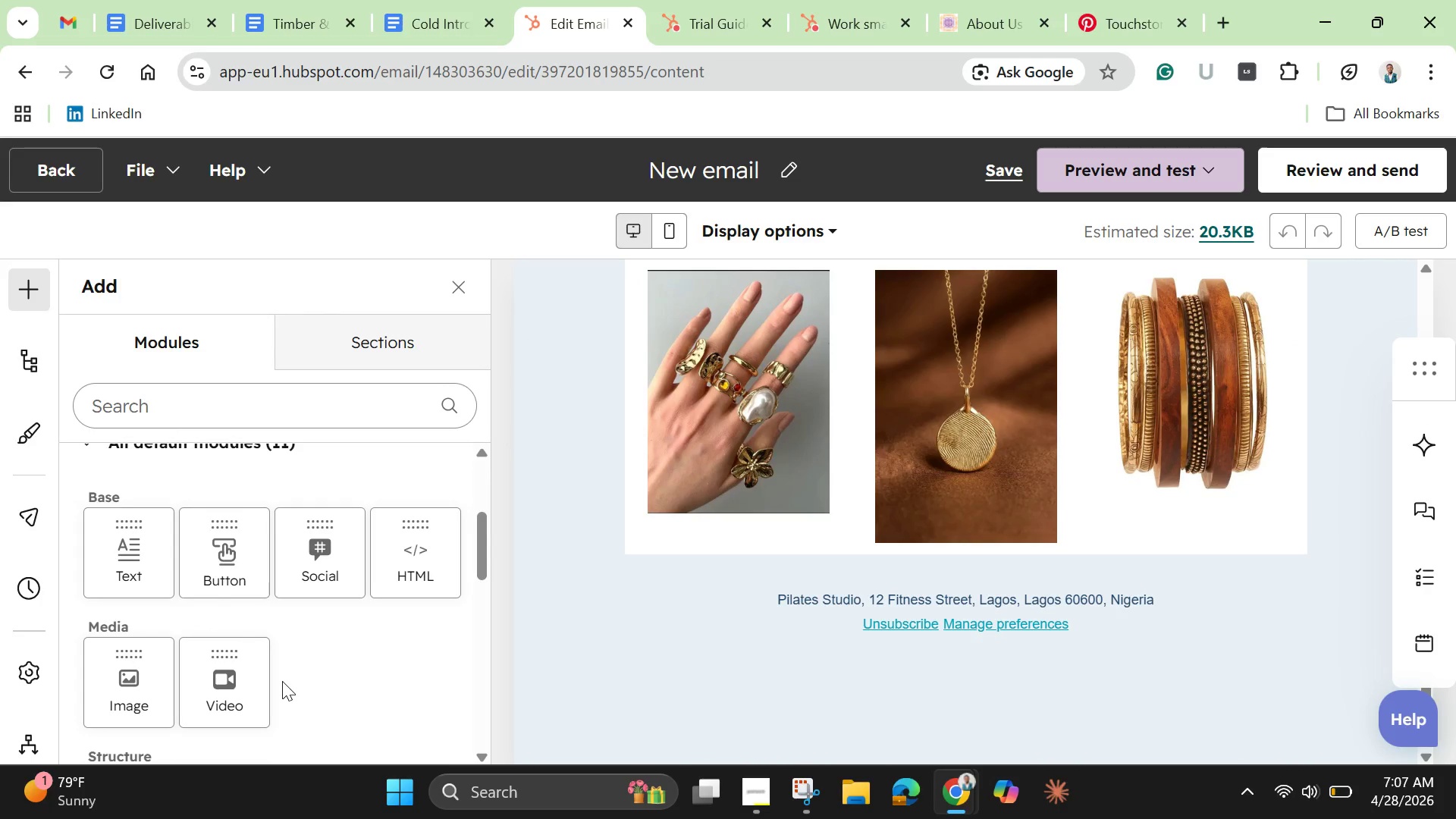 
scroll: coordinate [312, 706], scroll_direction: down, amount: 5.0
 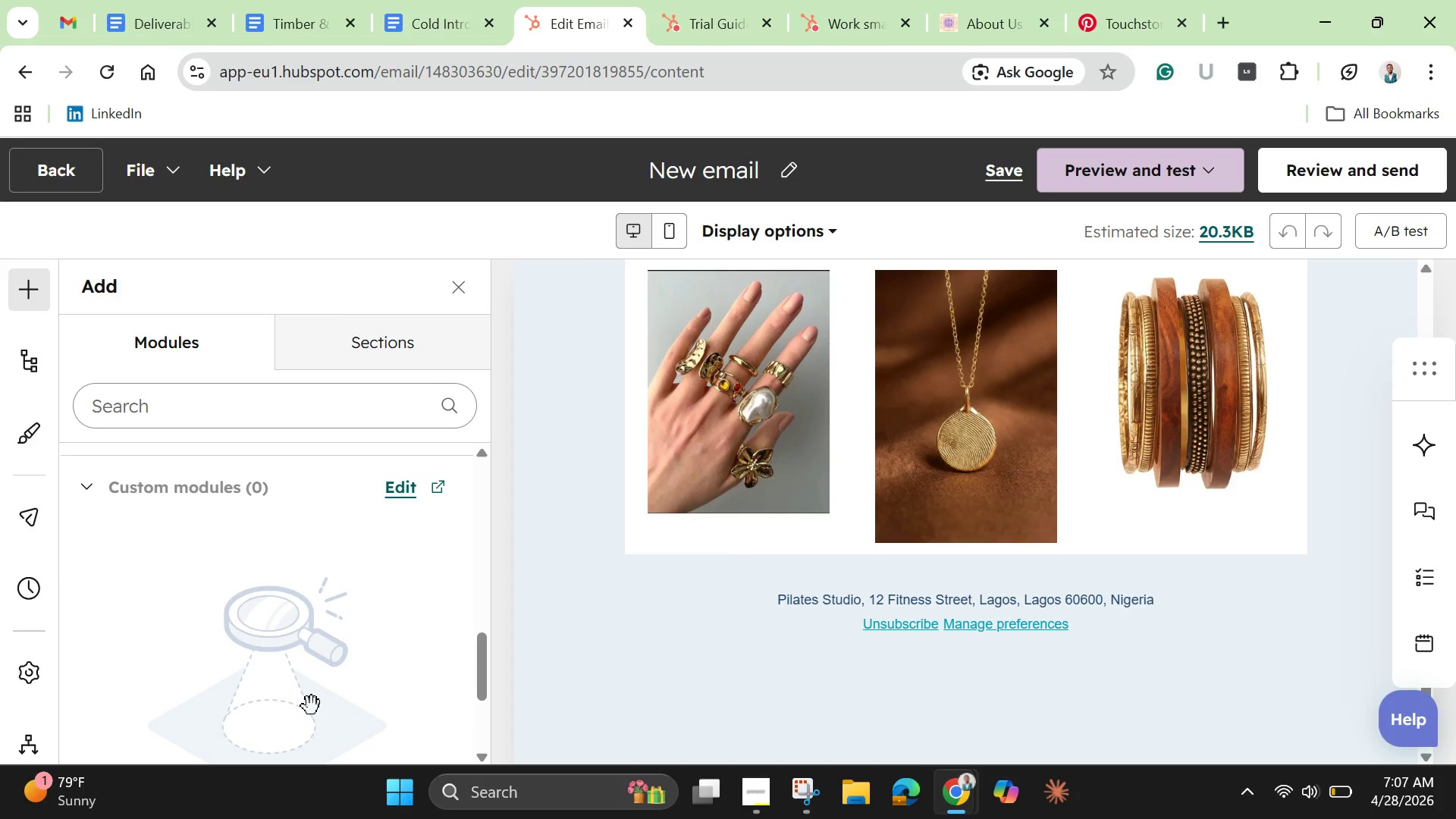 
scroll: coordinate [312, 706], scroll_direction: up, amount: 3.0
 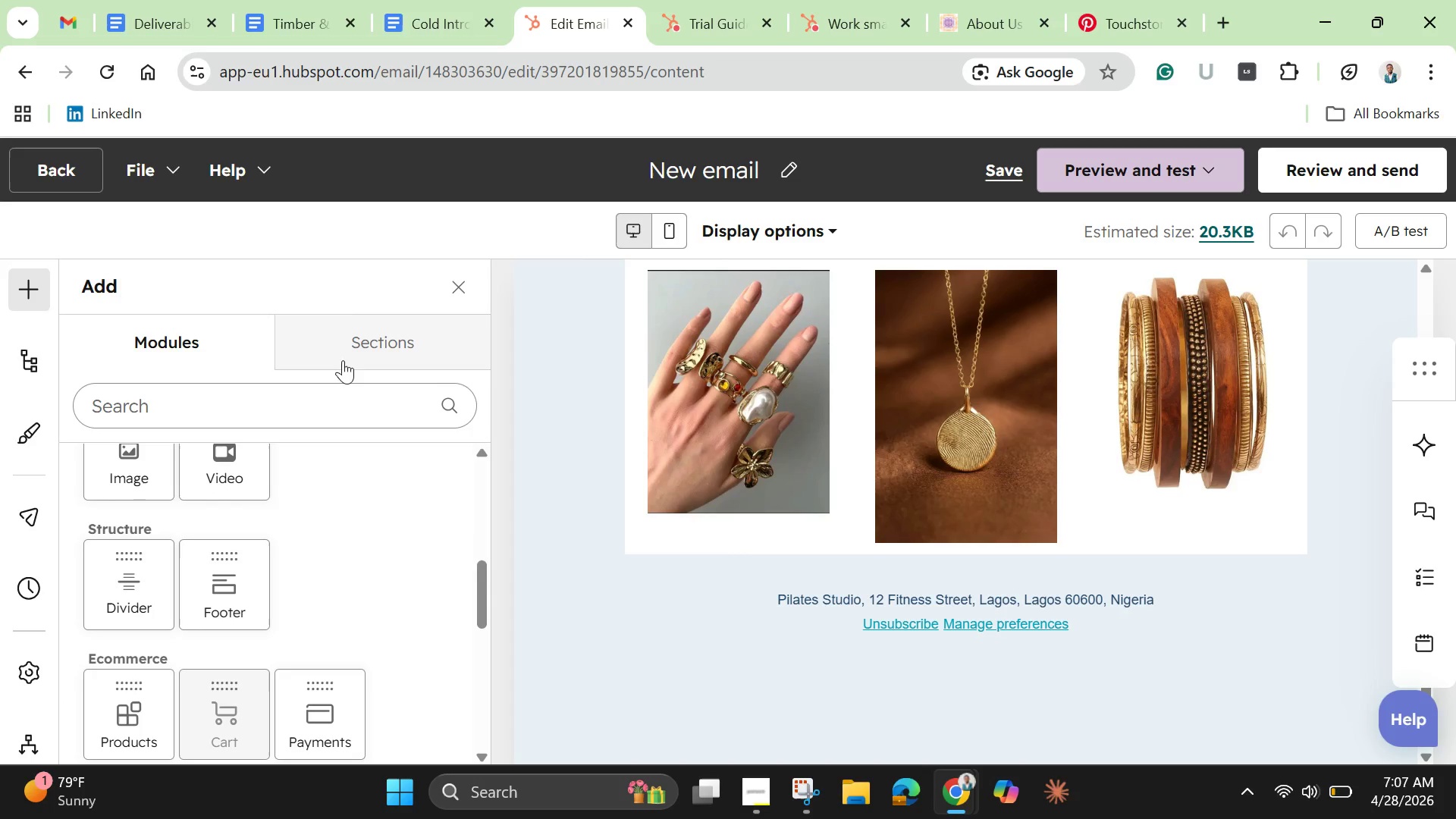 
left_click([350, 346])
 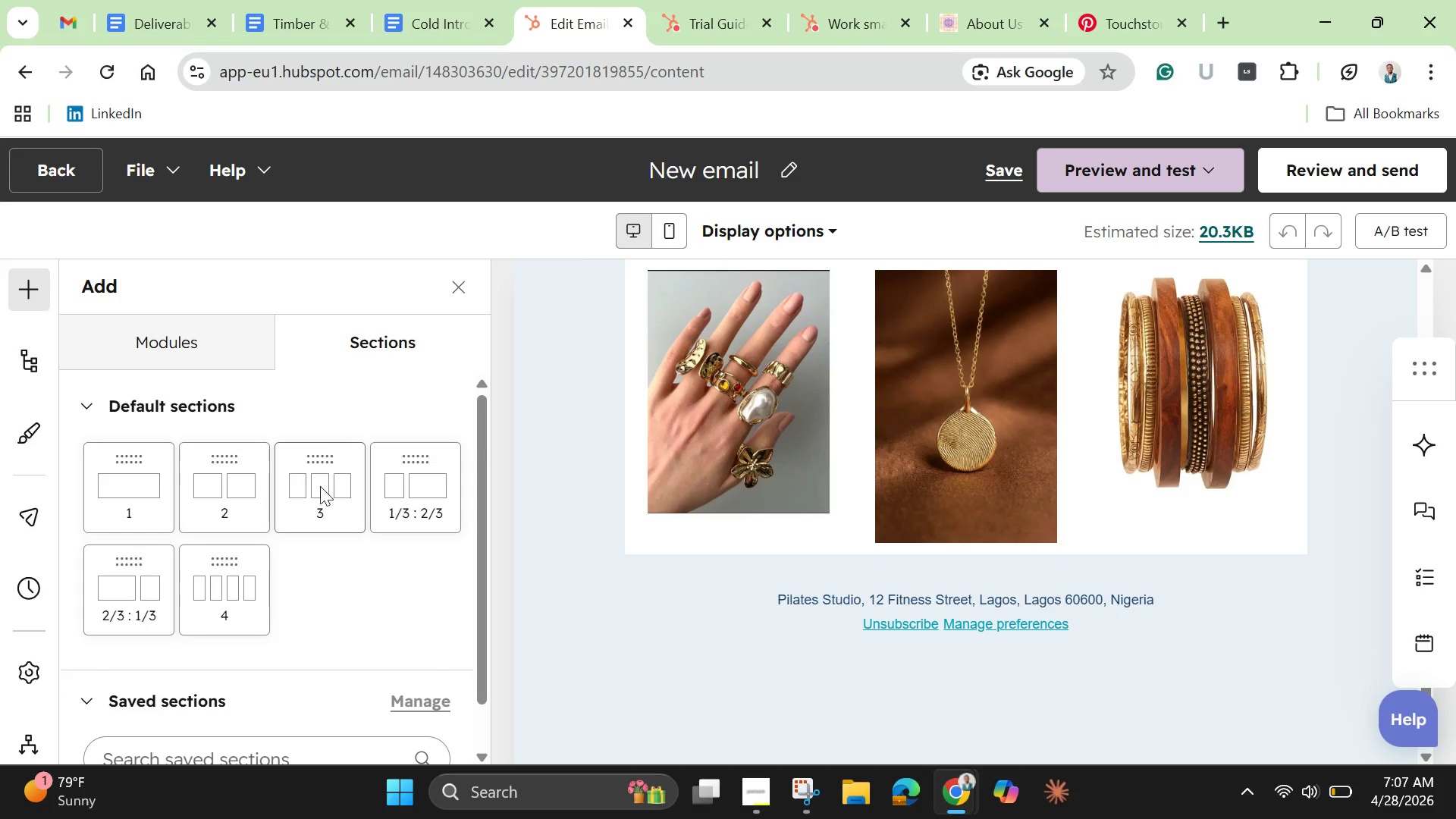 
scroll: coordinate [322, 554], scroll_direction: down, amount: 6.0
 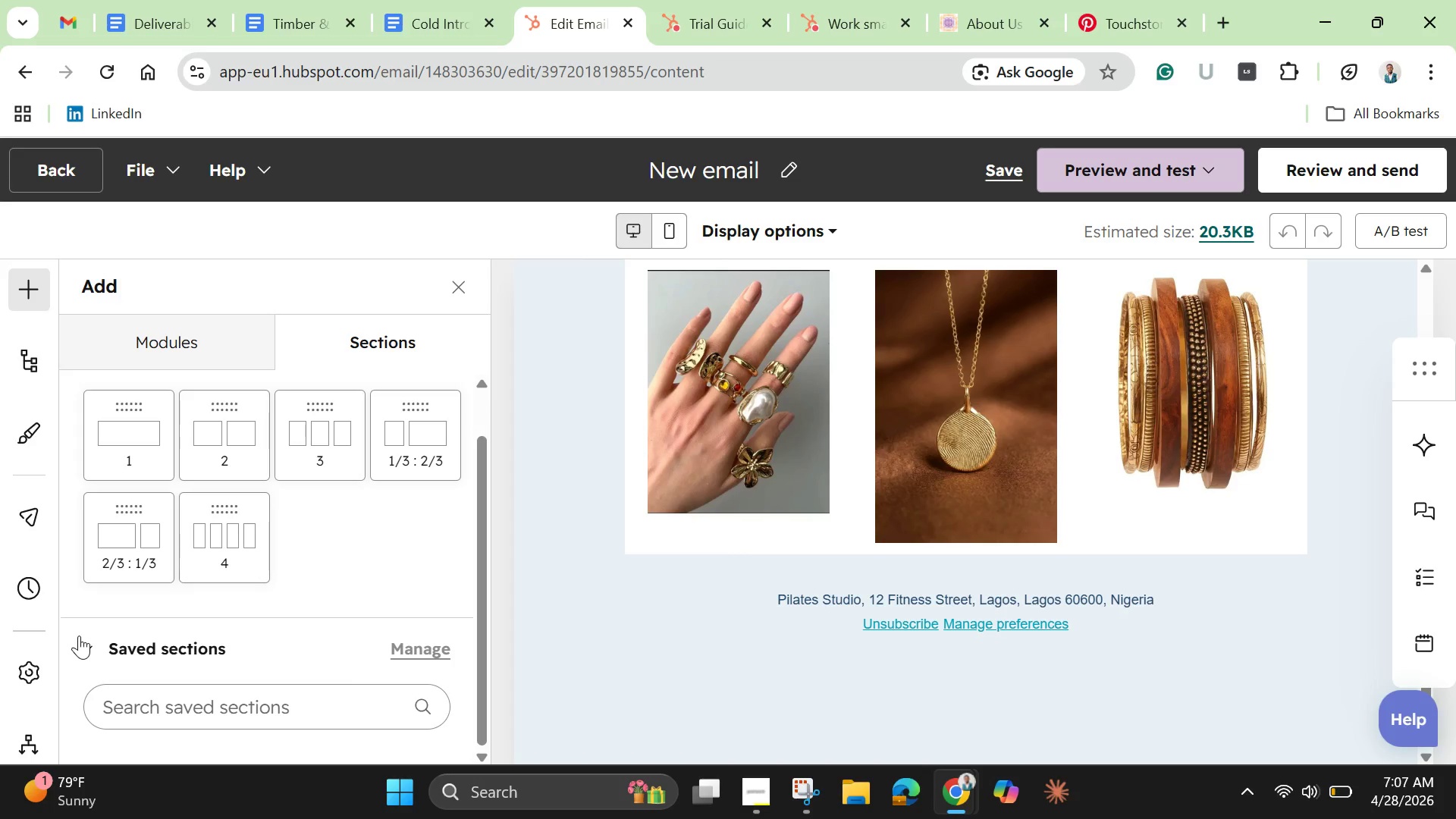 
left_click([83, 642])
 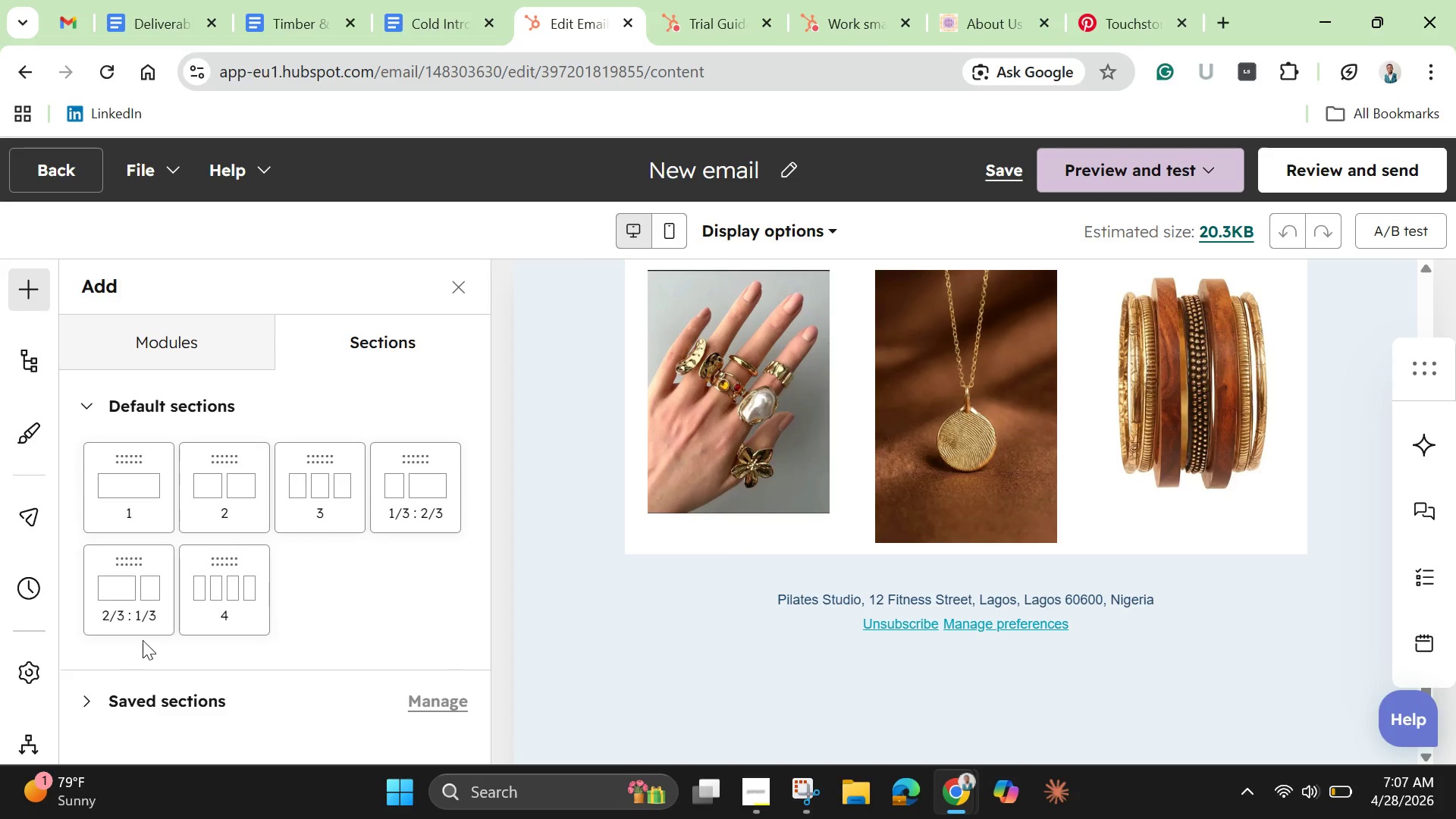 
scroll: coordinate [157, 639], scroll_direction: down, amount: 3.0
 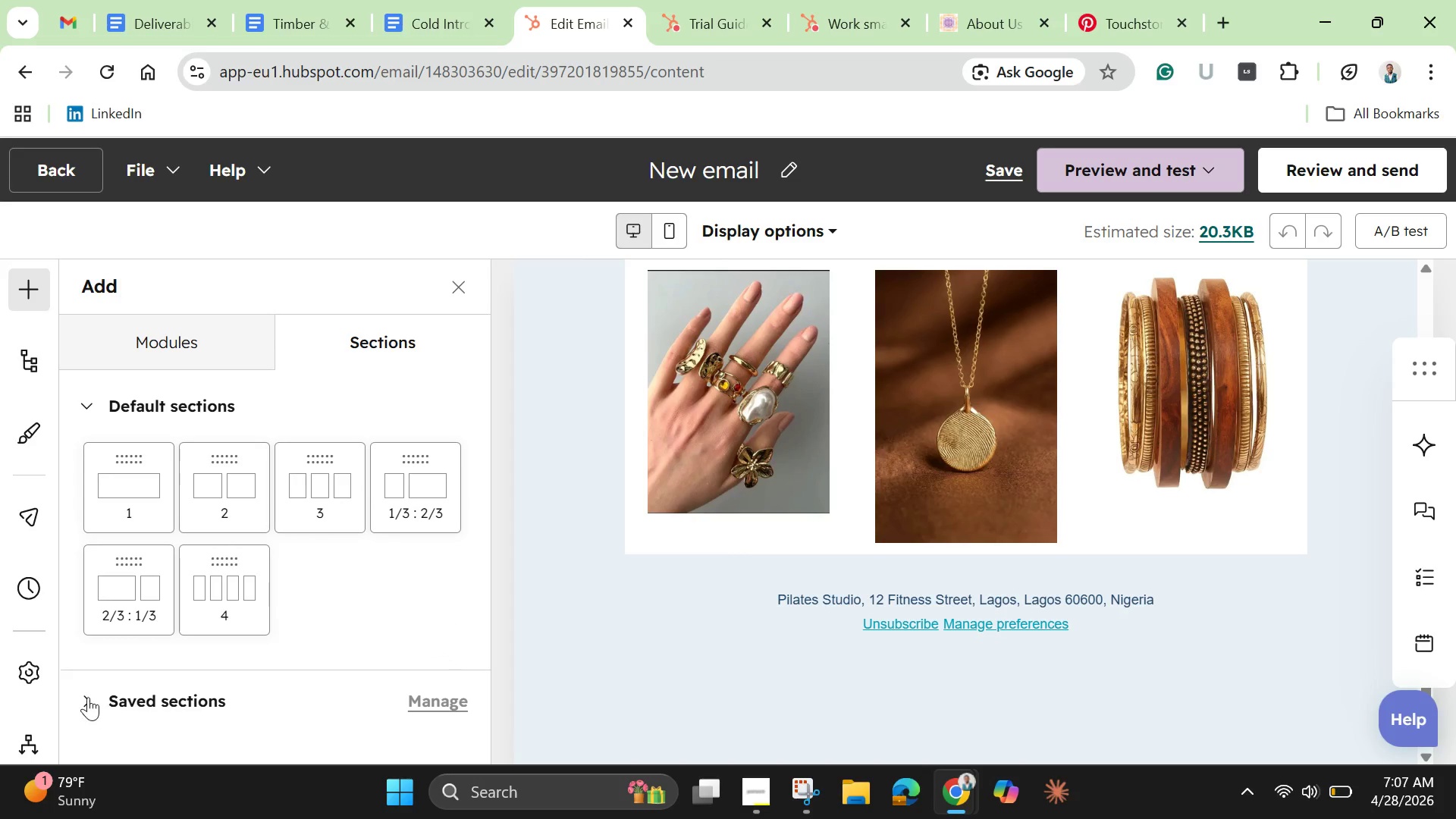 
left_click([89, 694])
 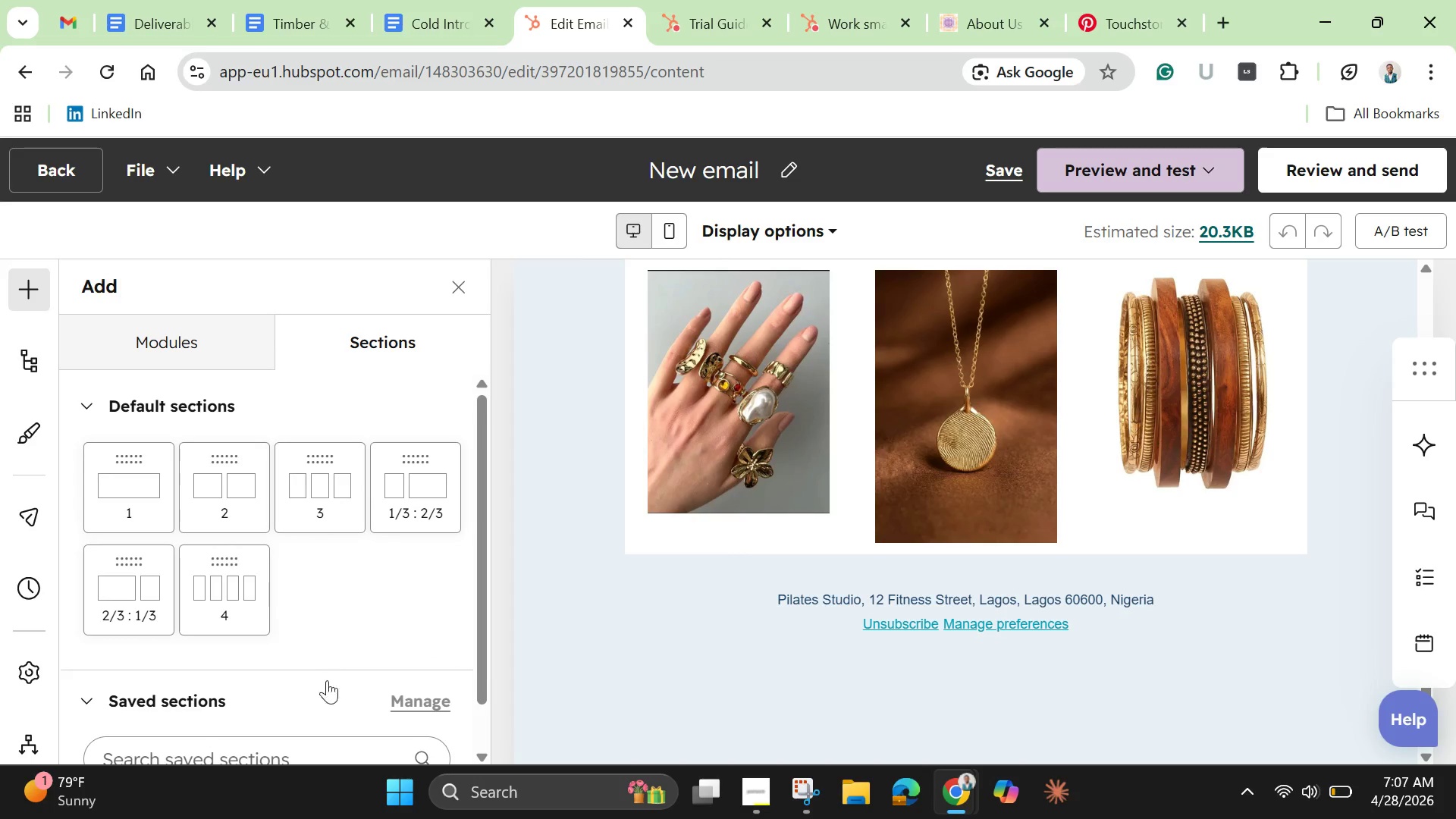 
scroll: coordinate [330, 645], scroll_direction: up, amount: 5.0
 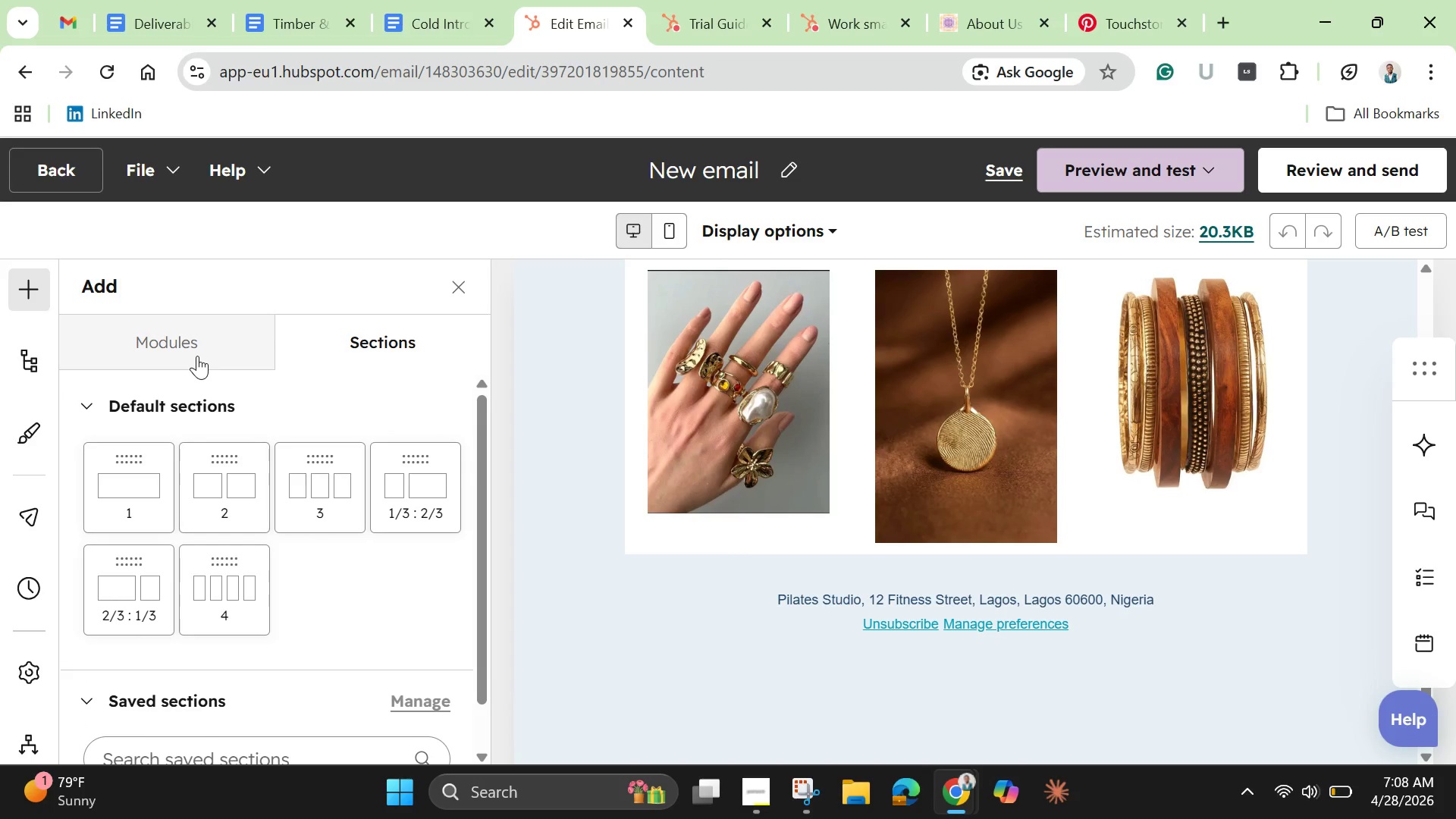 
left_click([197, 356])
 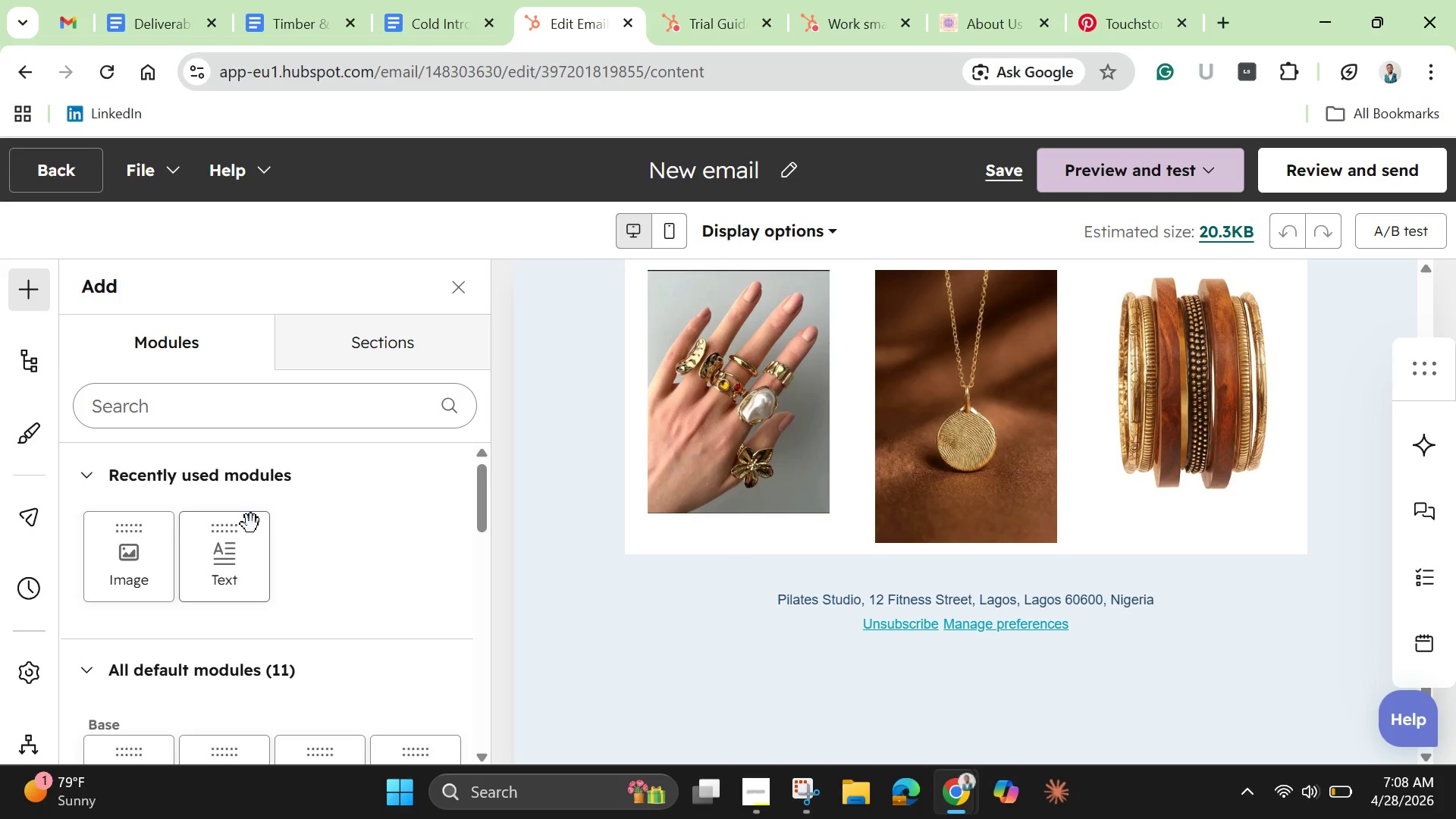 
scroll: coordinate [251, 524], scroll_direction: down, amount: 1.0
 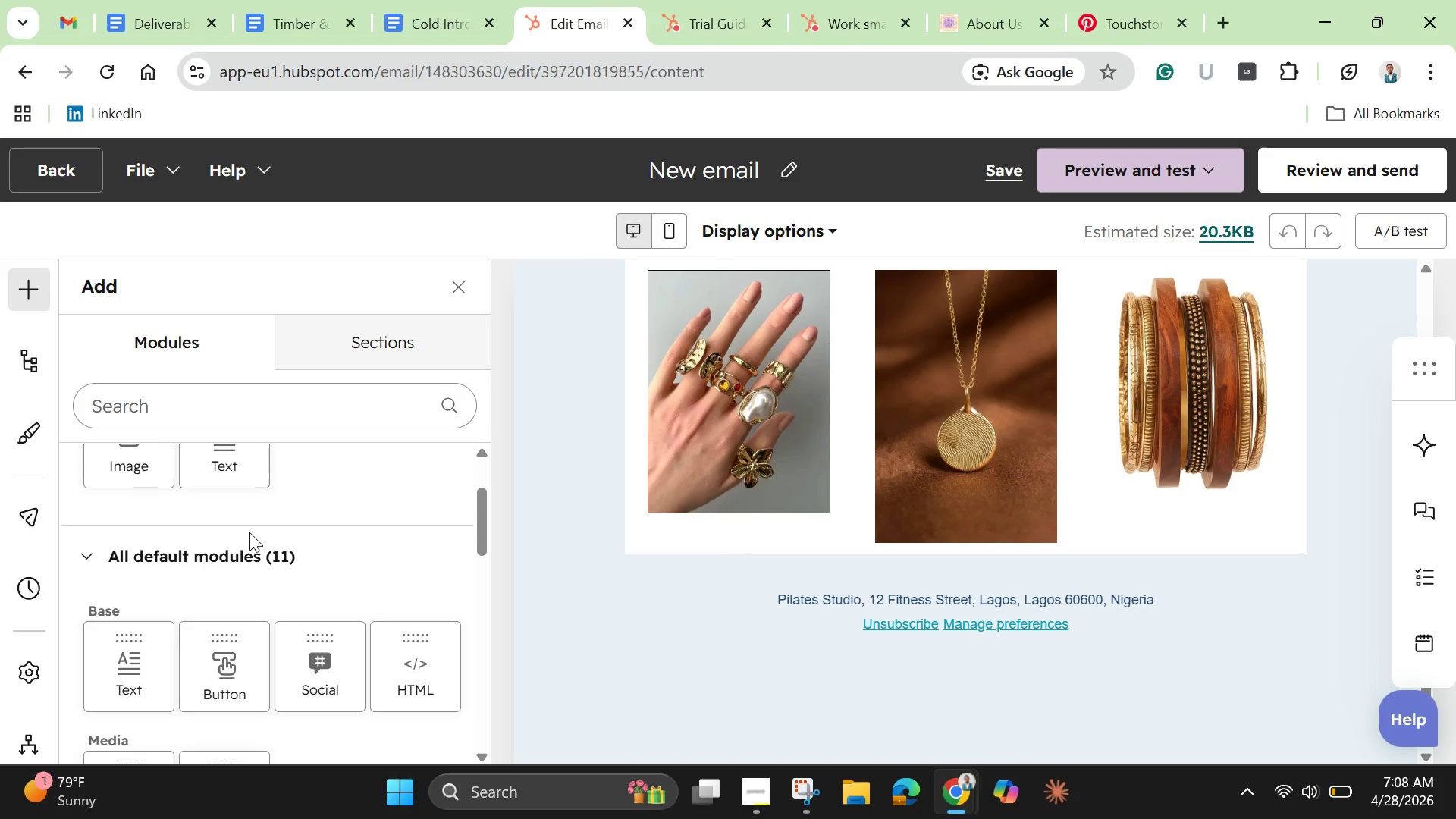 
scroll: coordinate [249, 532], scroll_direction: up, amount: 3.0
 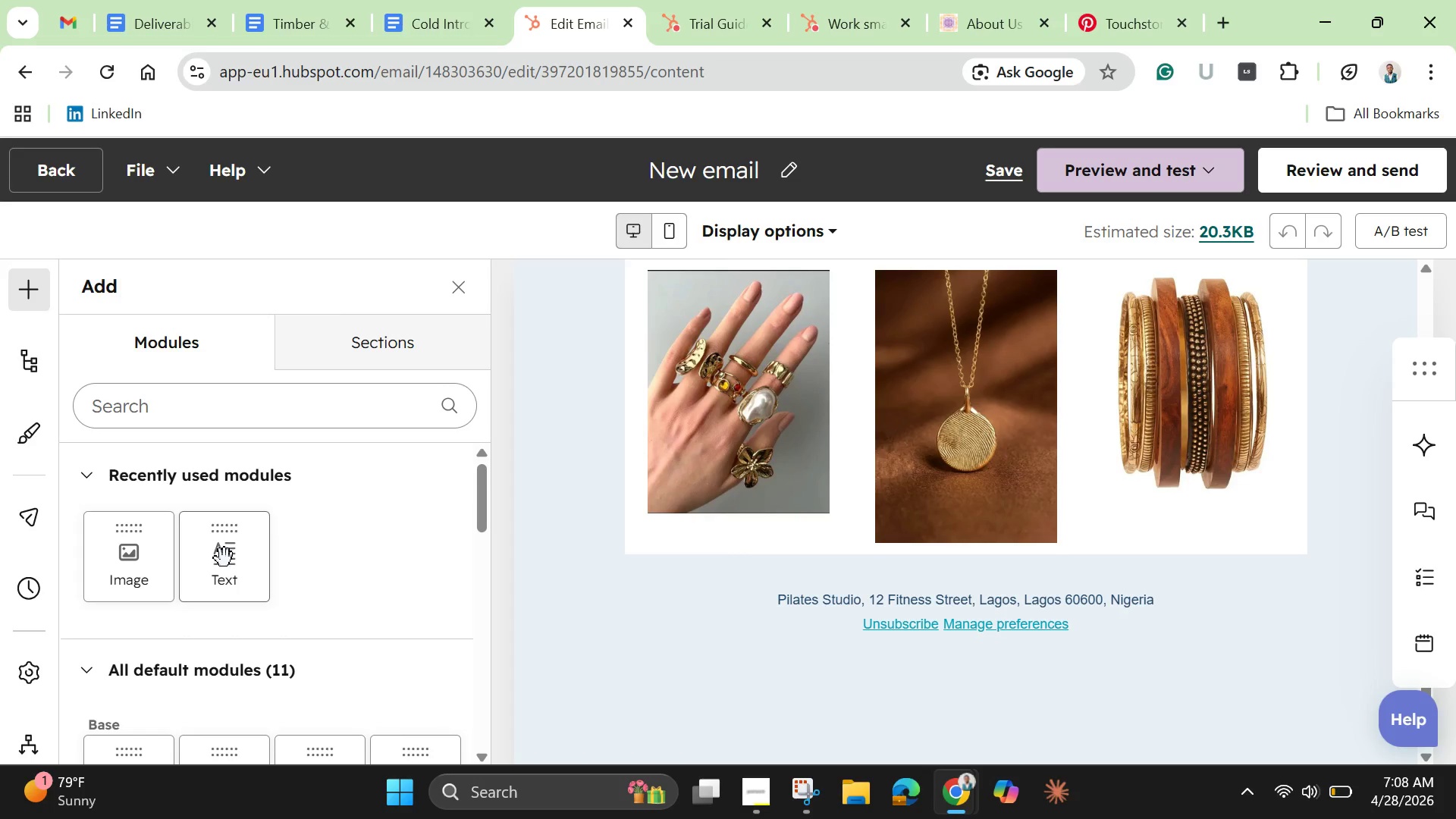 
left_click([224, 558])
 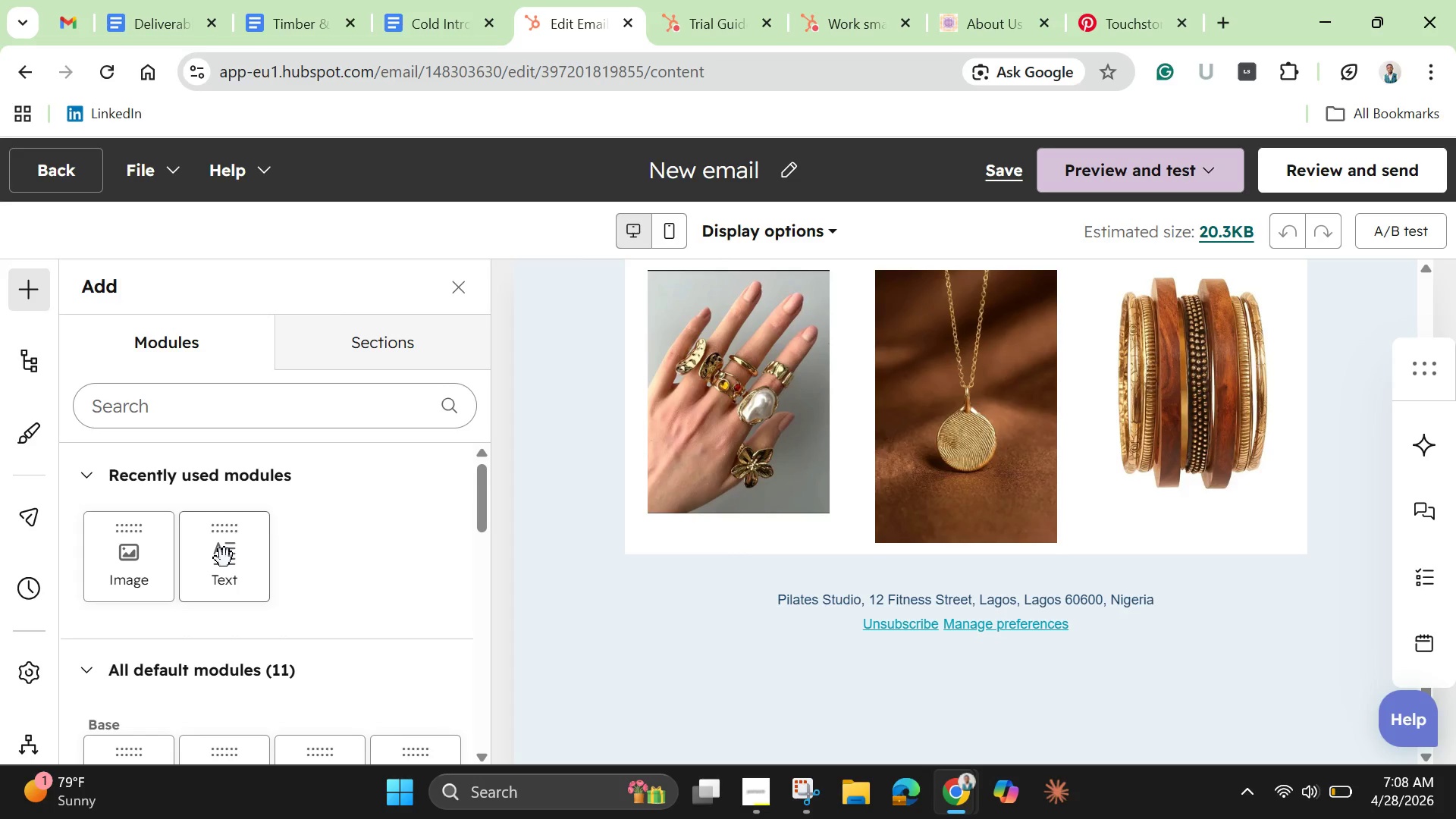 
left_click_drag(start_coordinate=[224, 558], to_coordinate=[734, 572])
 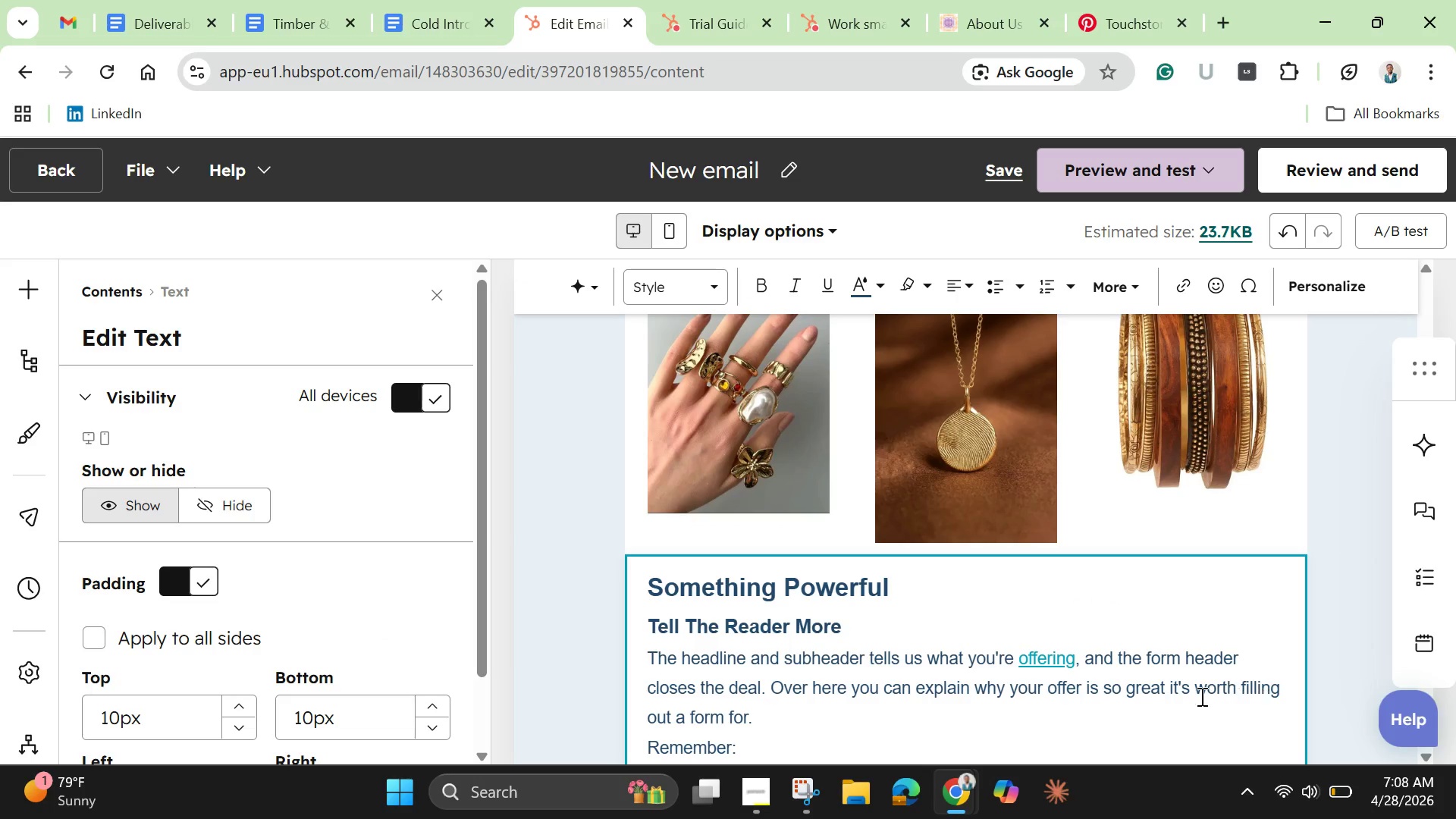 
left_click([1190, 696])
 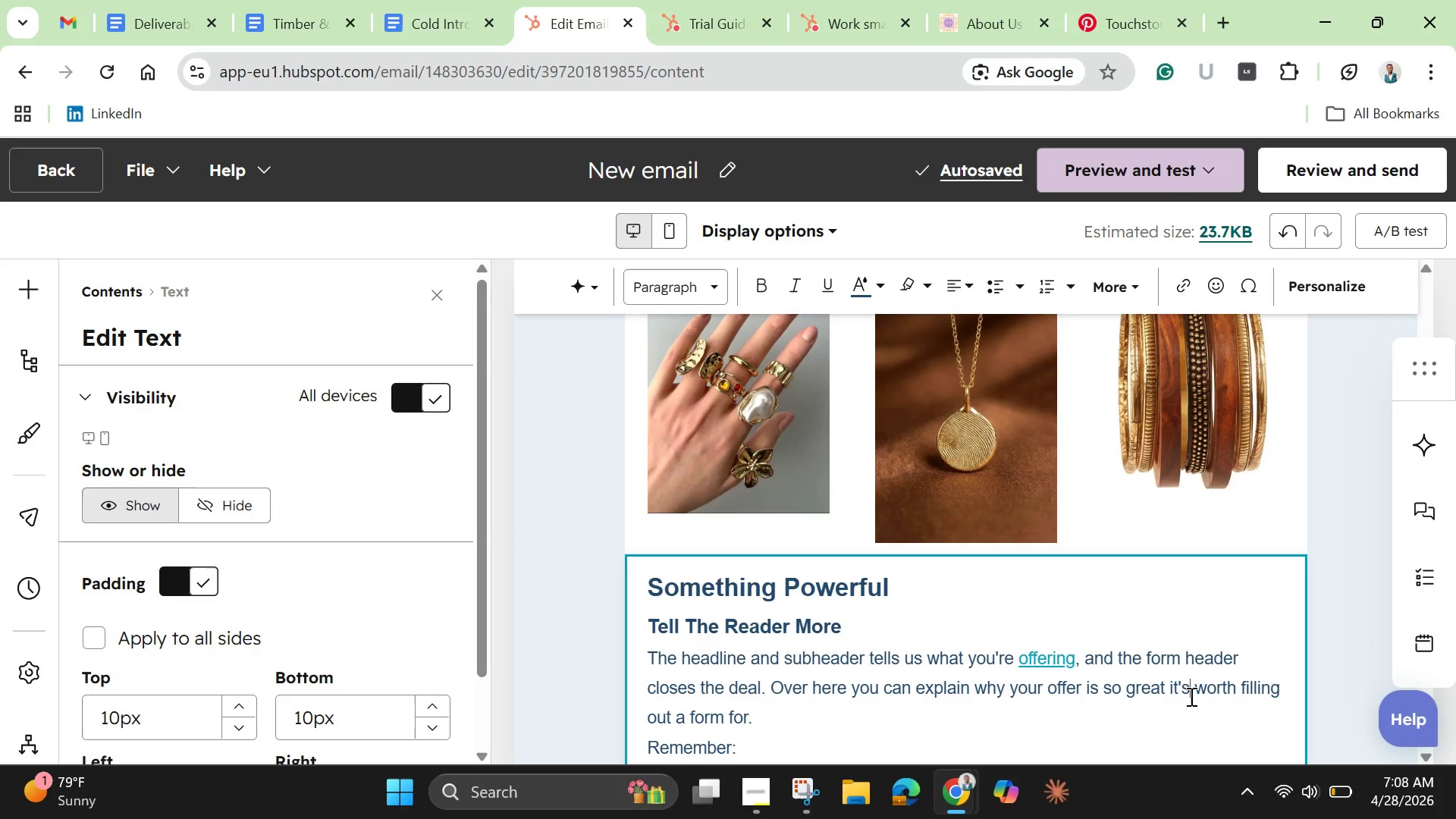 
hold_key(key=ControlLeft, duration=1.5)
 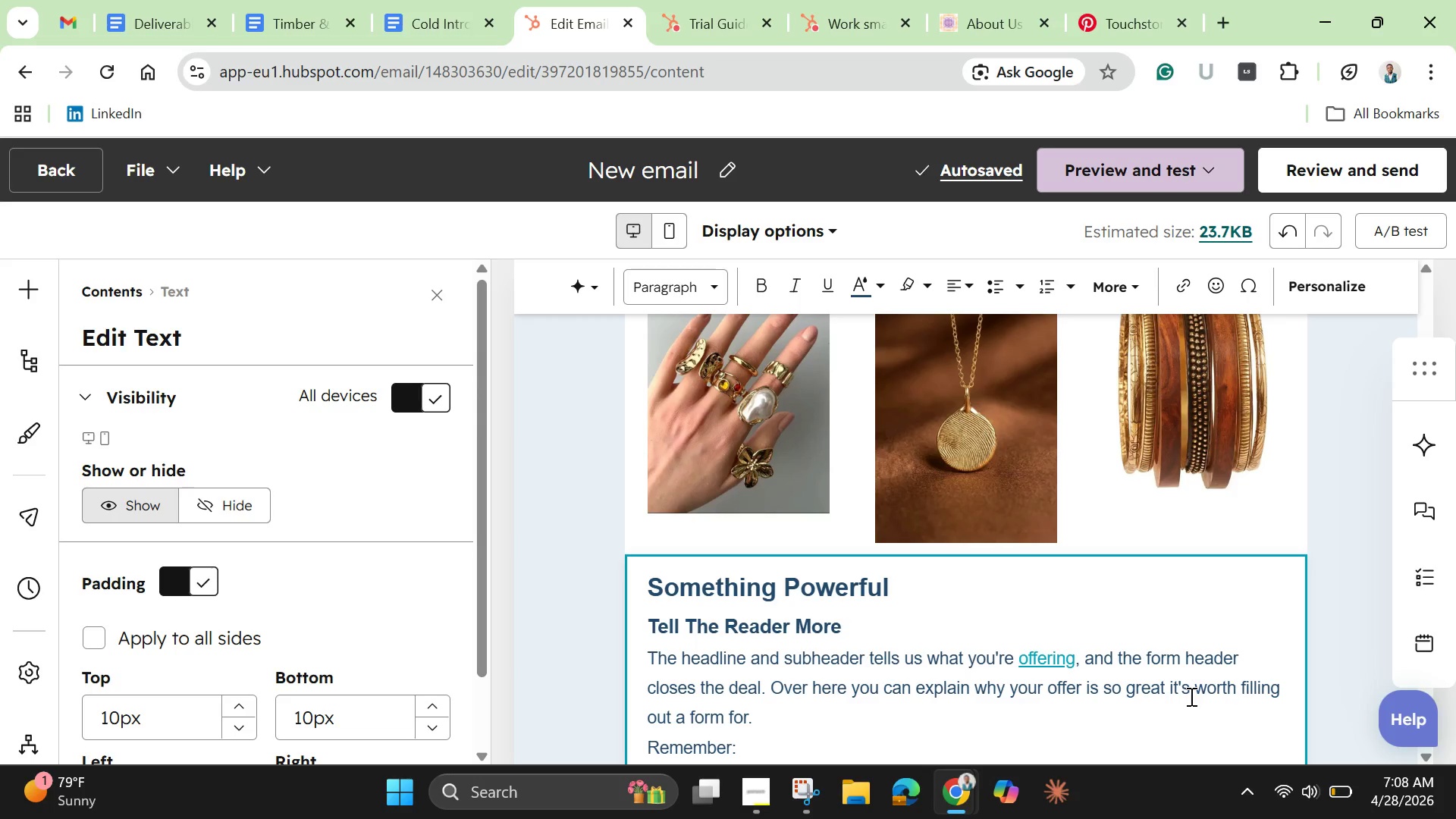 
key(Control+A)
 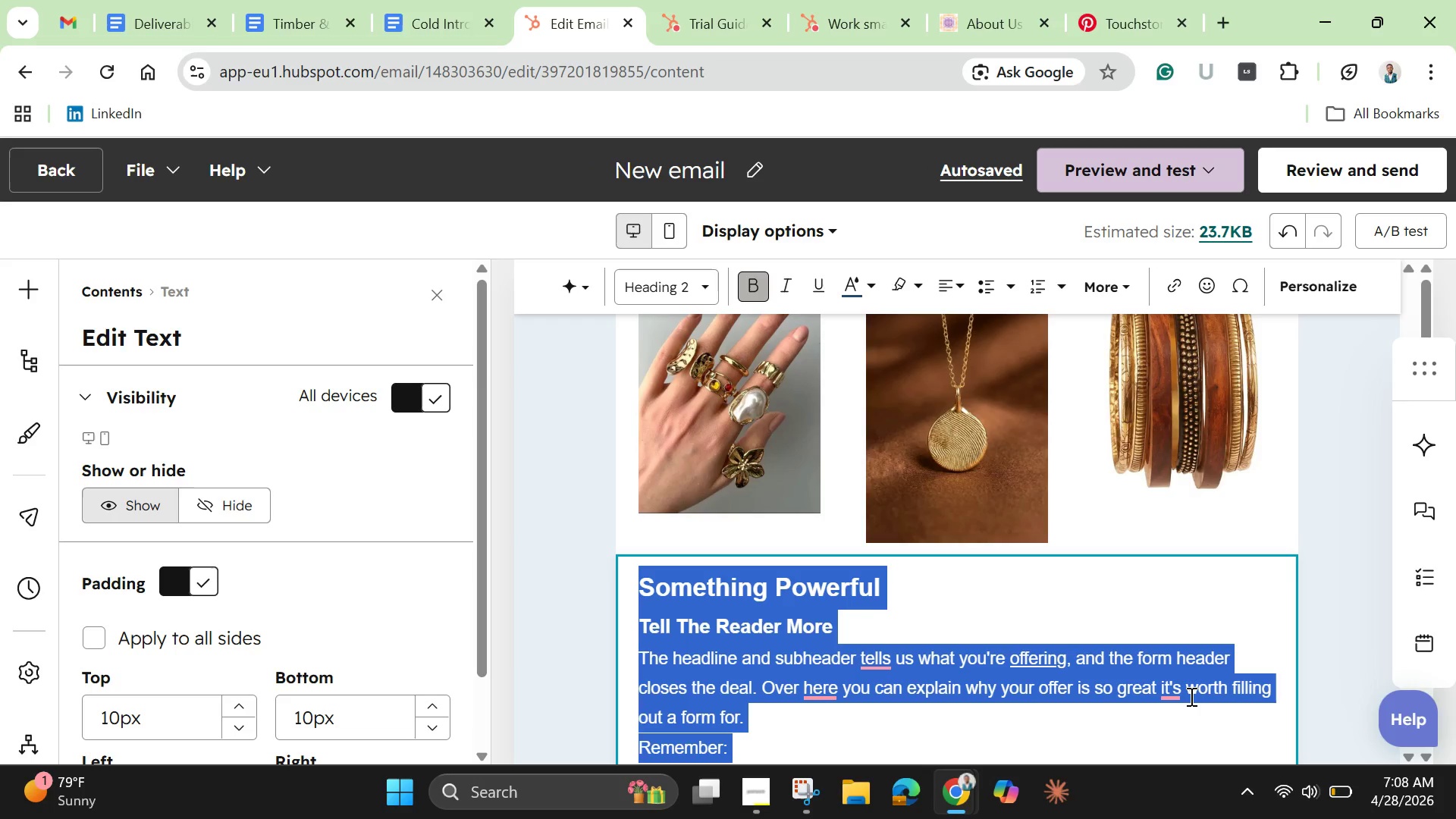 
key(Backspace)
 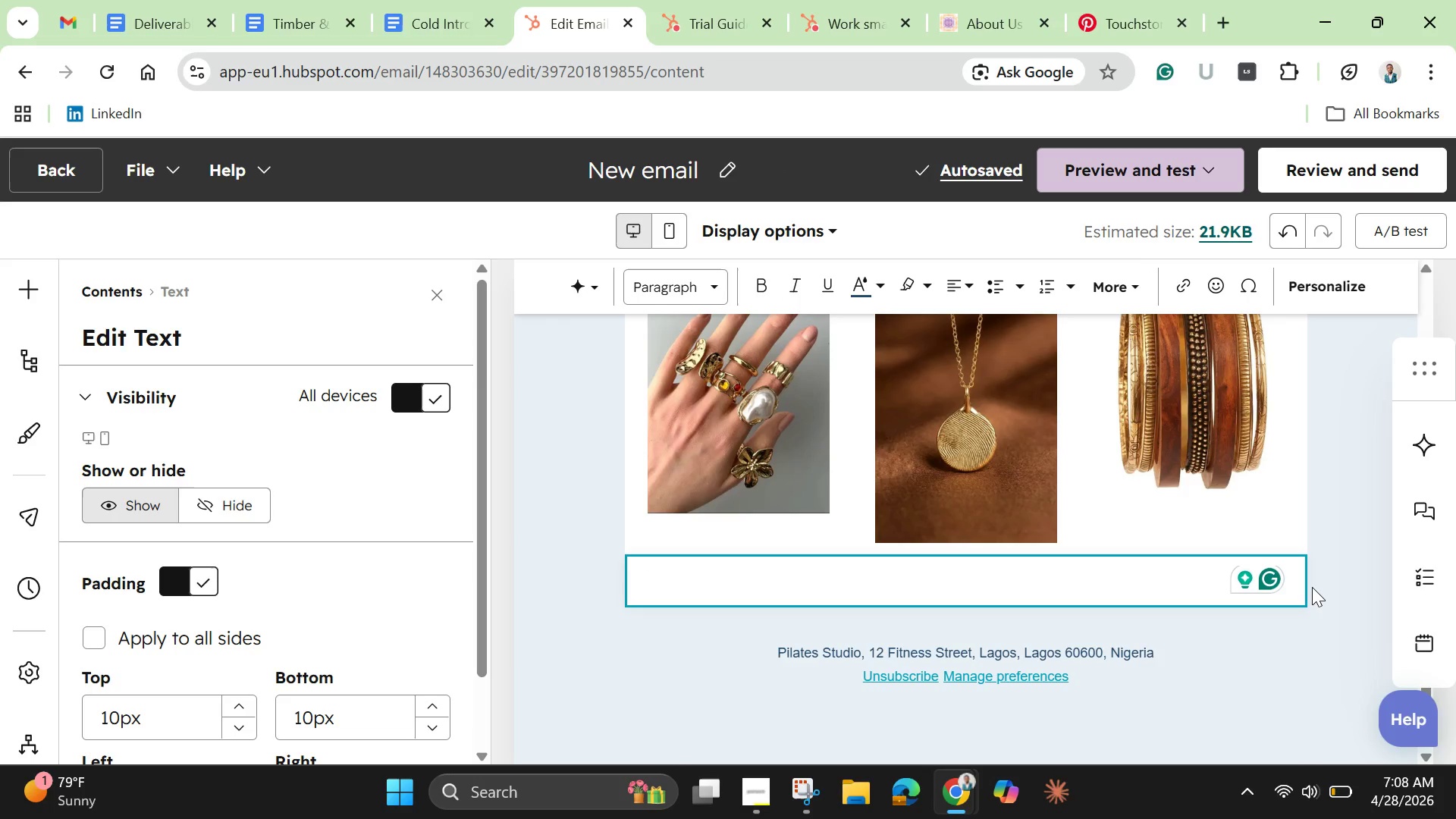 
wait(9.75)
 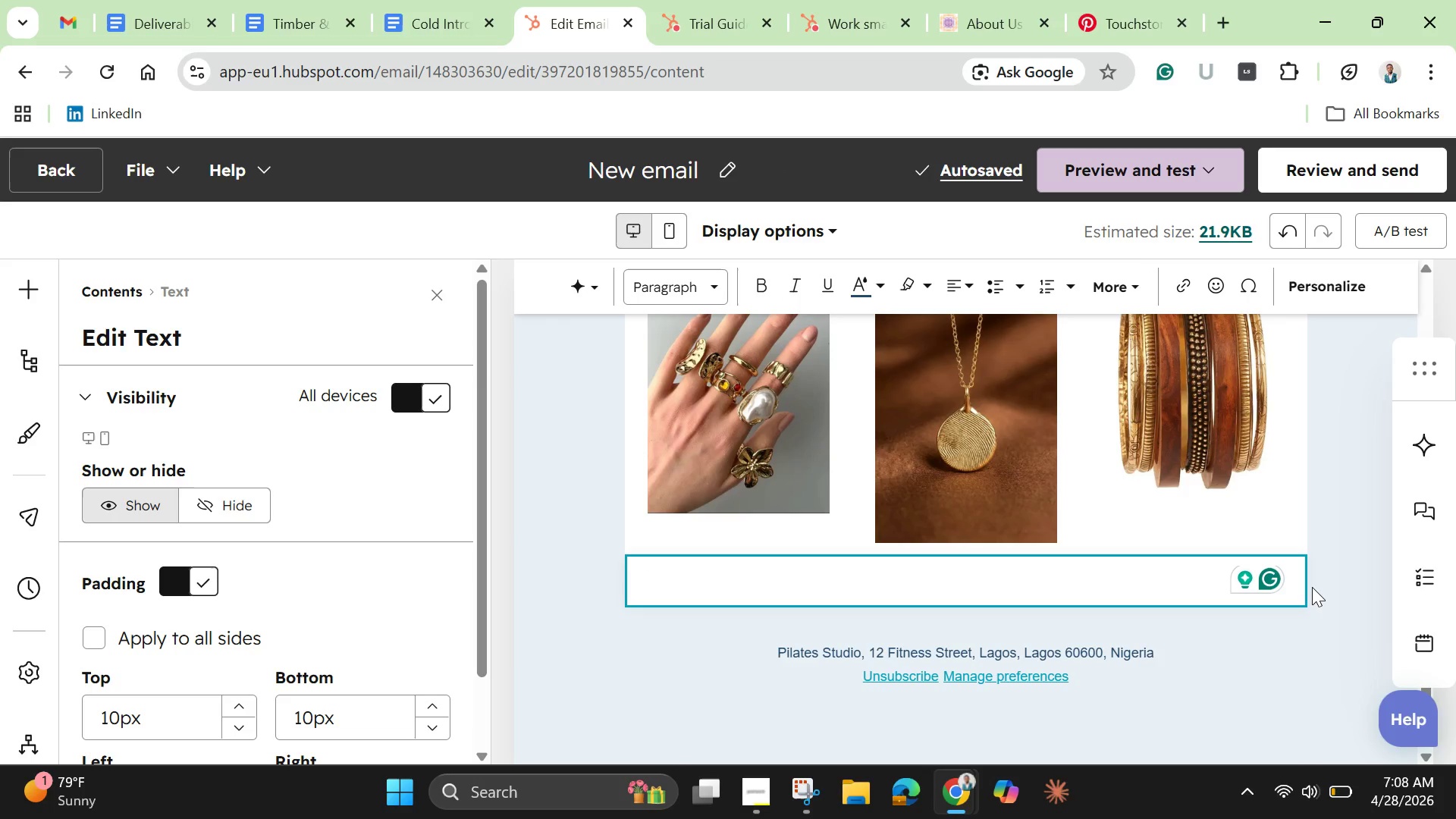 
mouse_move([1426, 639])
 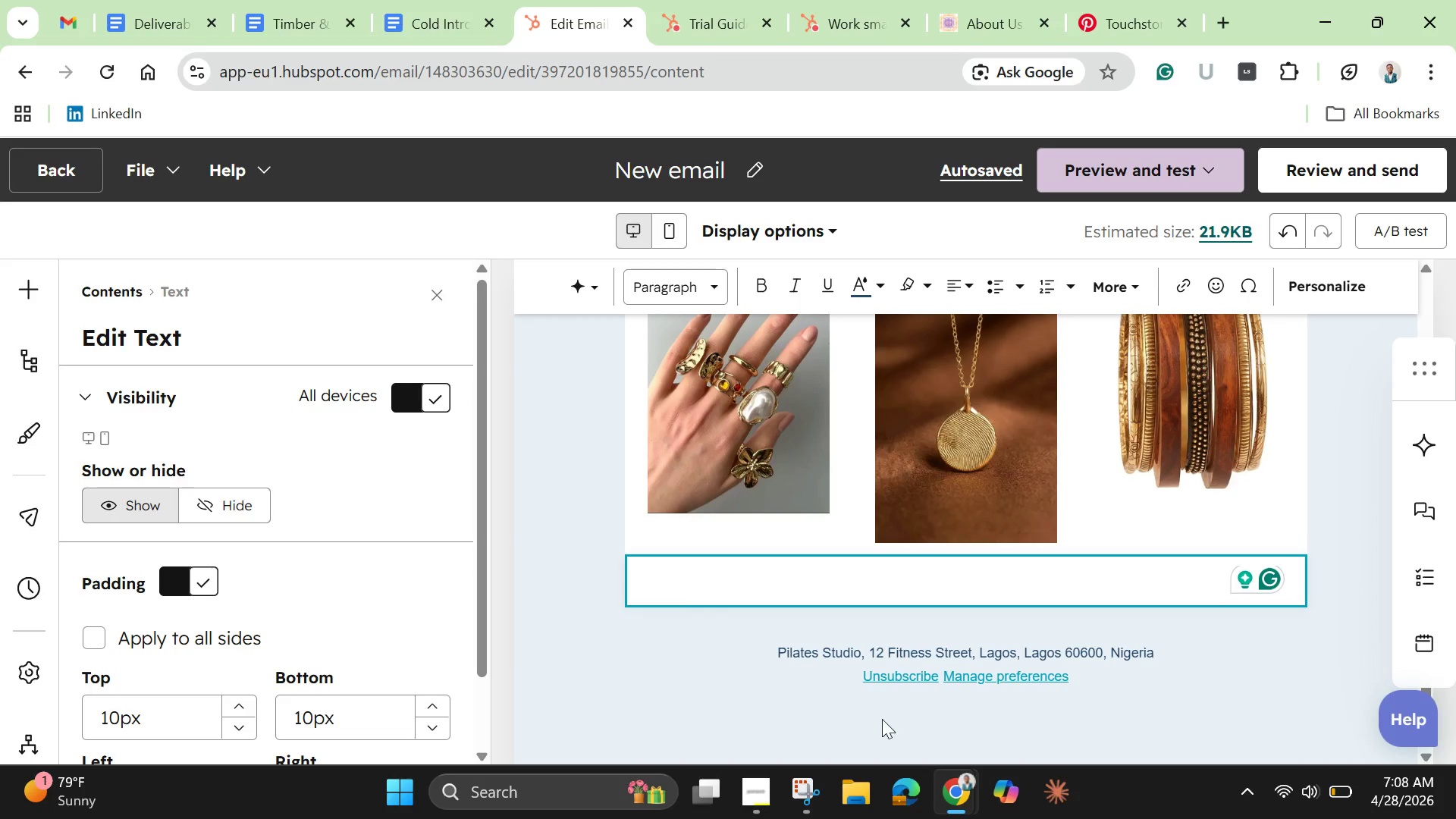 
wait(10.36)
 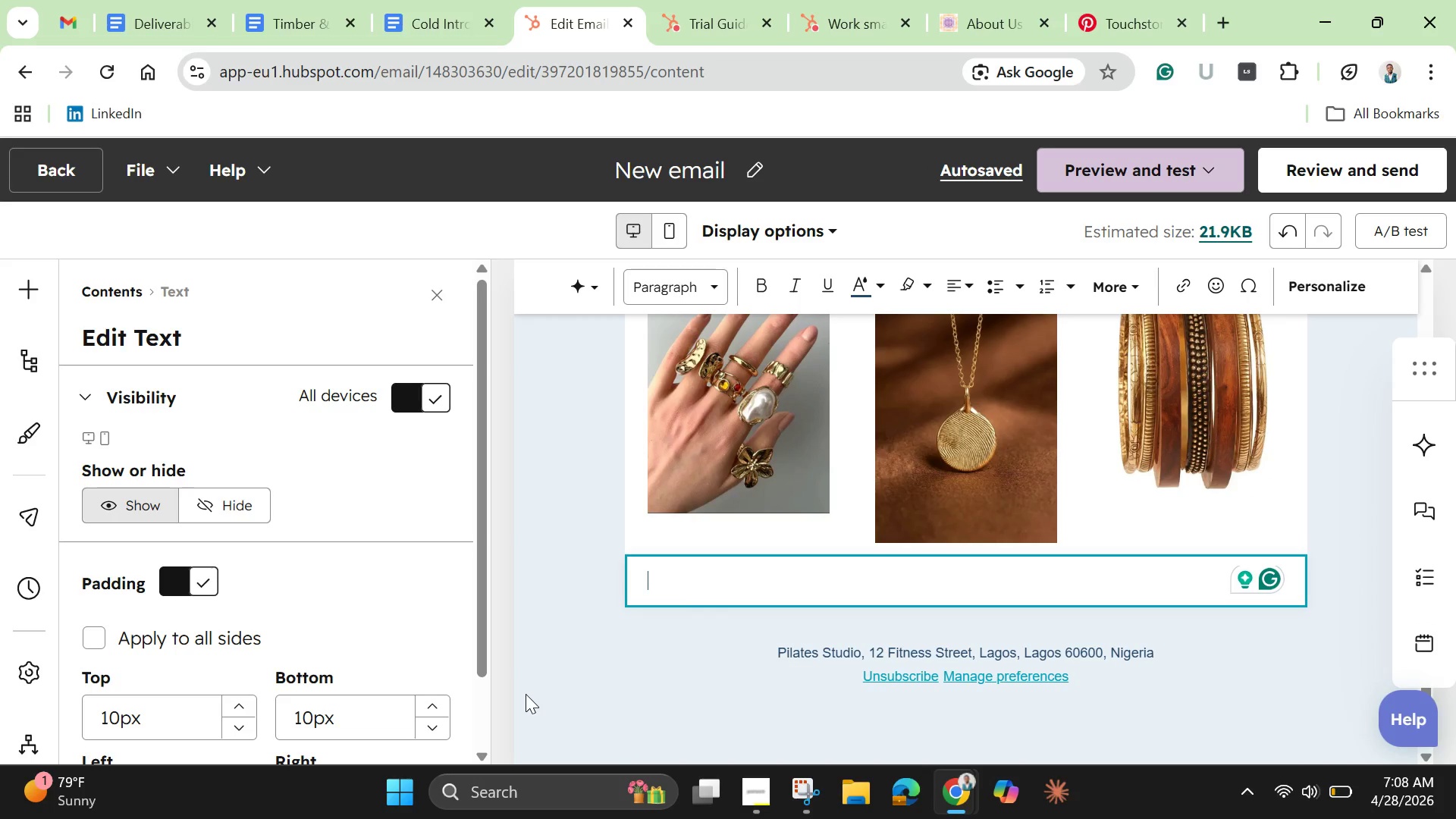 
type(Elegant Hh)
key(Backspace)
type(andcrafted Genm)
key(Backspace)
key(Backspace)
type(mstone Rings)
 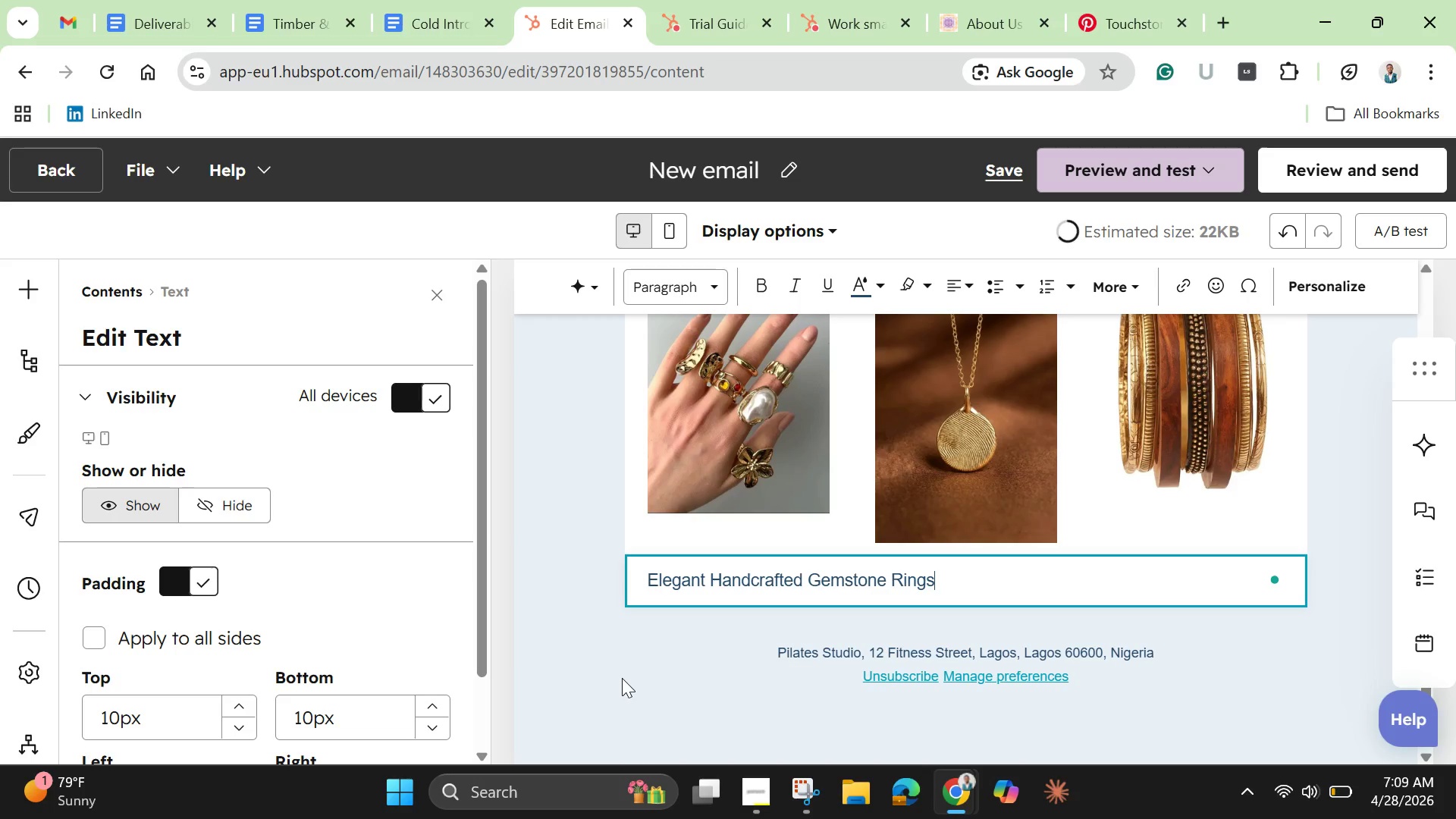 
key(Space)
 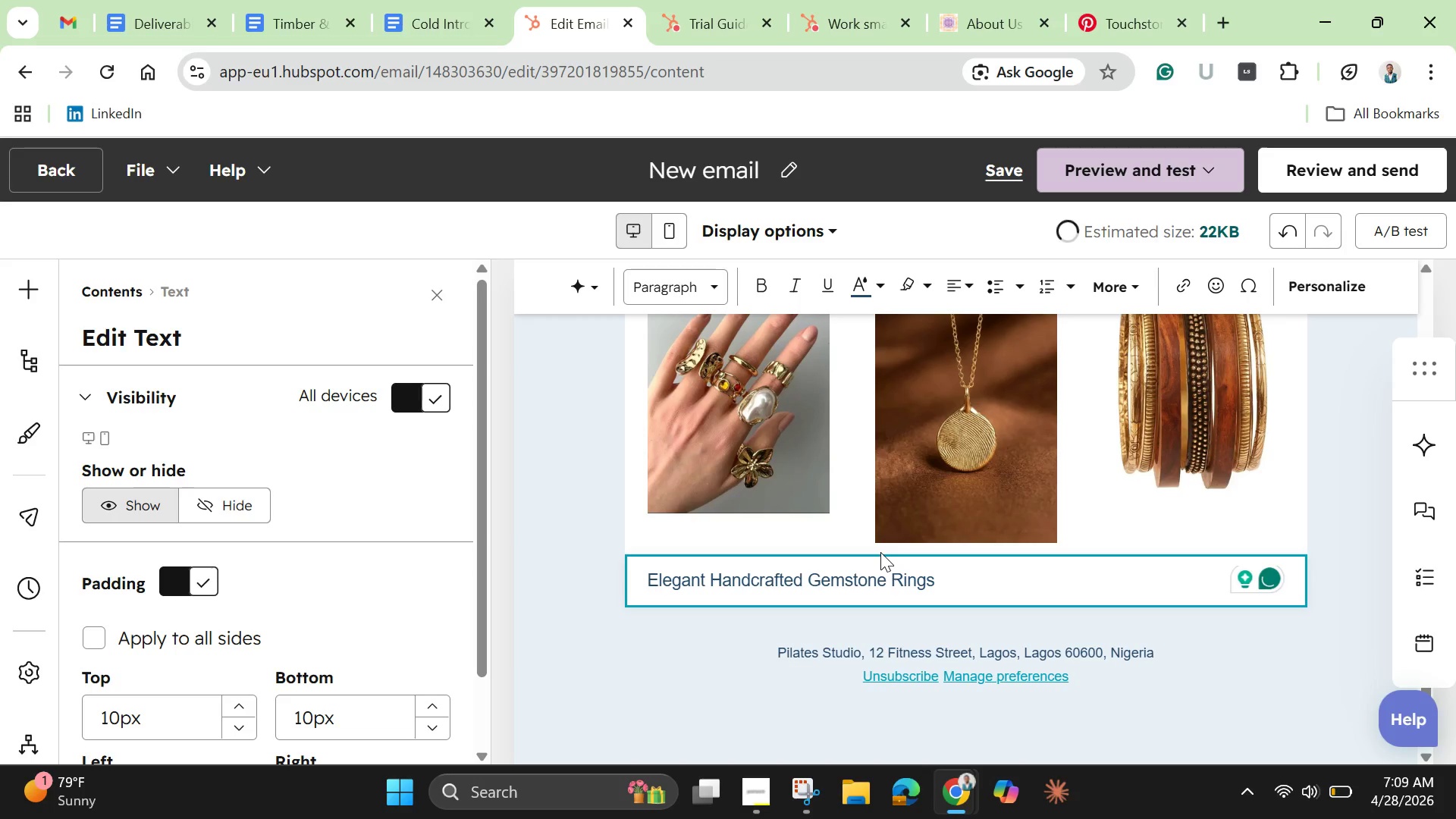 
key(Shift+Break)
 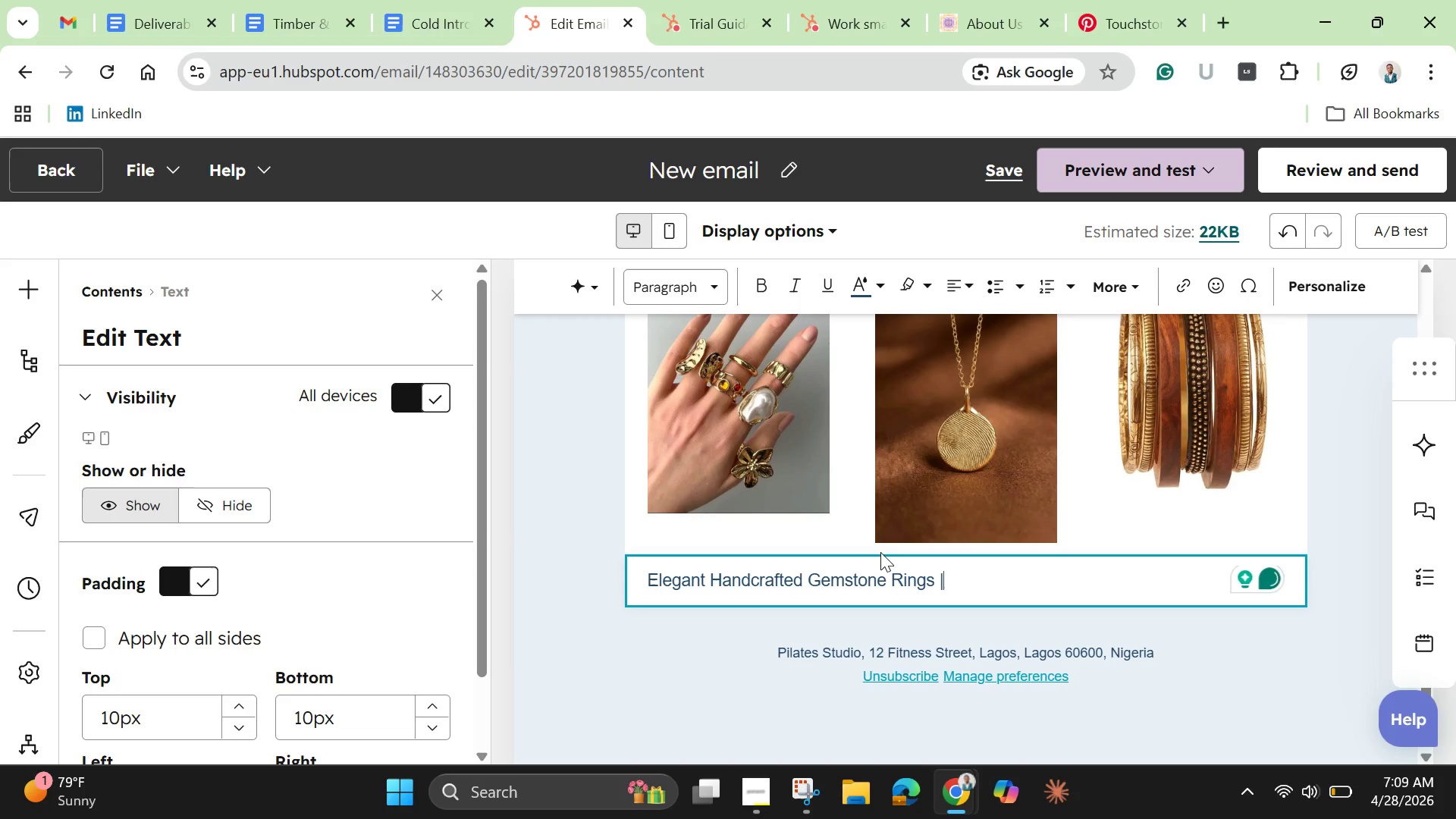 
key(Space)
 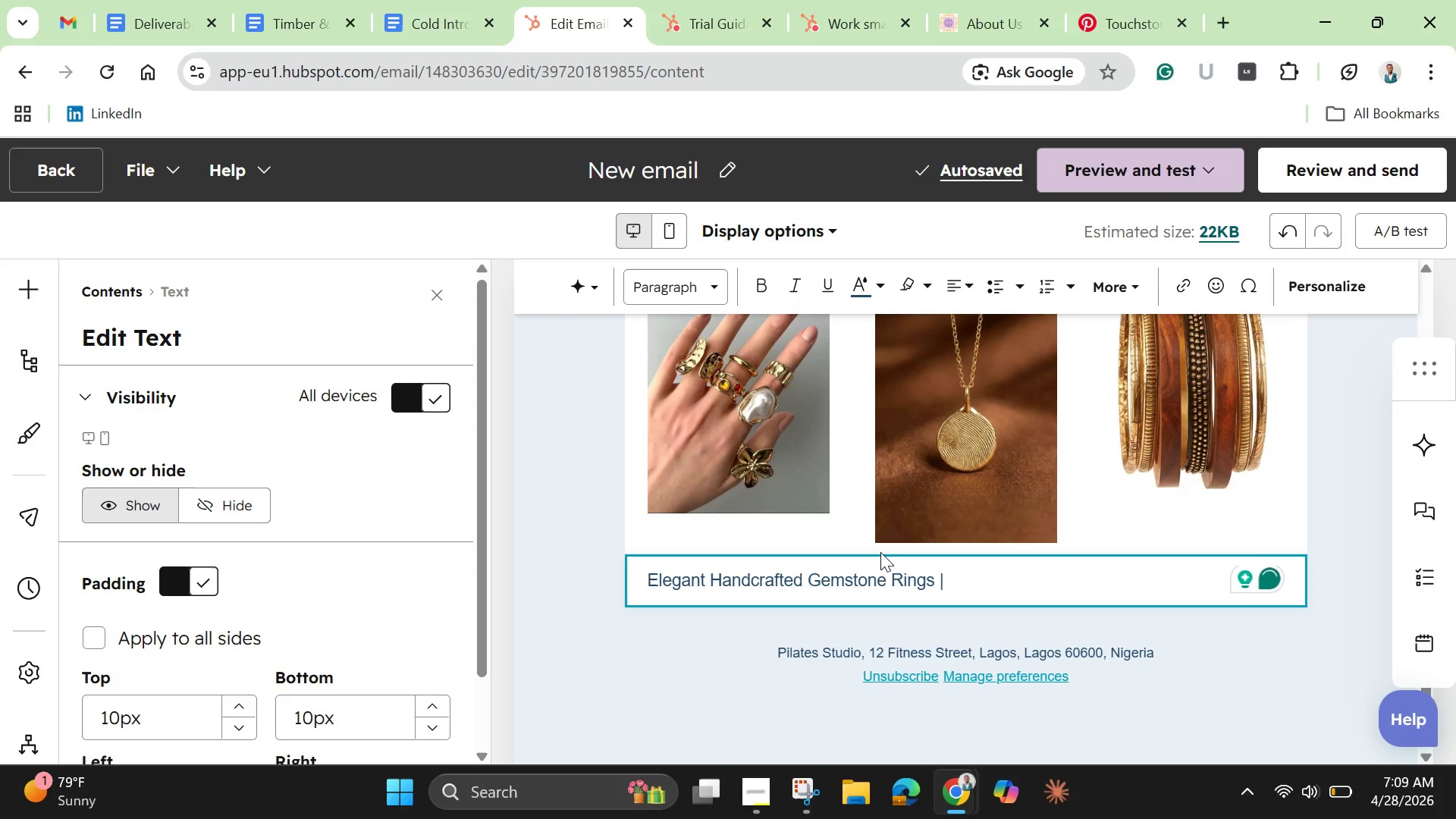 
wait(10.69)
 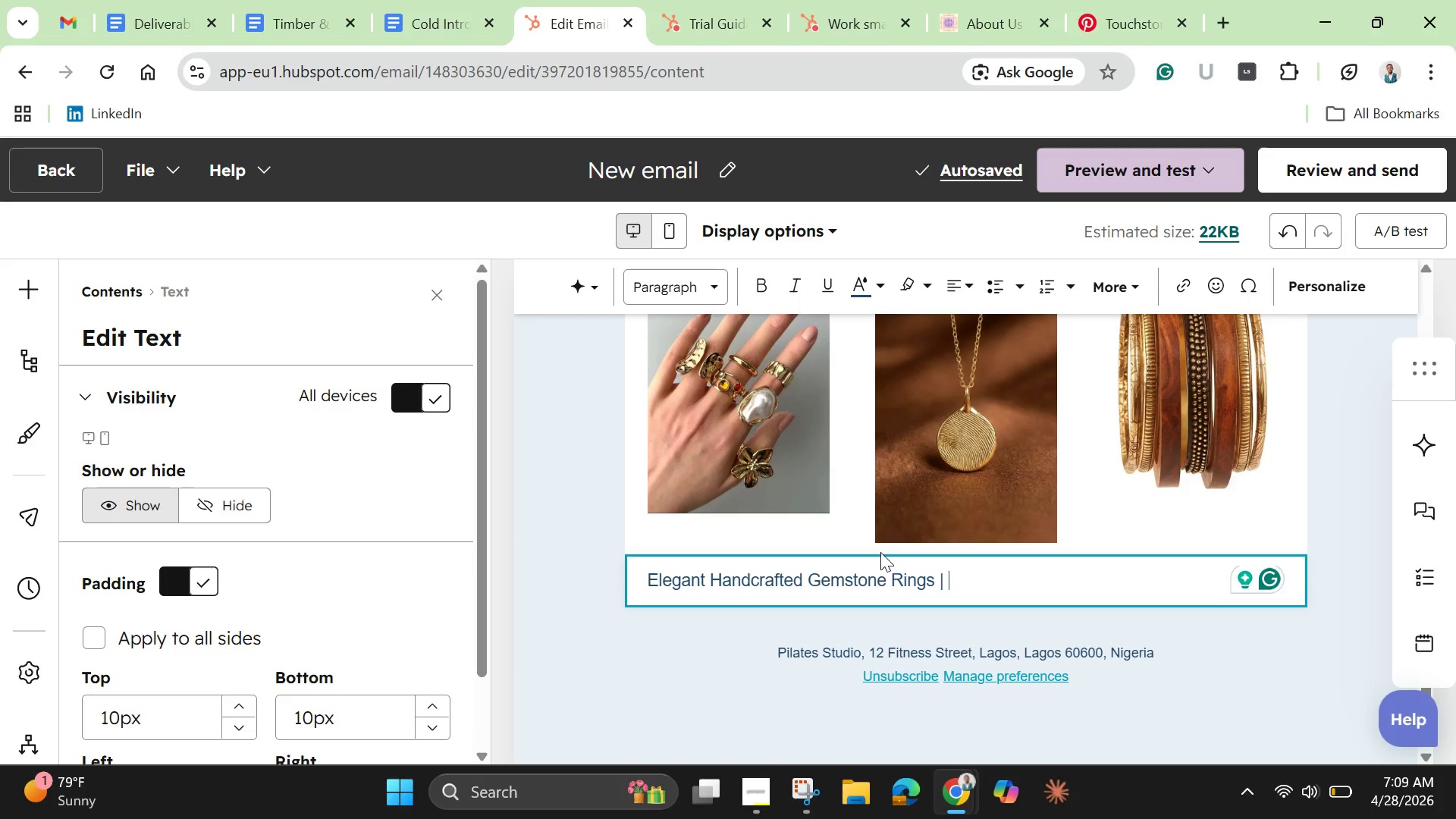 
key(Shift+T)
 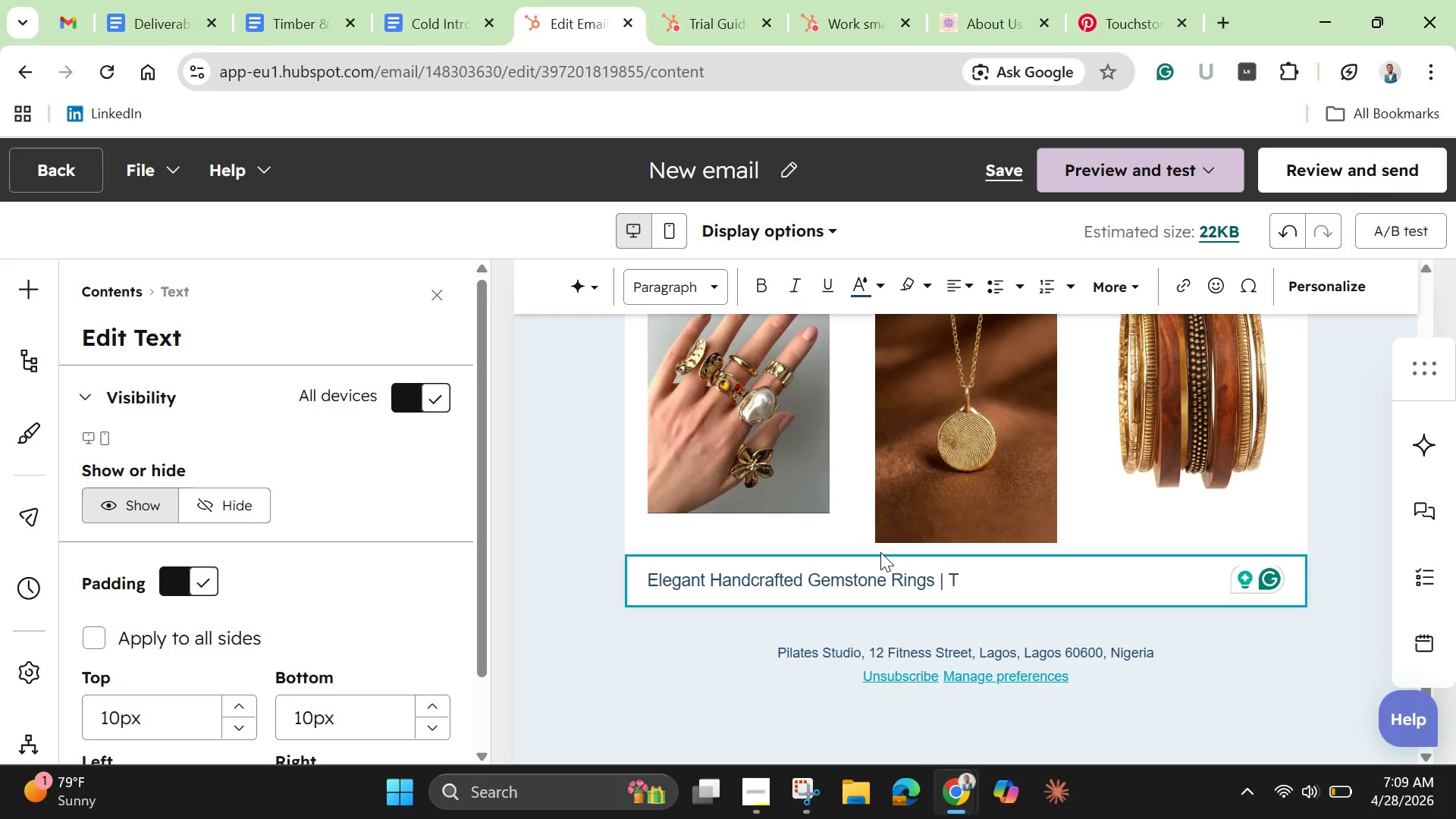 
type(imeless pieces for evryday wear [F2]?)
key(Backspace)
type([Break])
 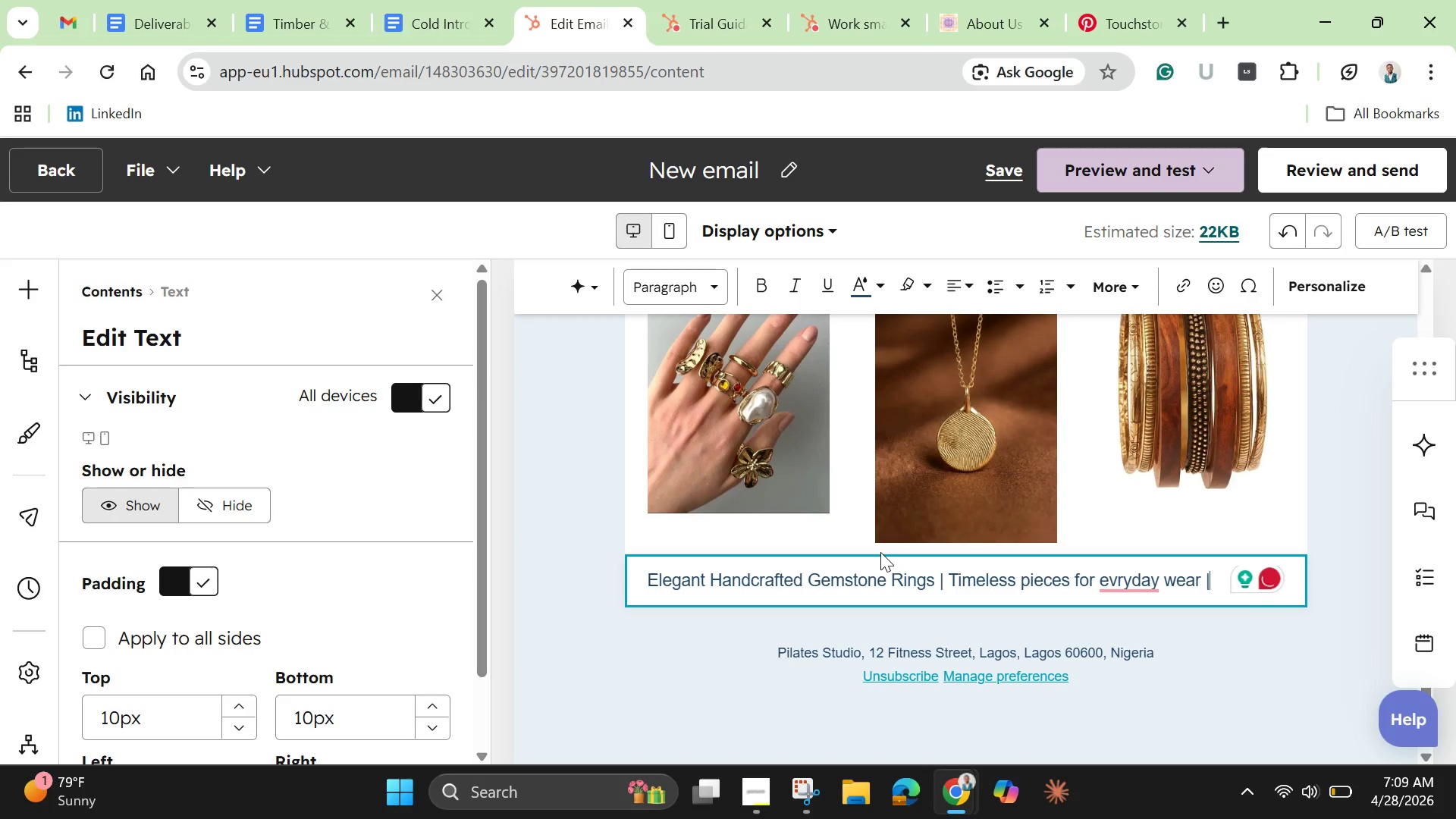 
left_click([1031, 581])
 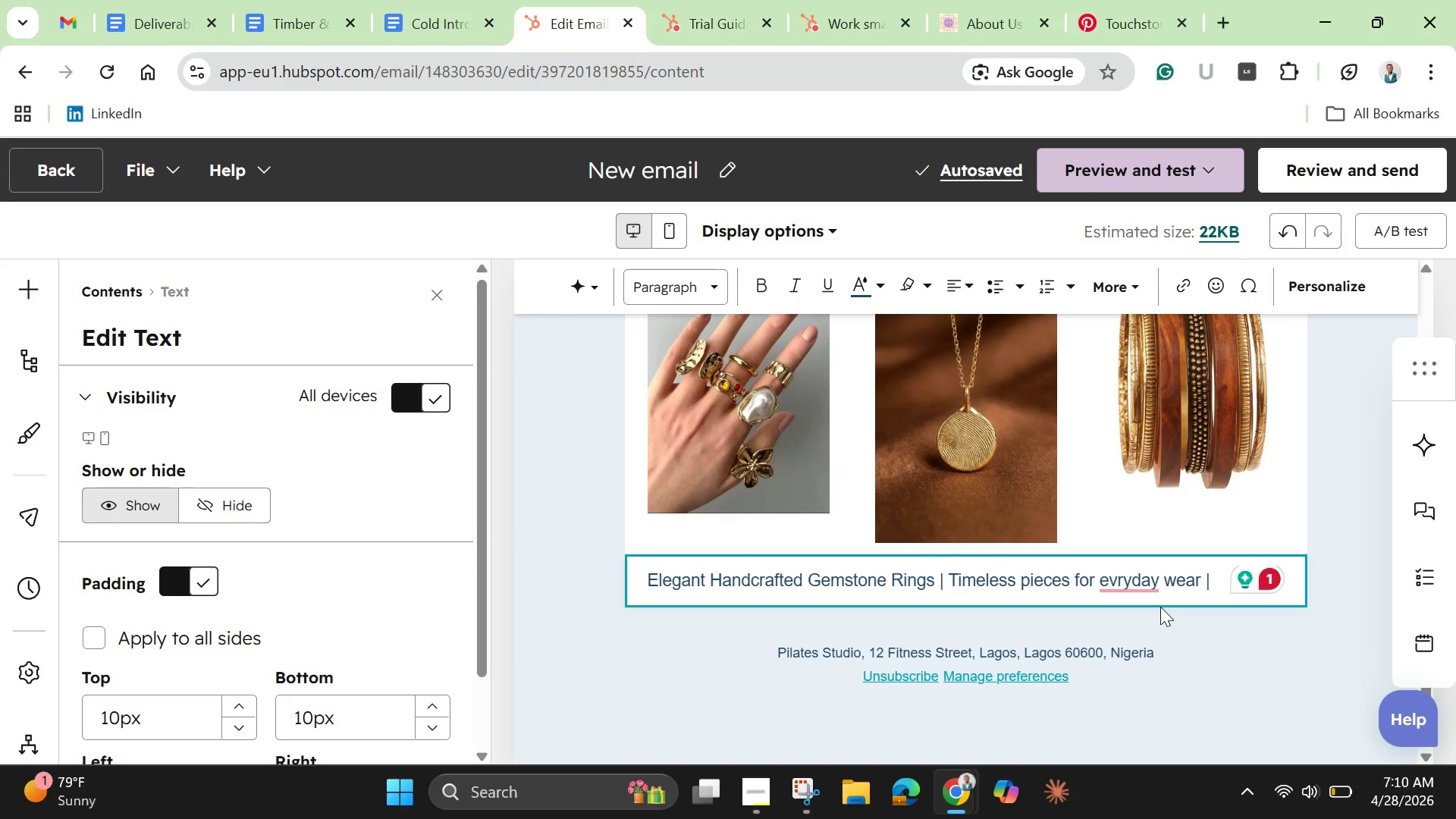 
key(Backspace)
 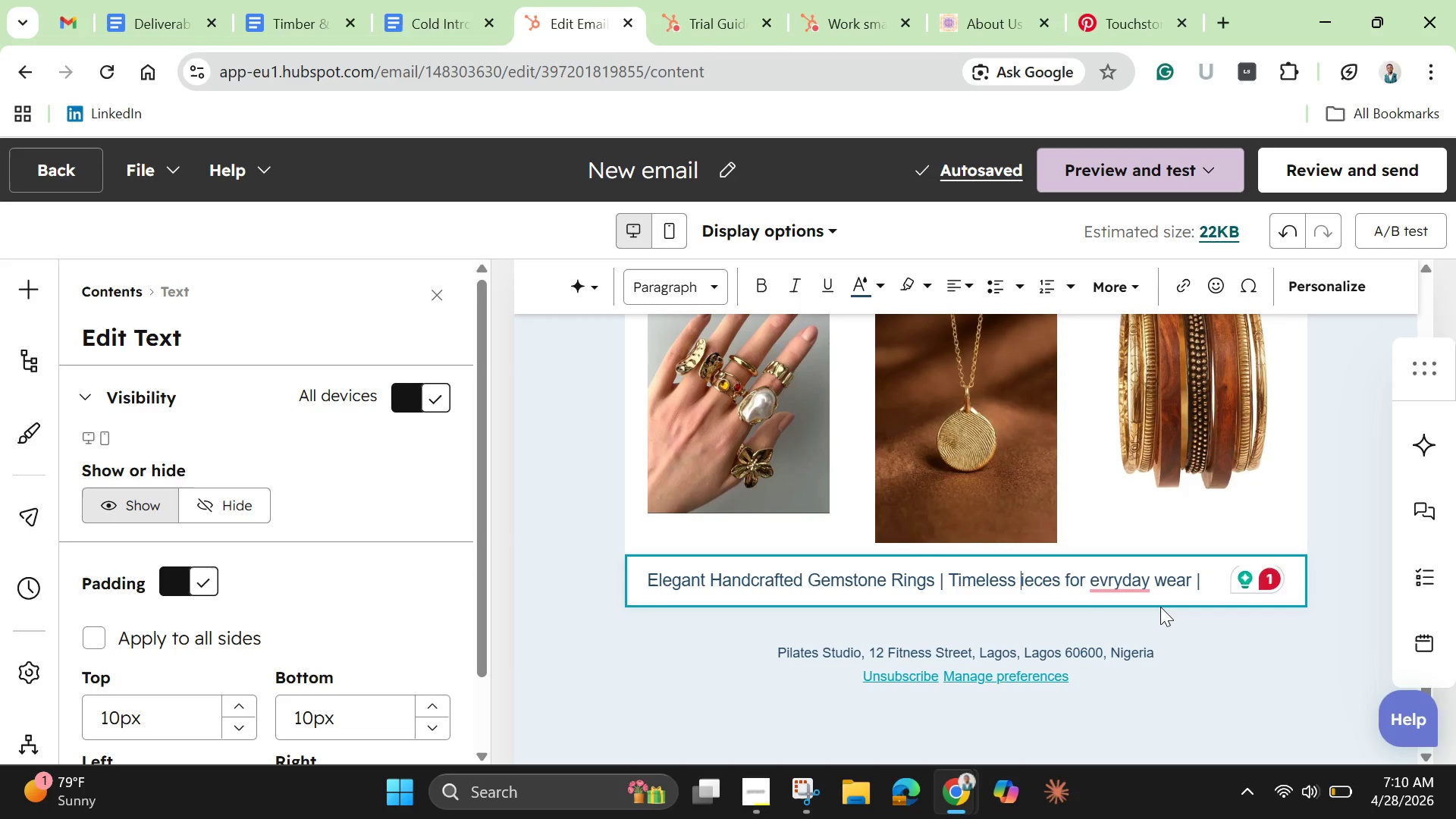 
key(Shift+P)
 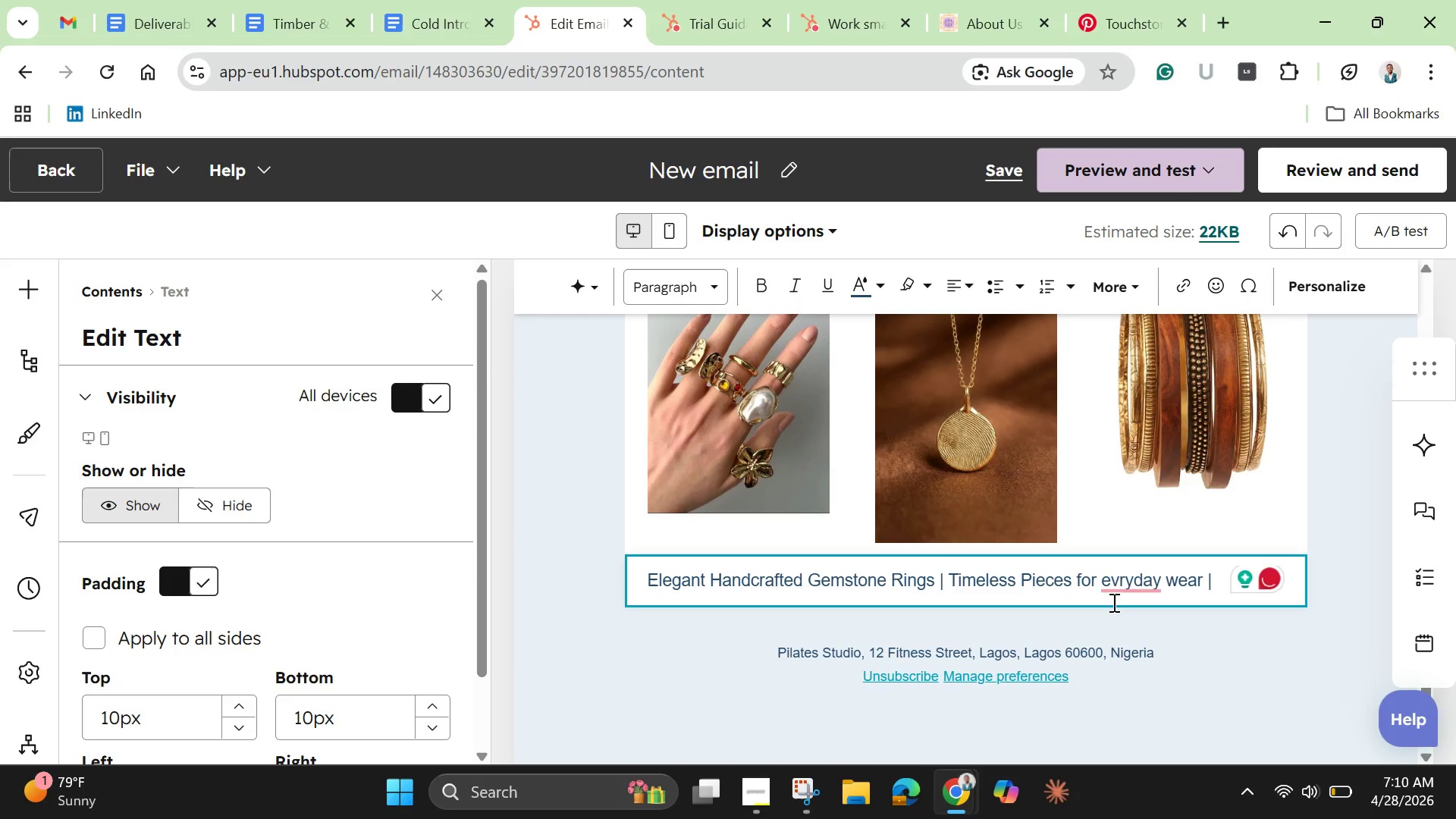 
left_click([1109, 585])
 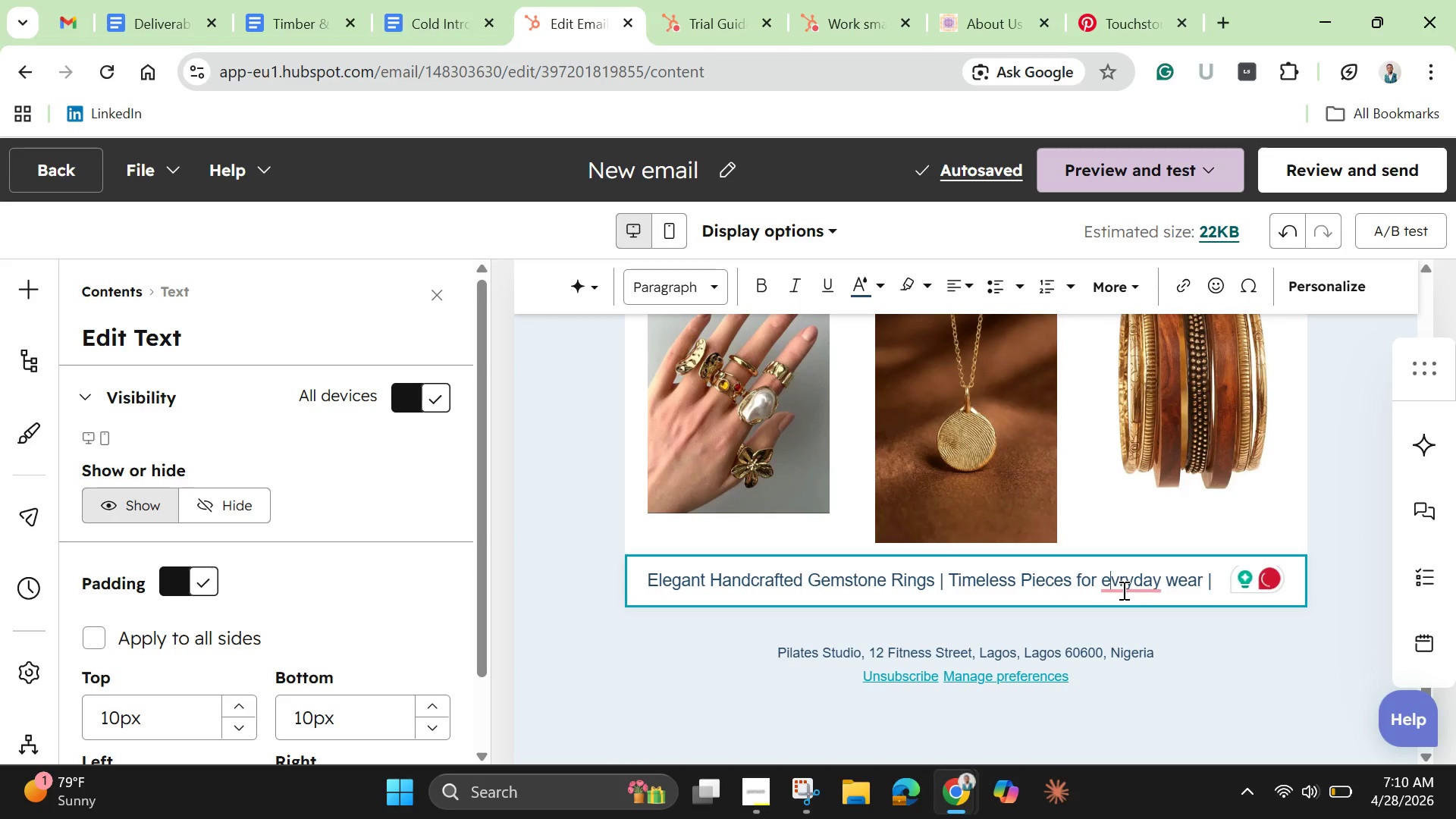 
left_click([1138, 582])
 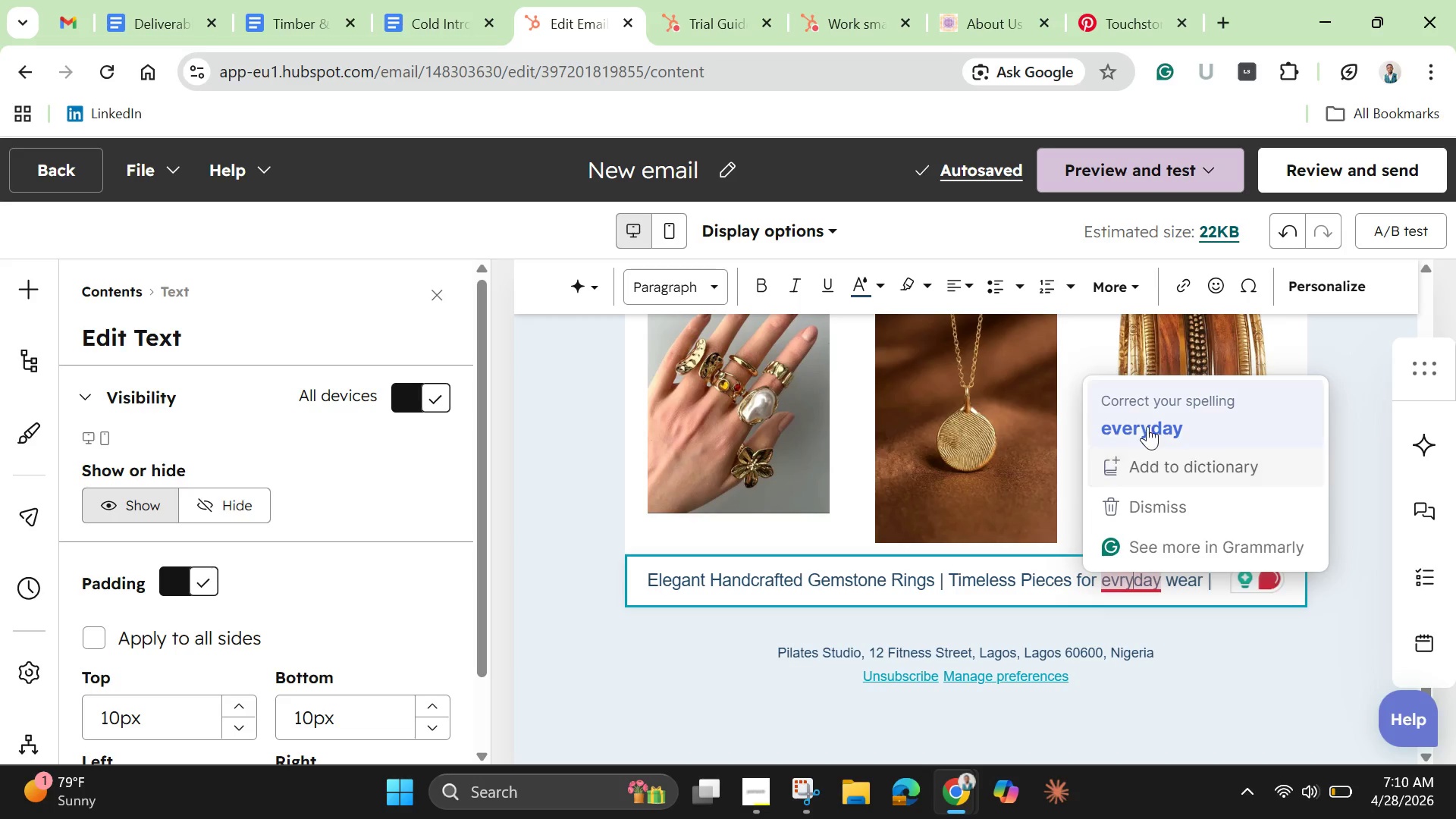 
left_click([1146, 423])
 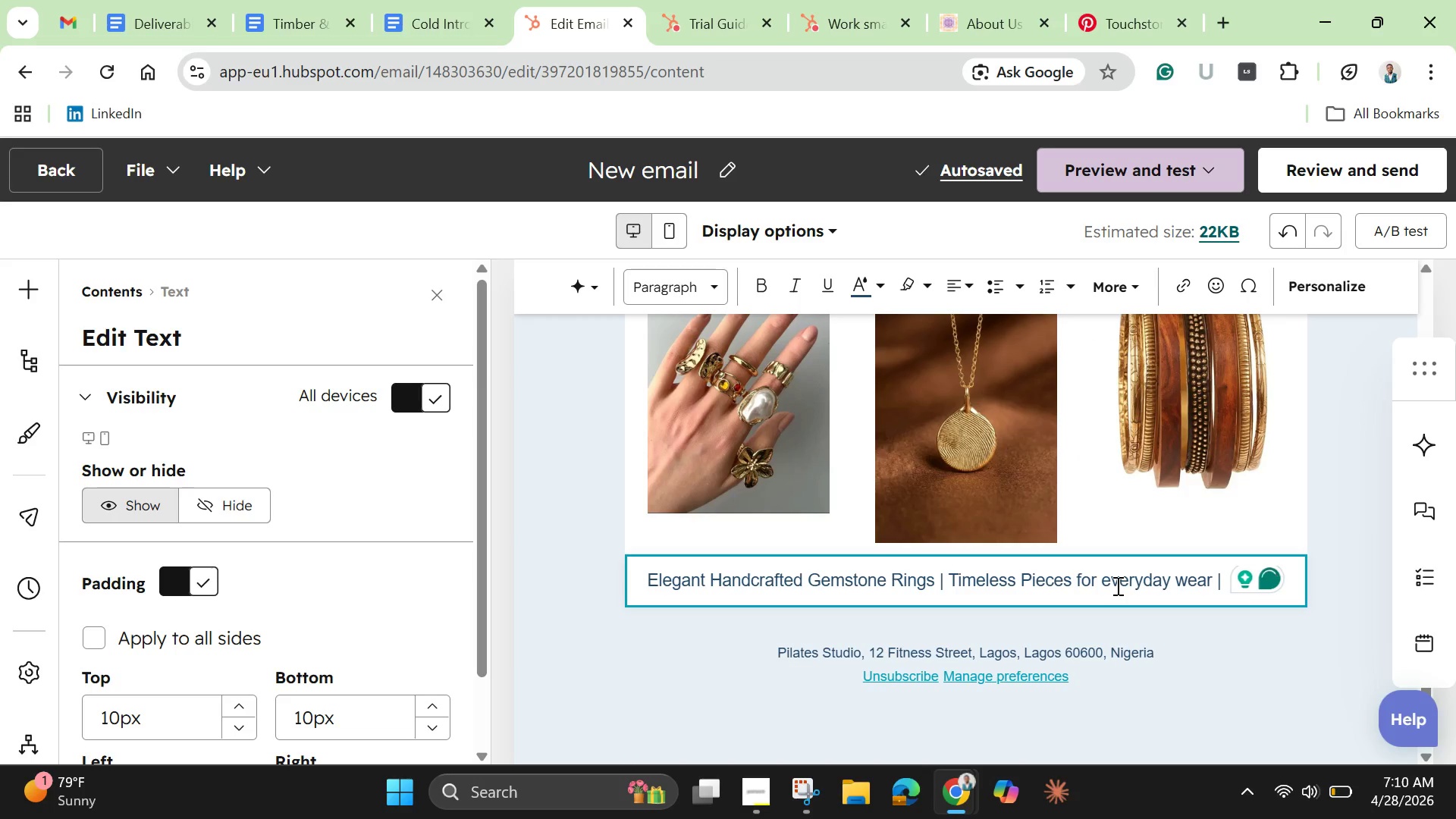 
left_click([1111, 582])
 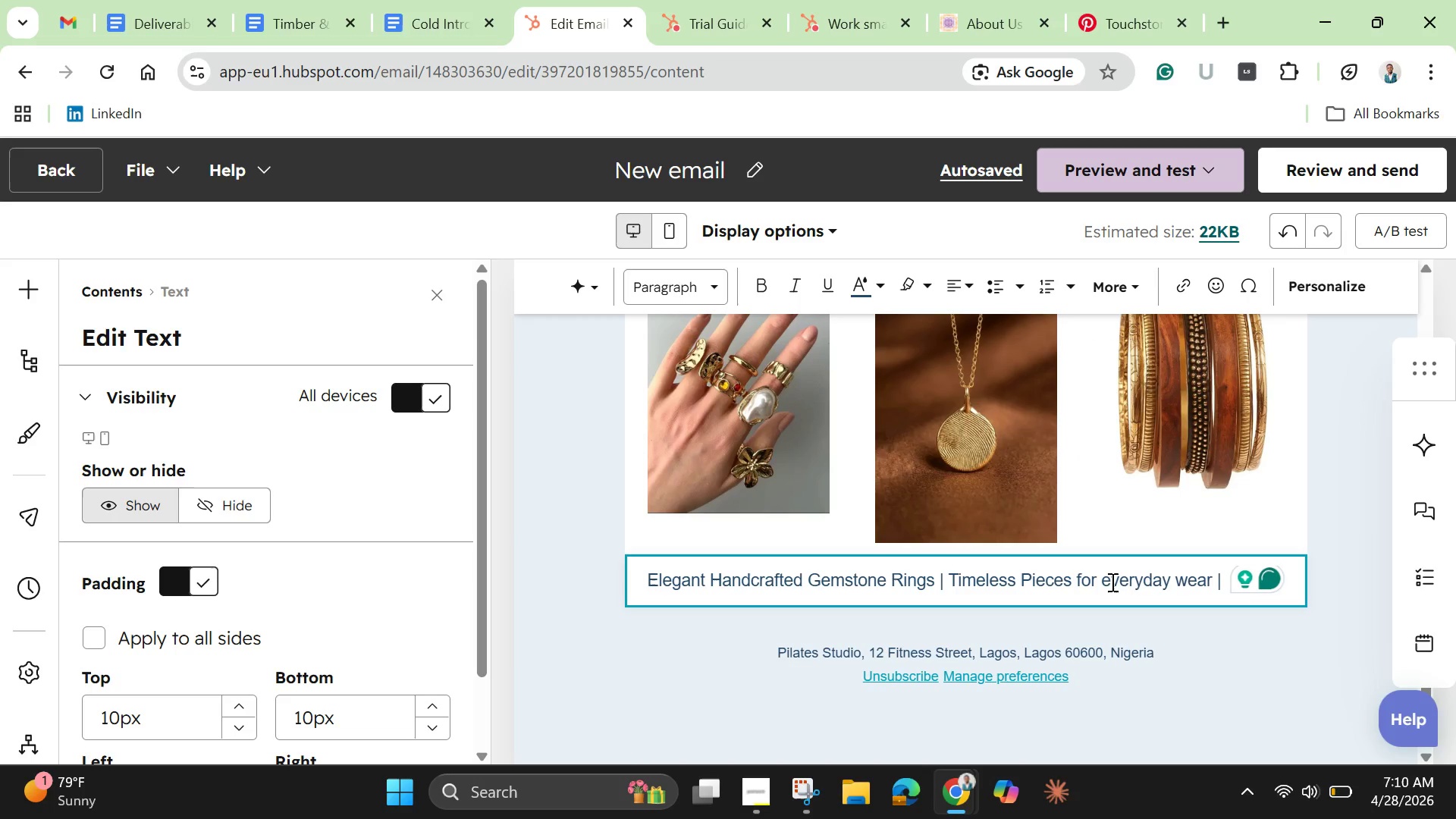 
key(Backspace)
 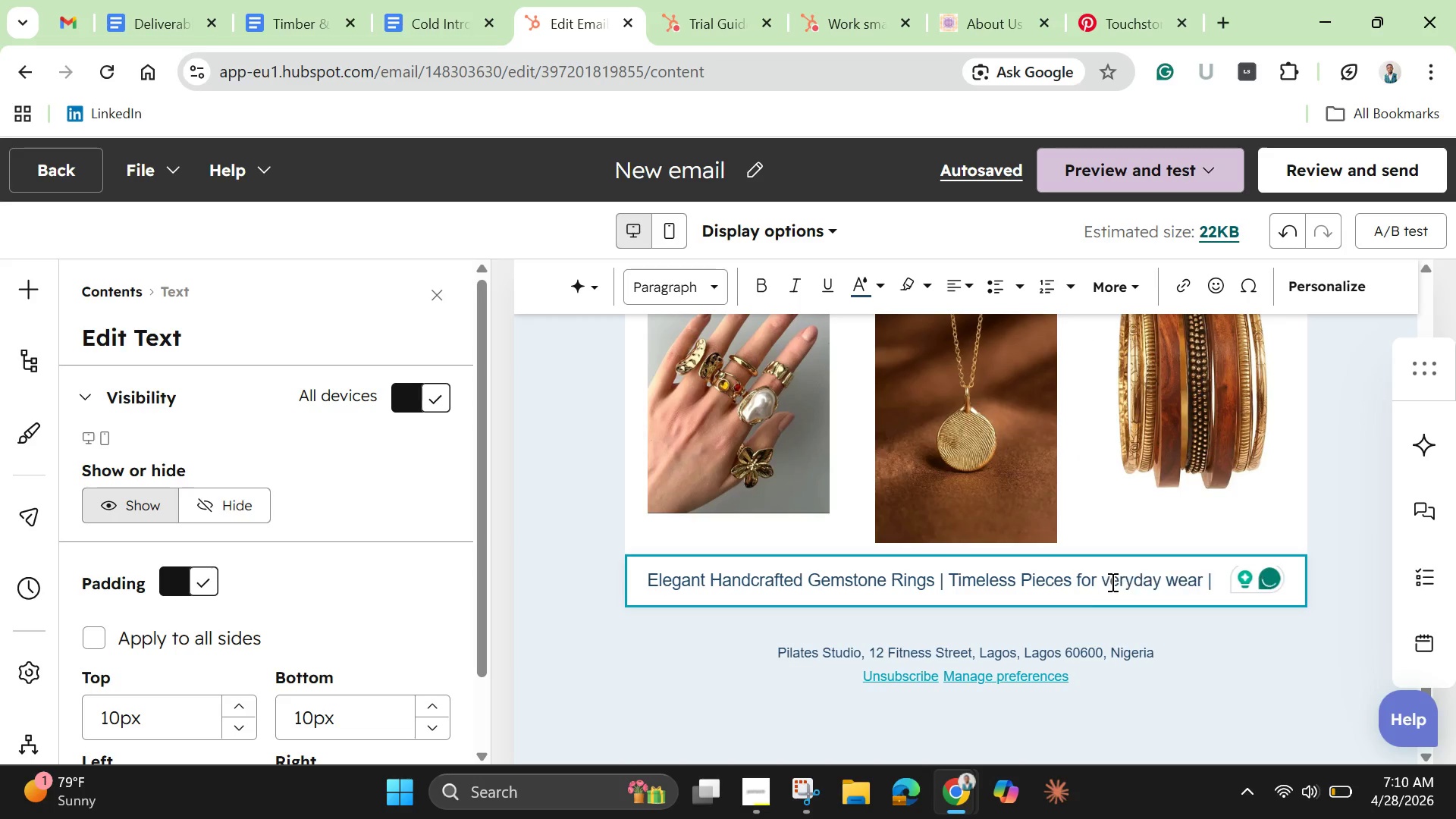 
key(Shift+E)
 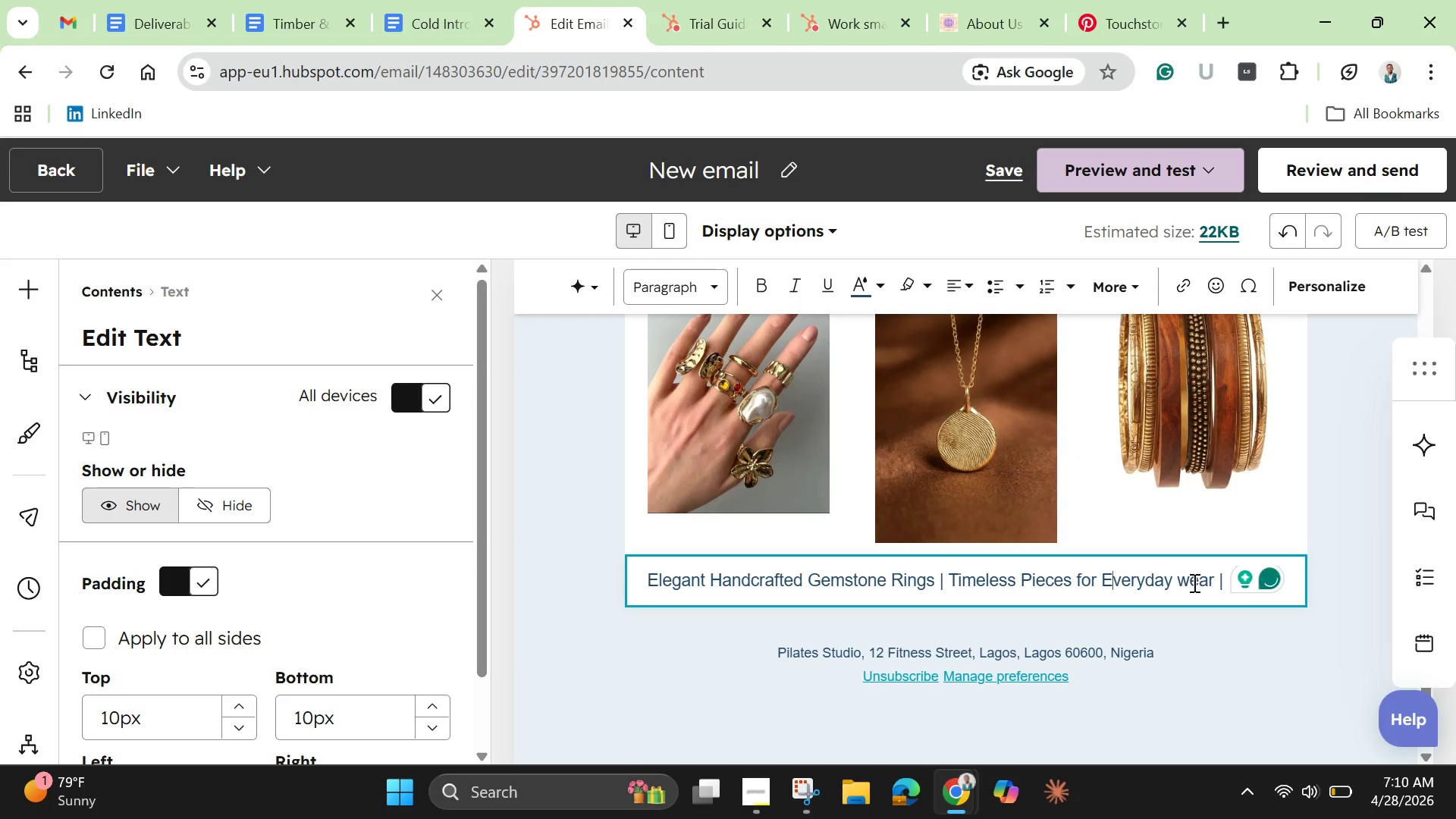 
left_click([1191, 582])
 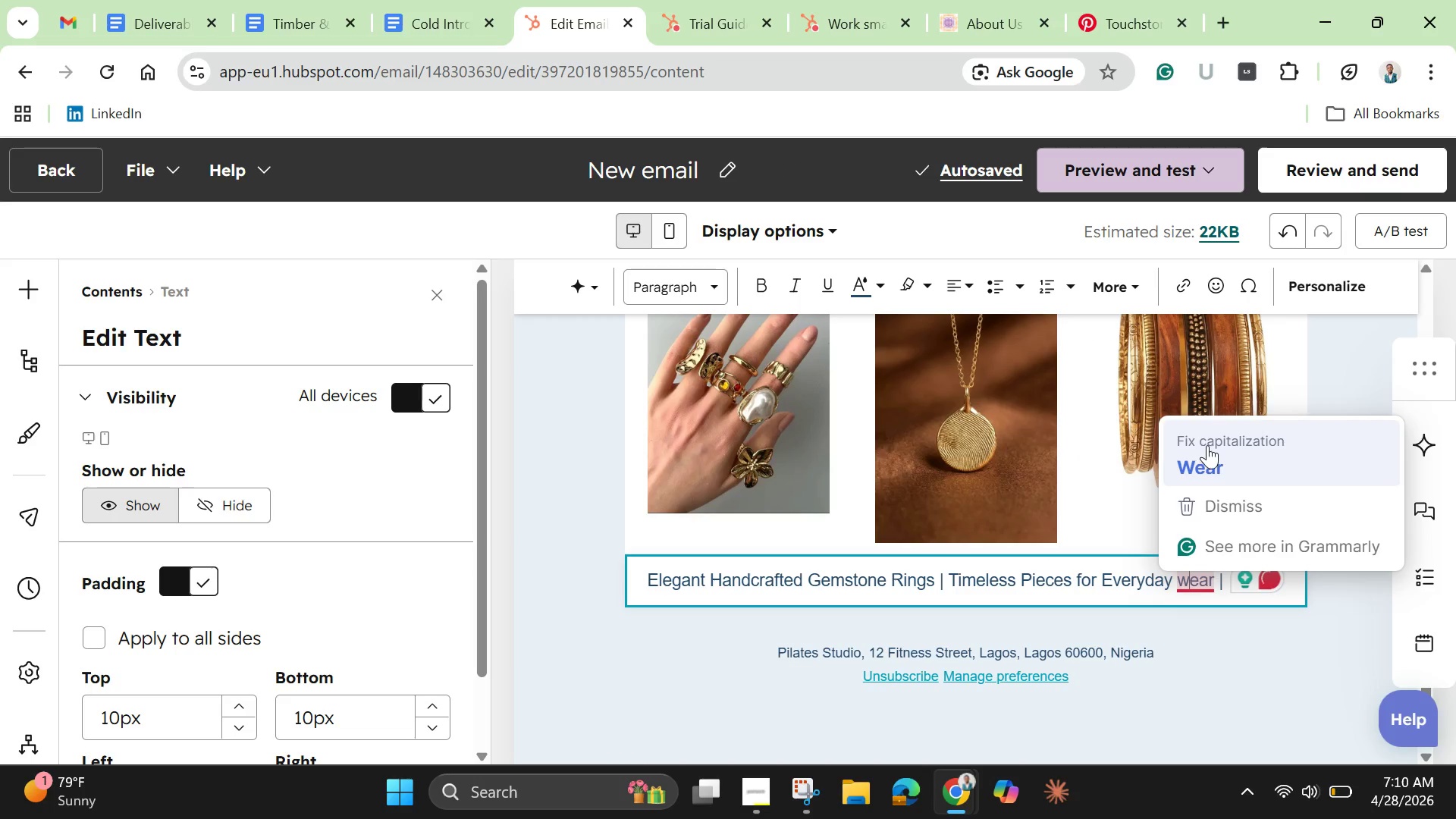 
left_click([1207, 459])
 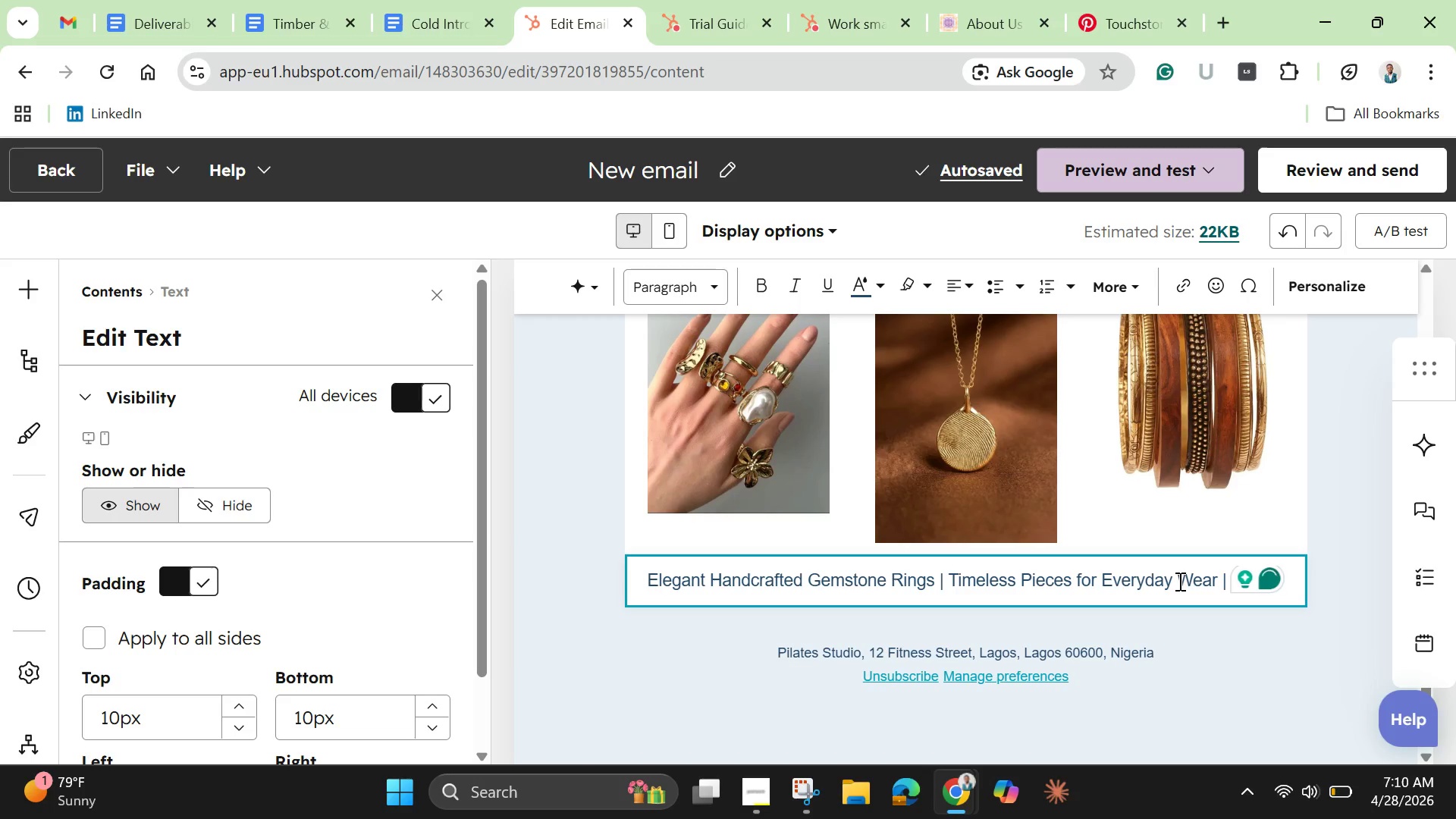 
key(ArrowRight)
 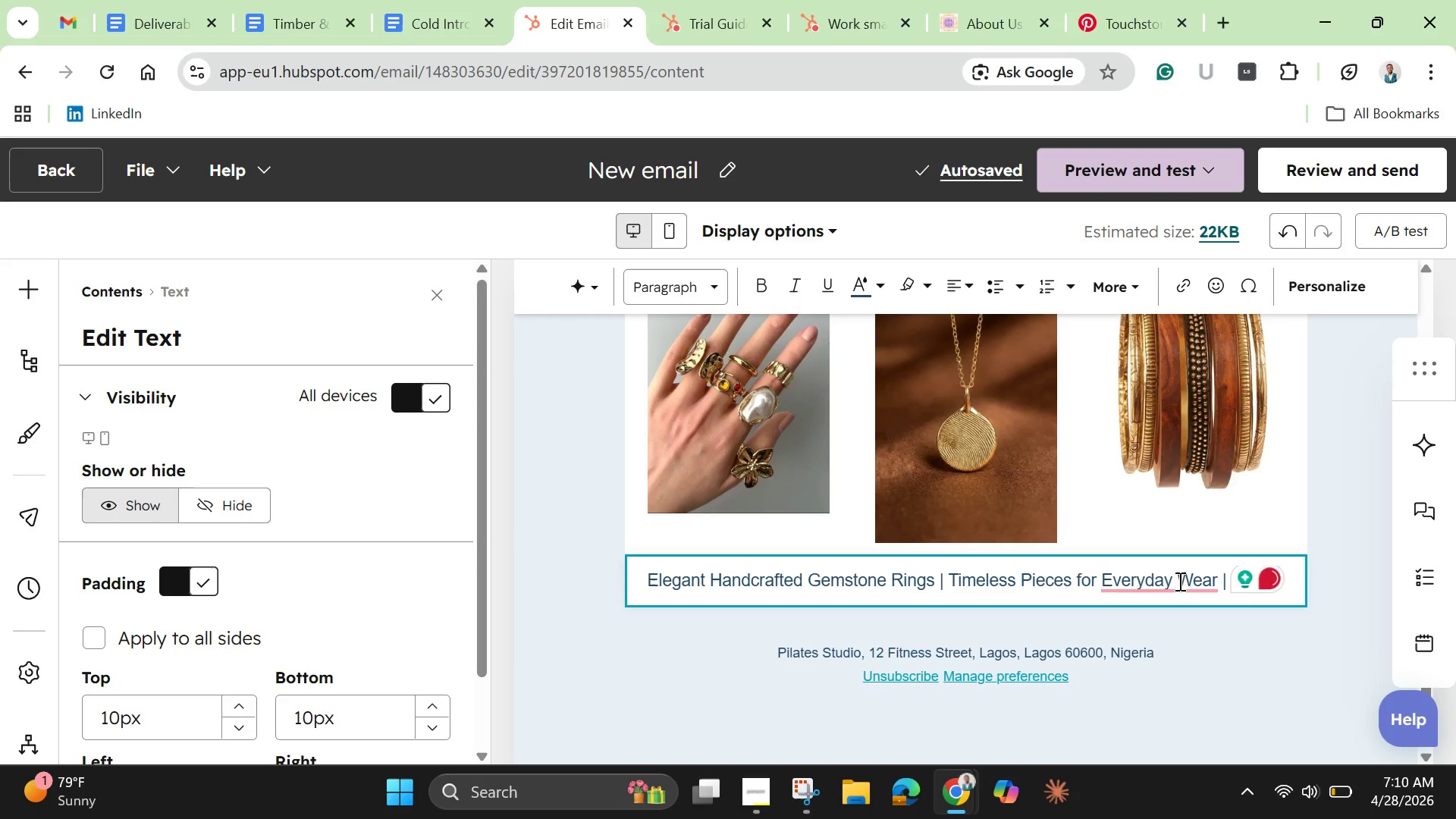 
key(ArrowRight)
 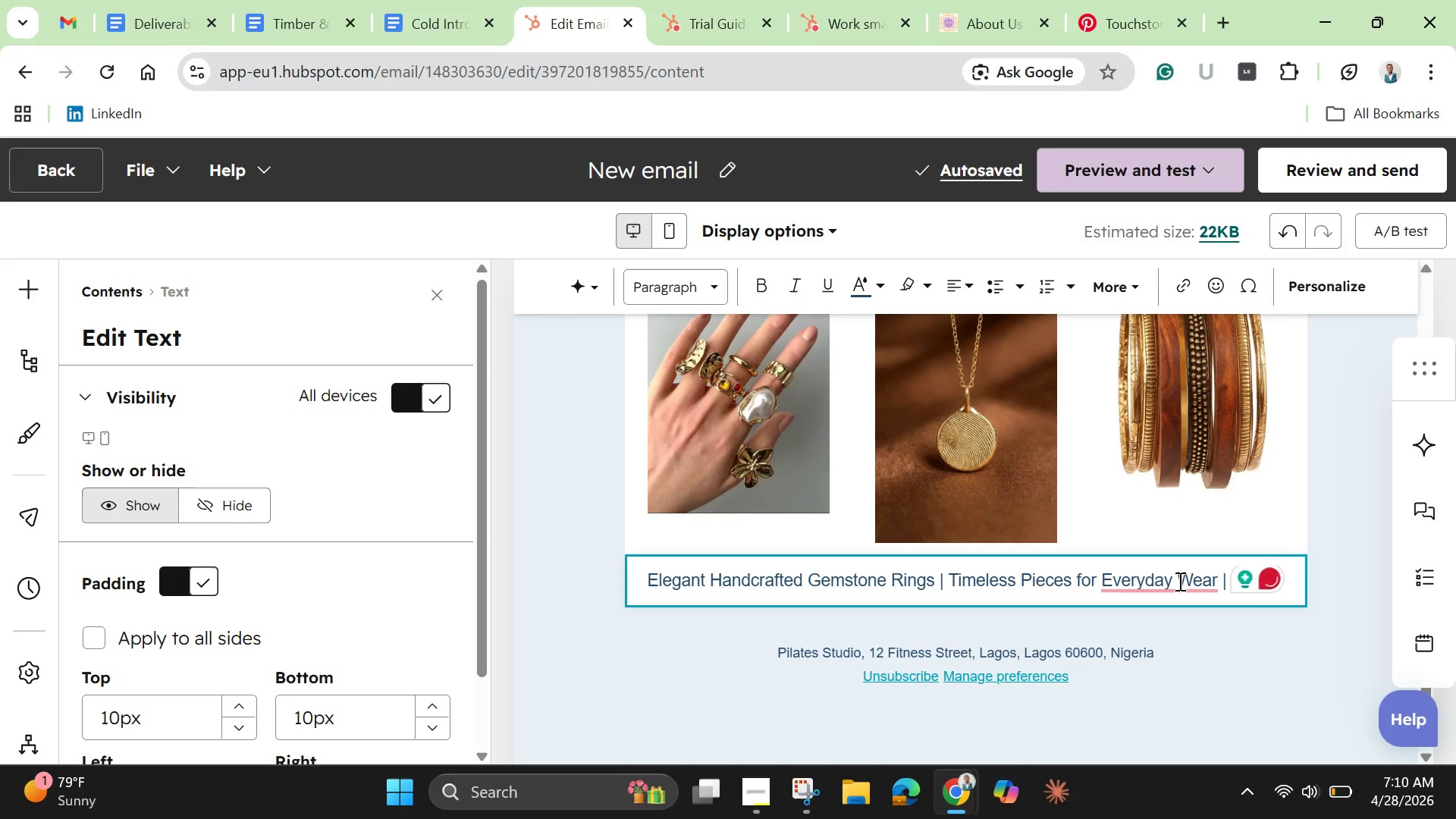 
left_click([1178, 581])
 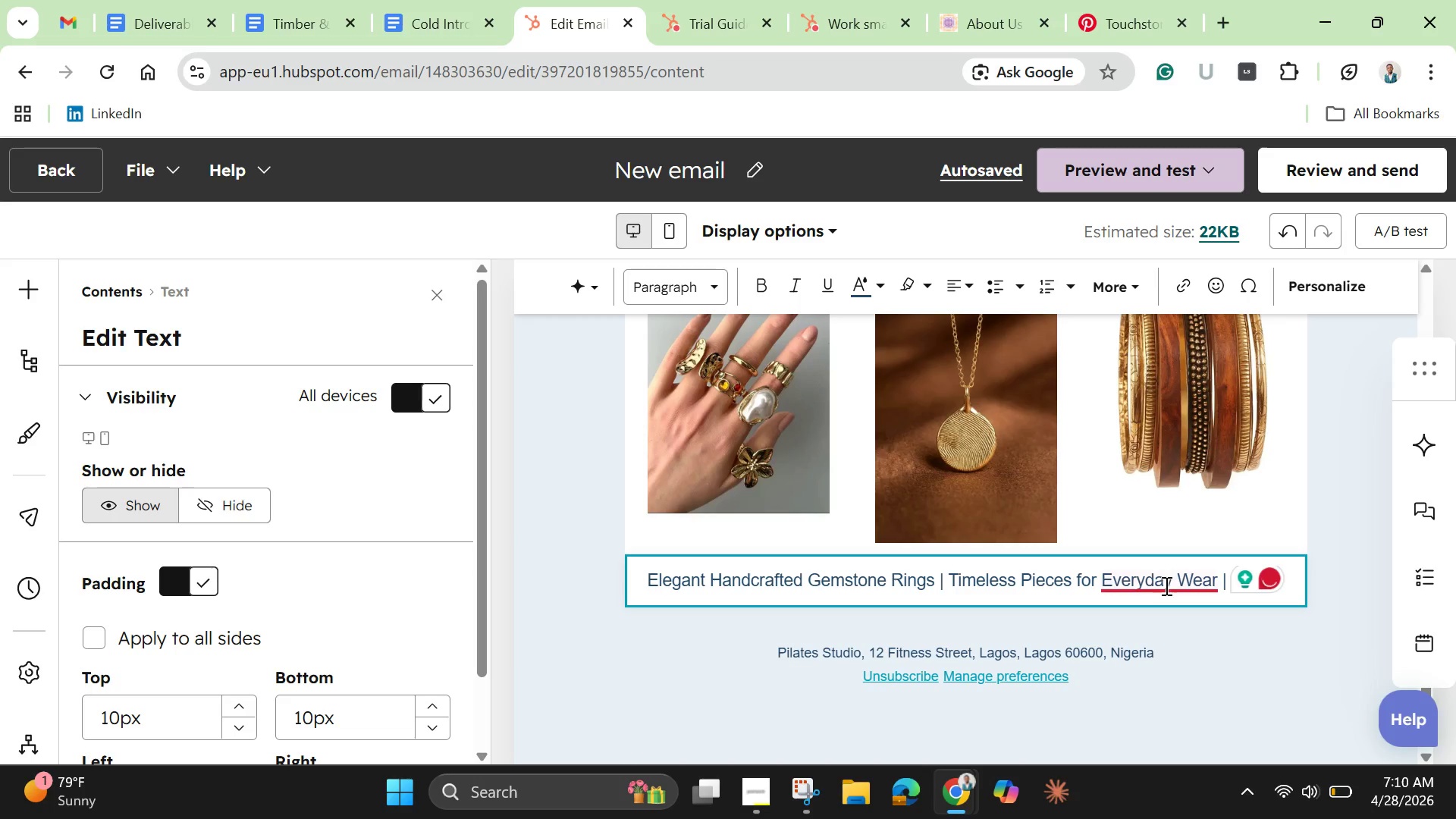 
left_click([1163, 579])
 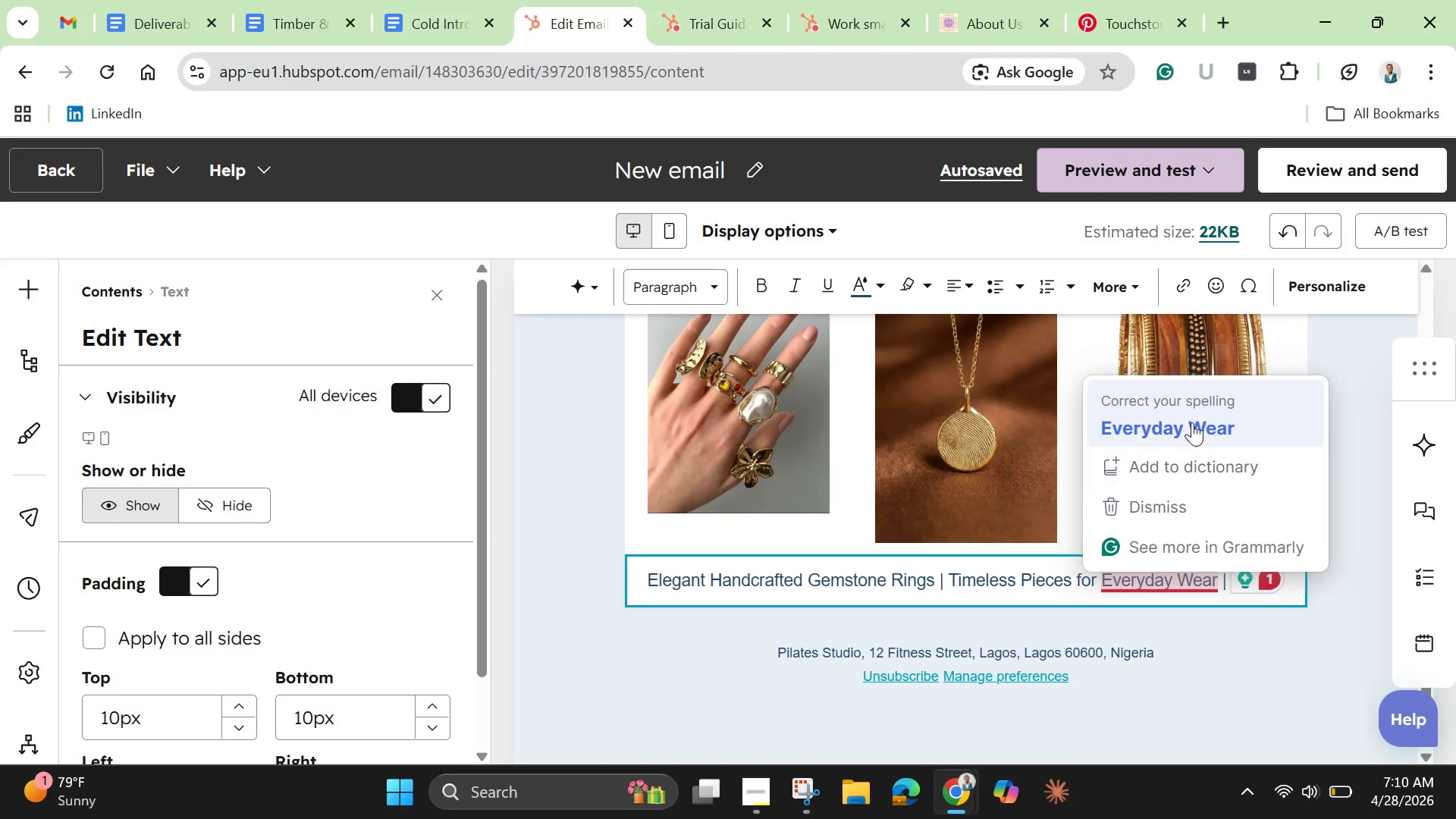 
left_click([1192, 422])
 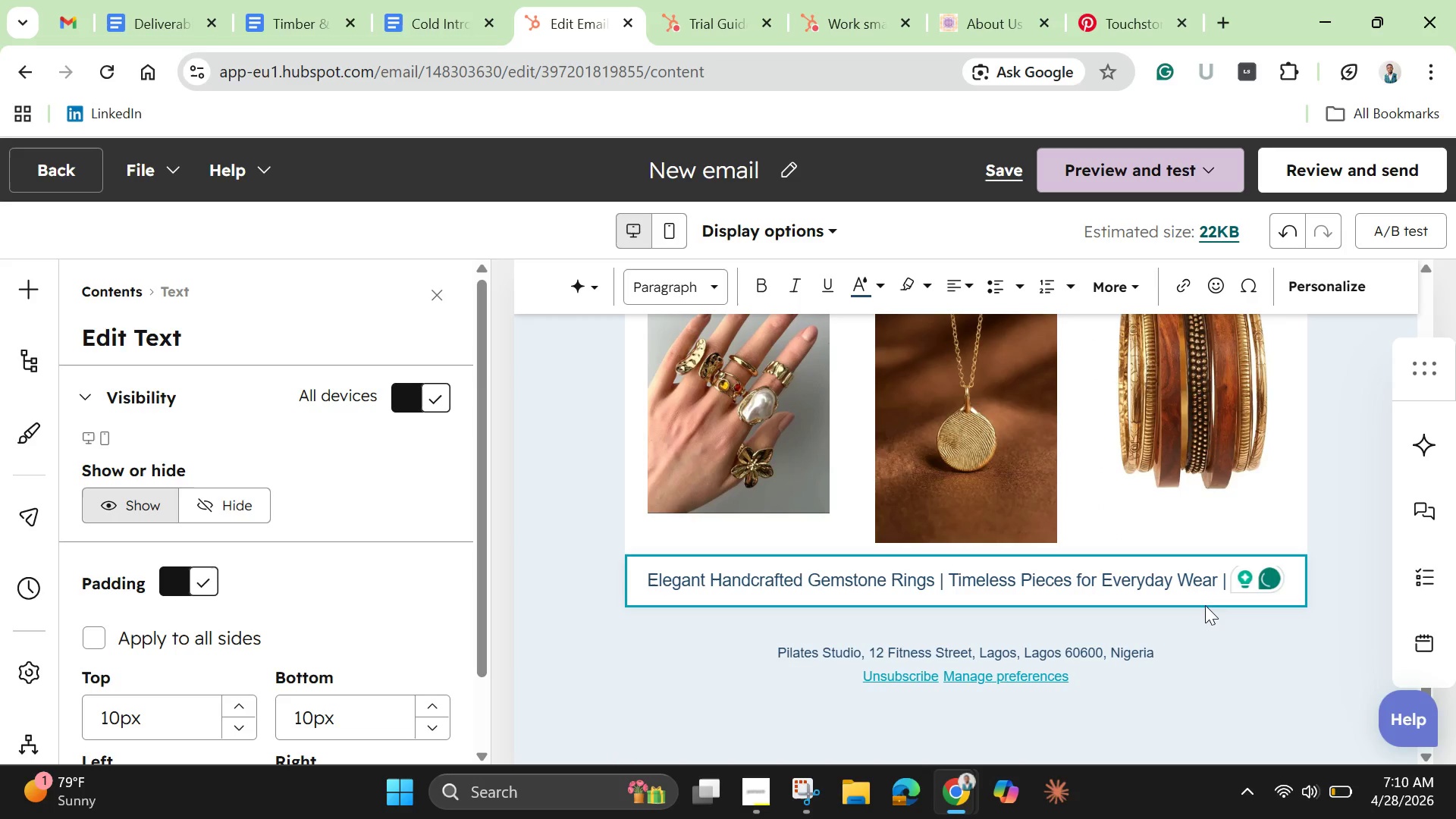 
left_click_drag(start_coordinate=[1191, 573], to_coordinate=[1230, 580])
 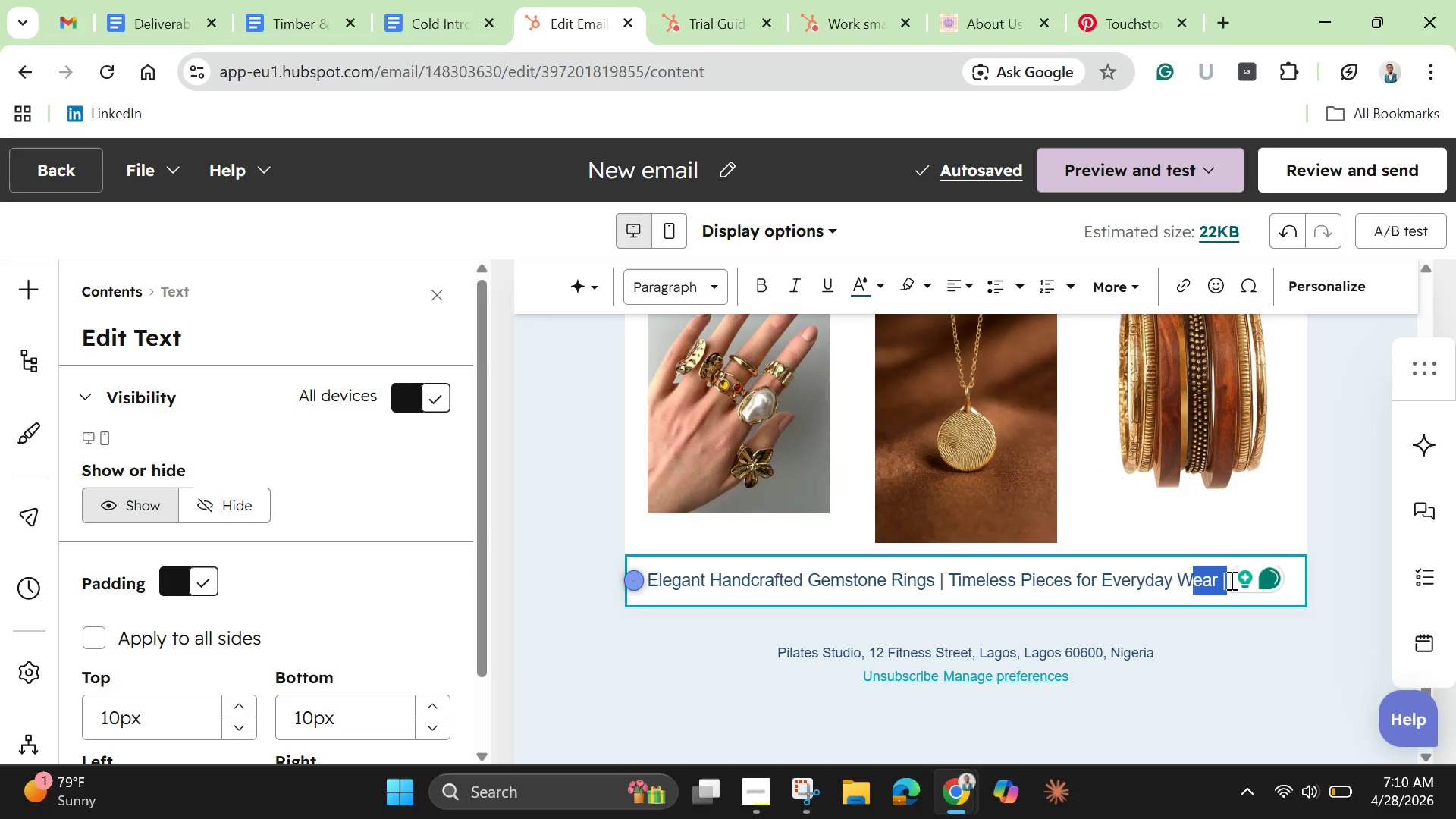 
key(ArrowRight)
 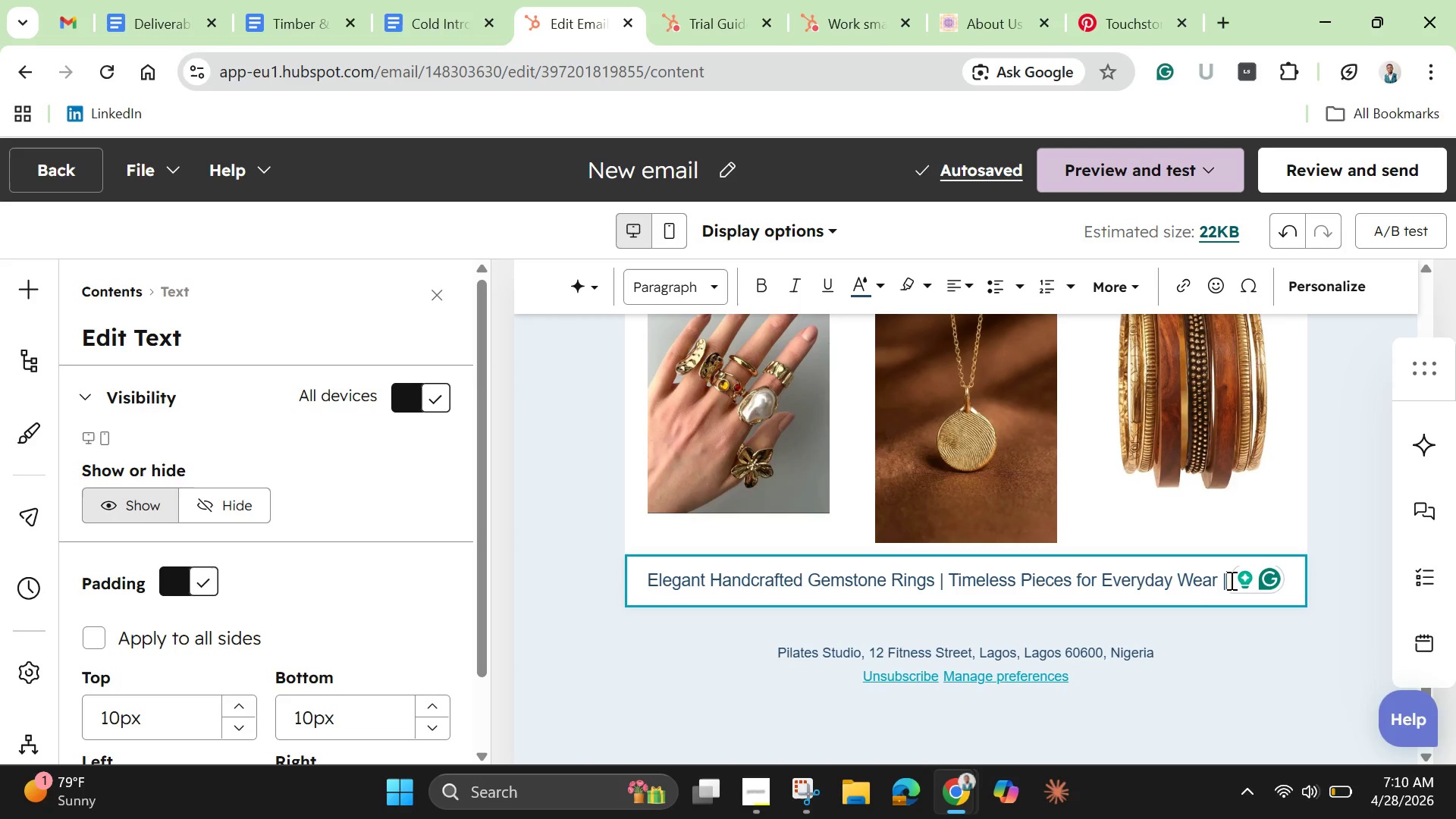 
key(Space)
 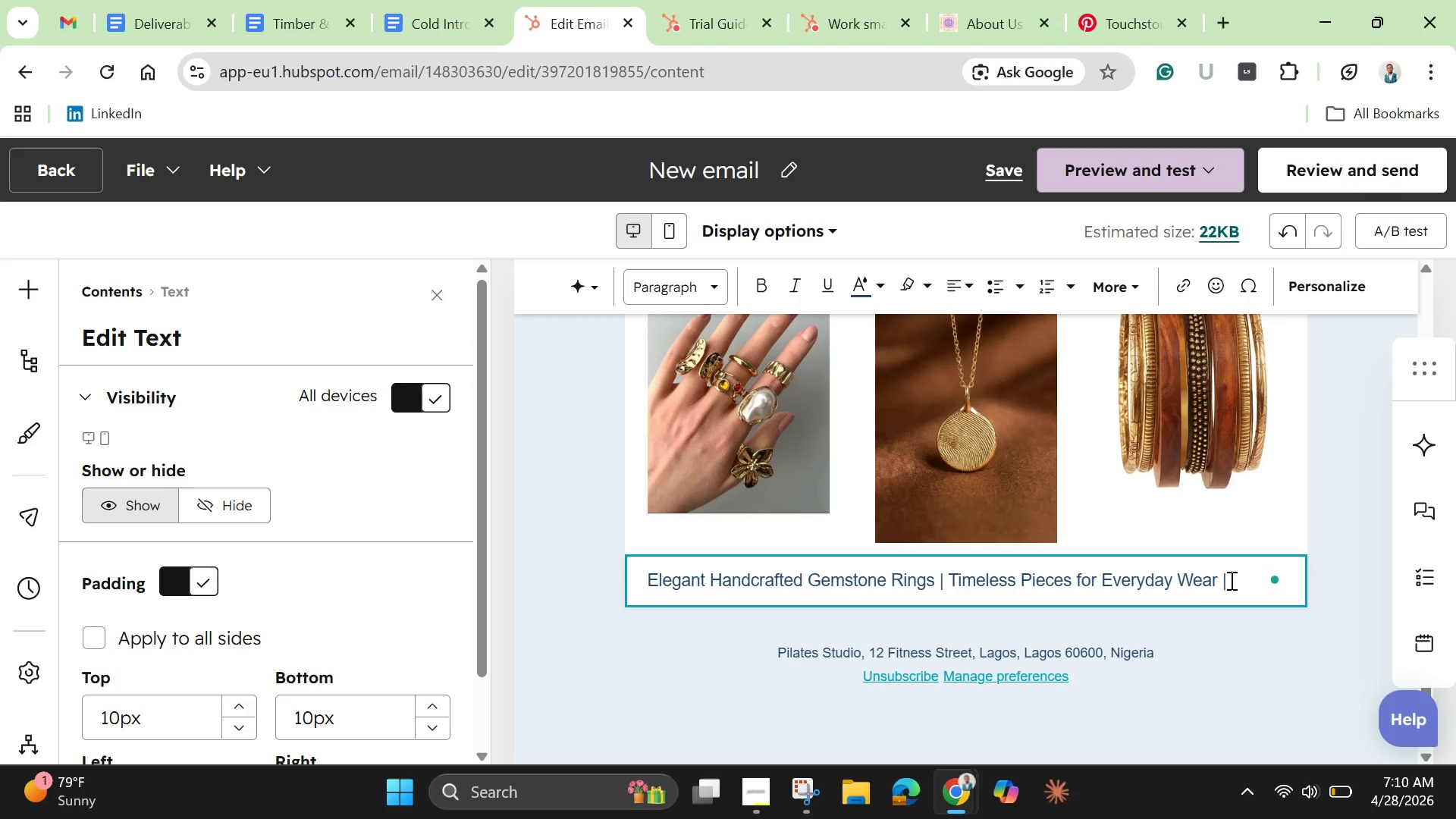 
type(Subtle )
 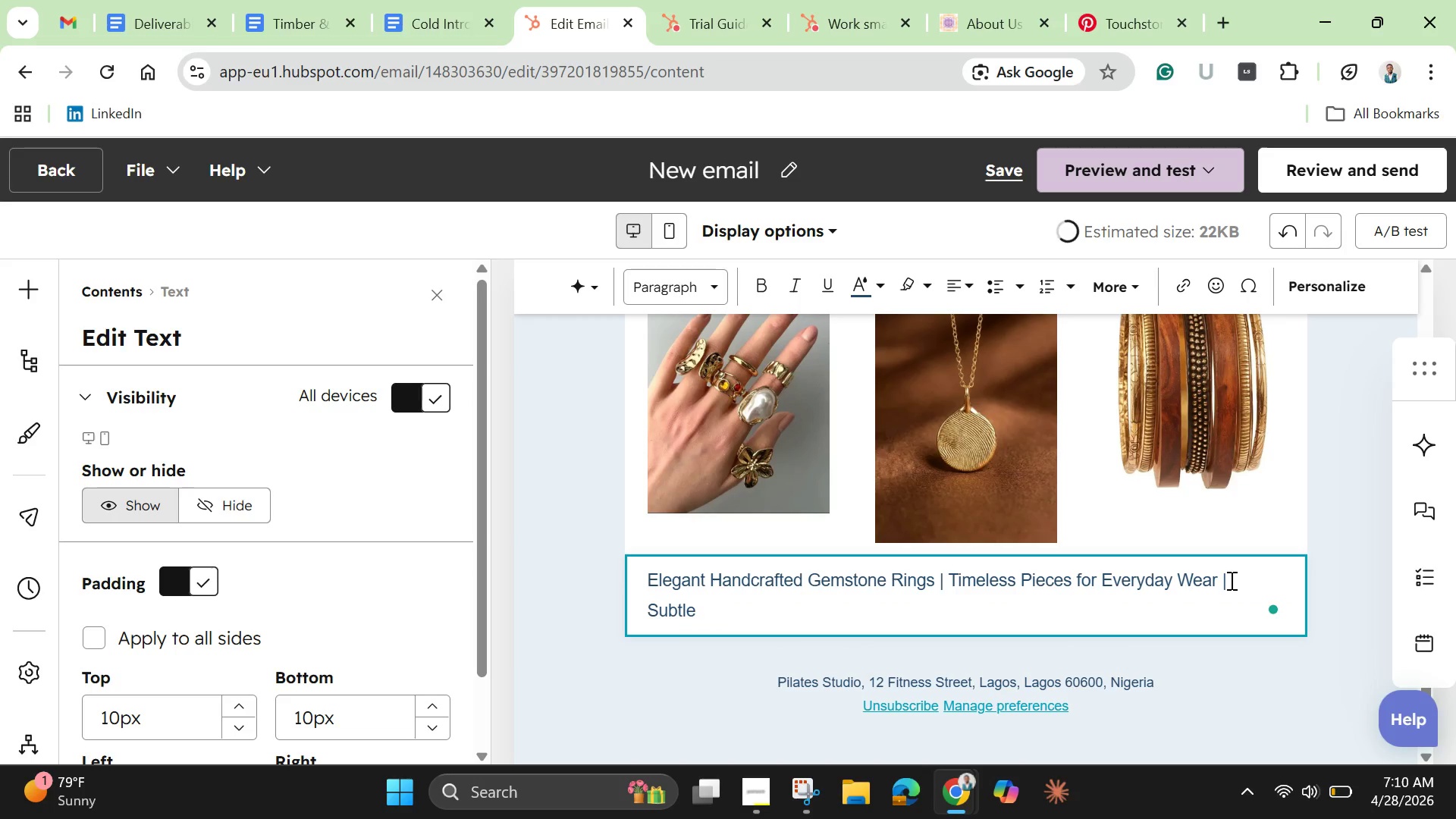 
hold_key(key=ShiftLeft, duration=1.51)
 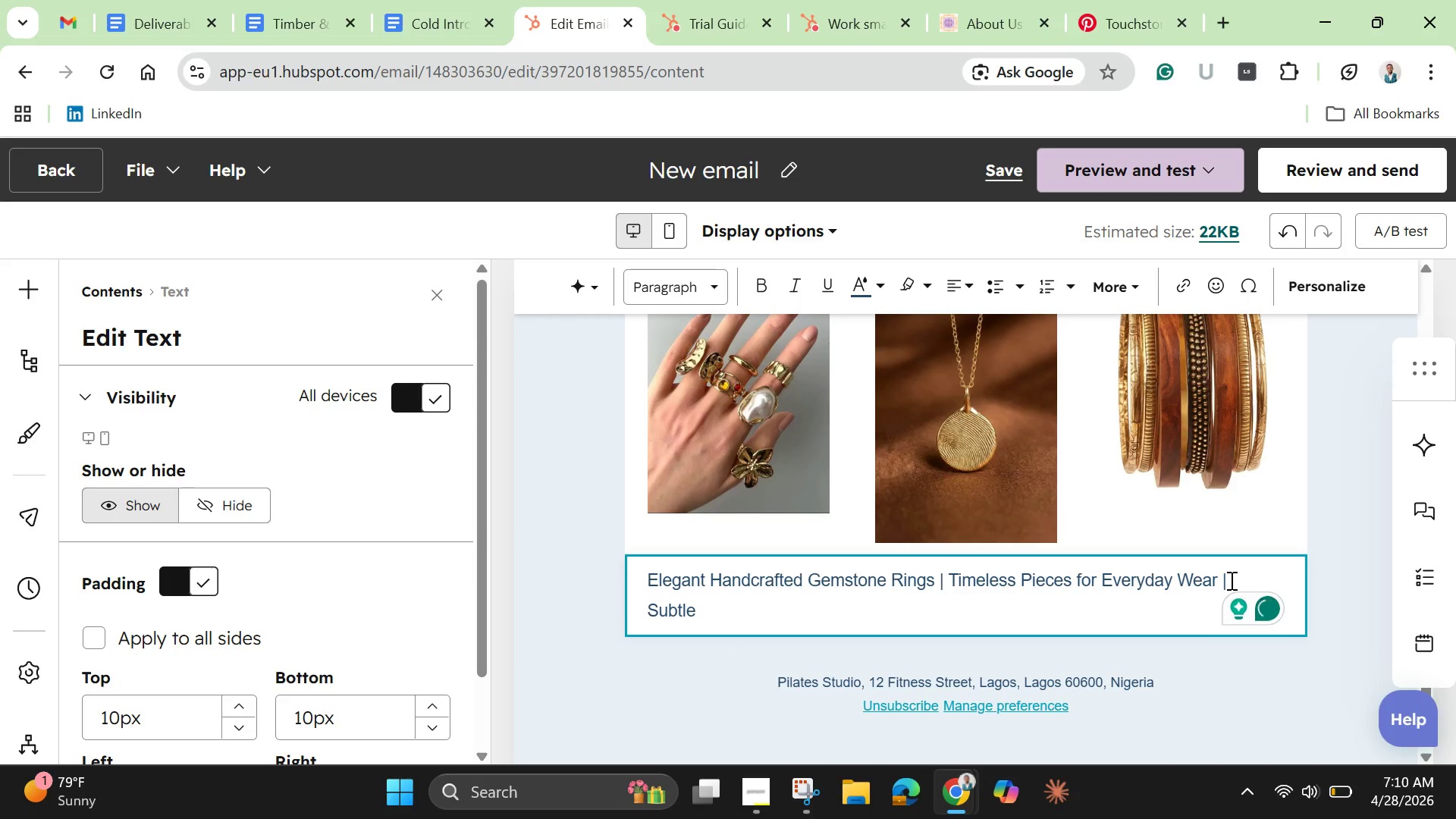 
hold_key(key=ShiftLeft, duration=1.53)
 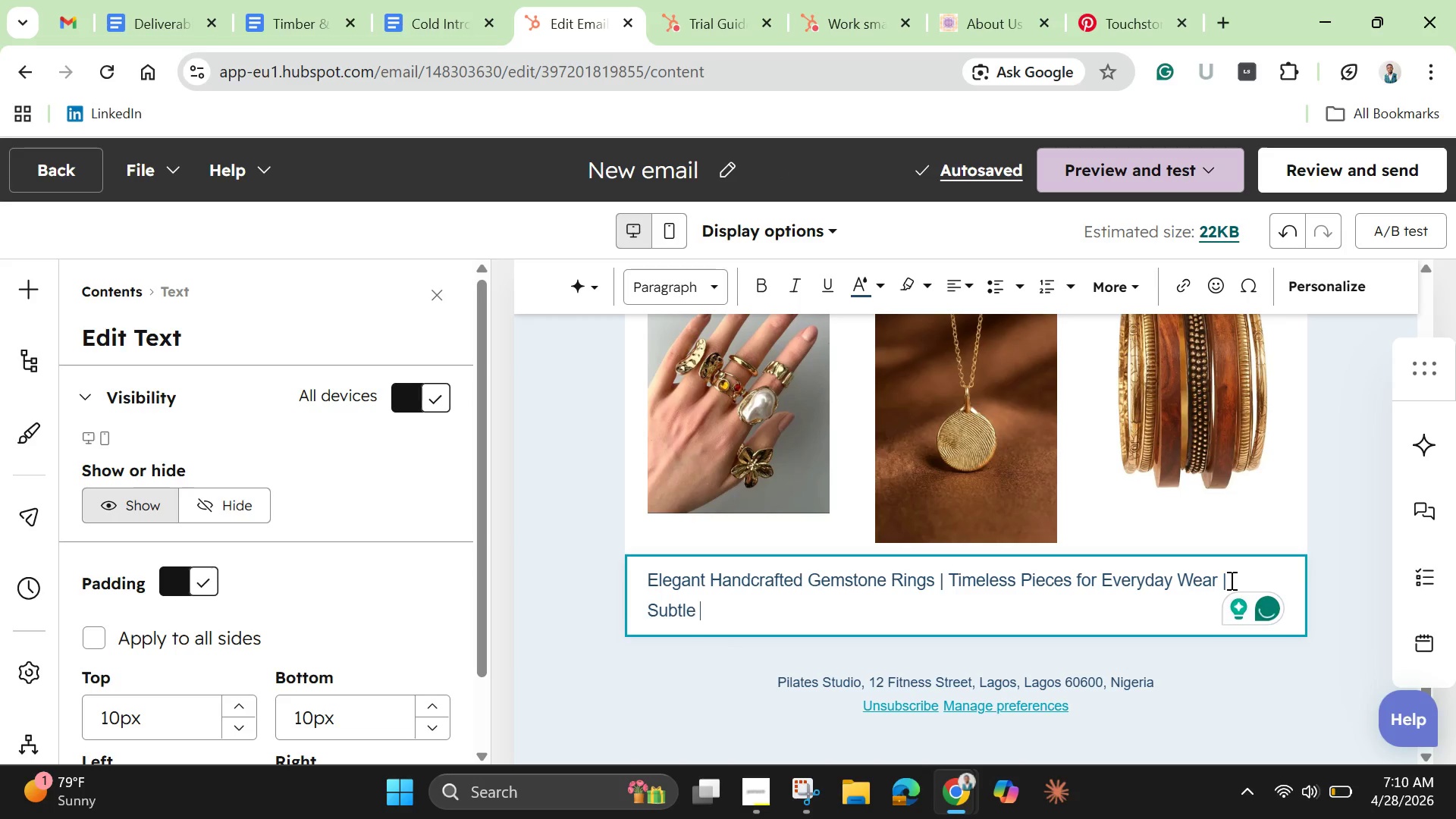 
type(Accents with Artisan Detail)
 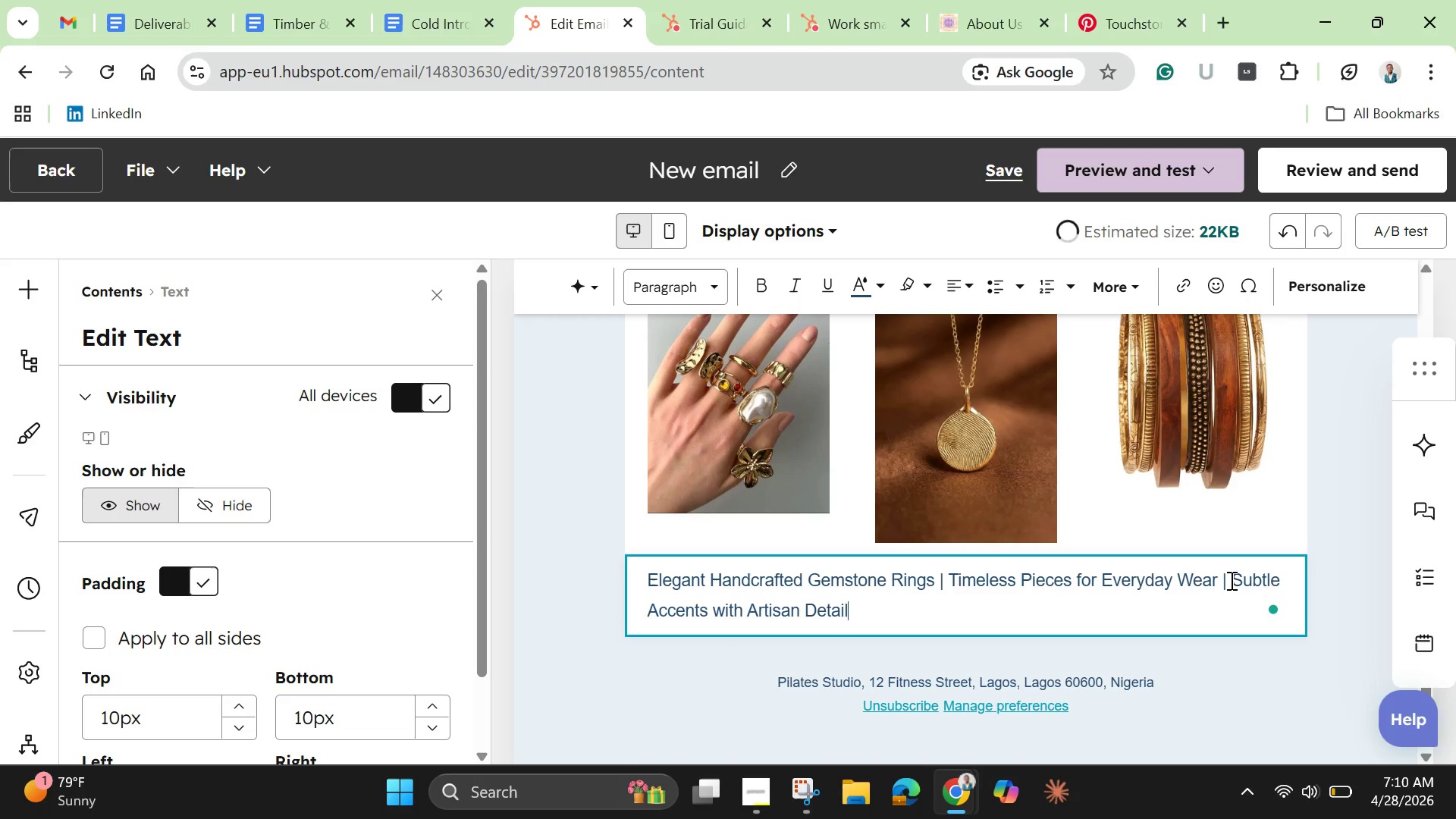 
double_click([959, 594])
 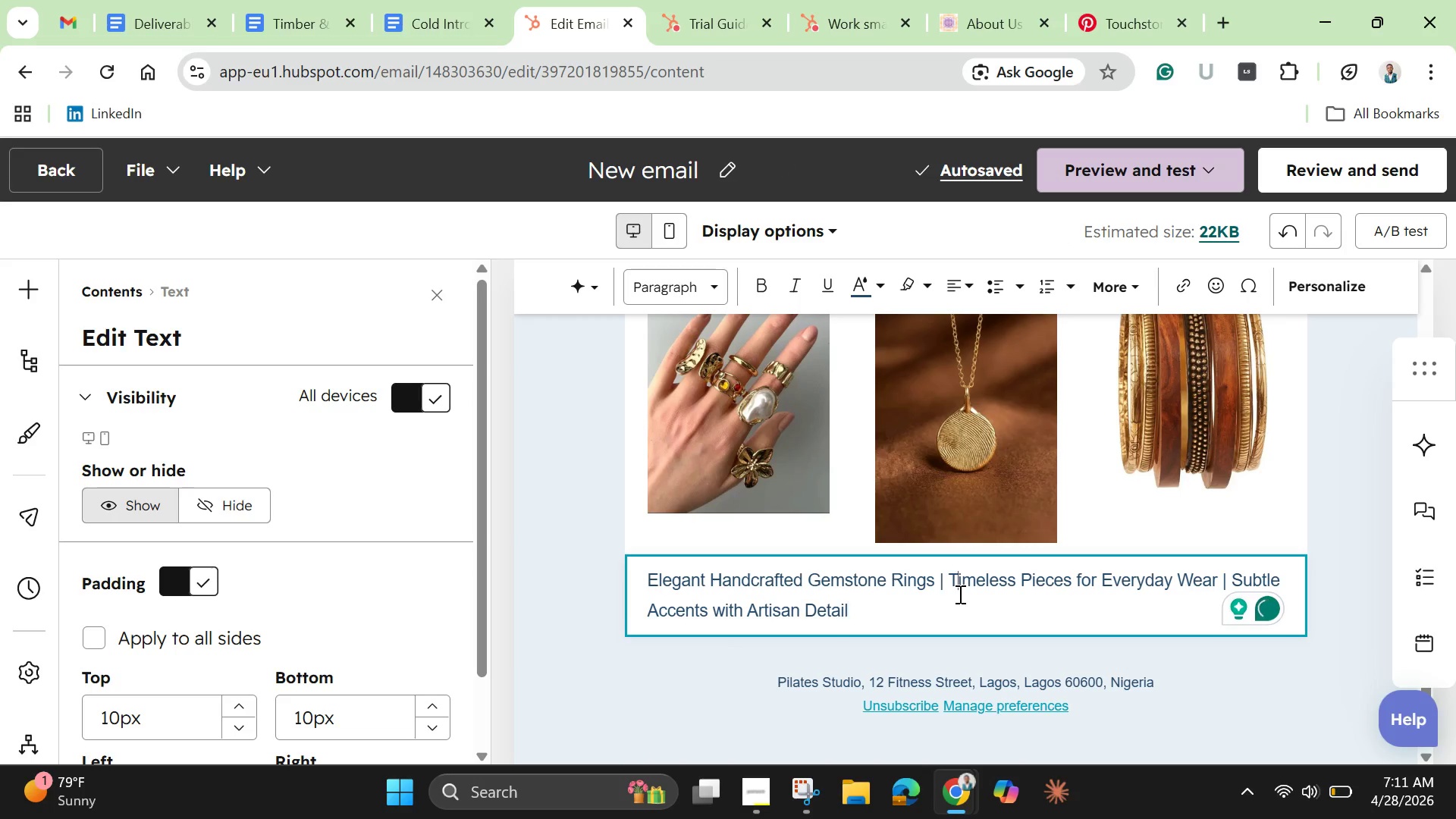 
triple_click([959, 594])
 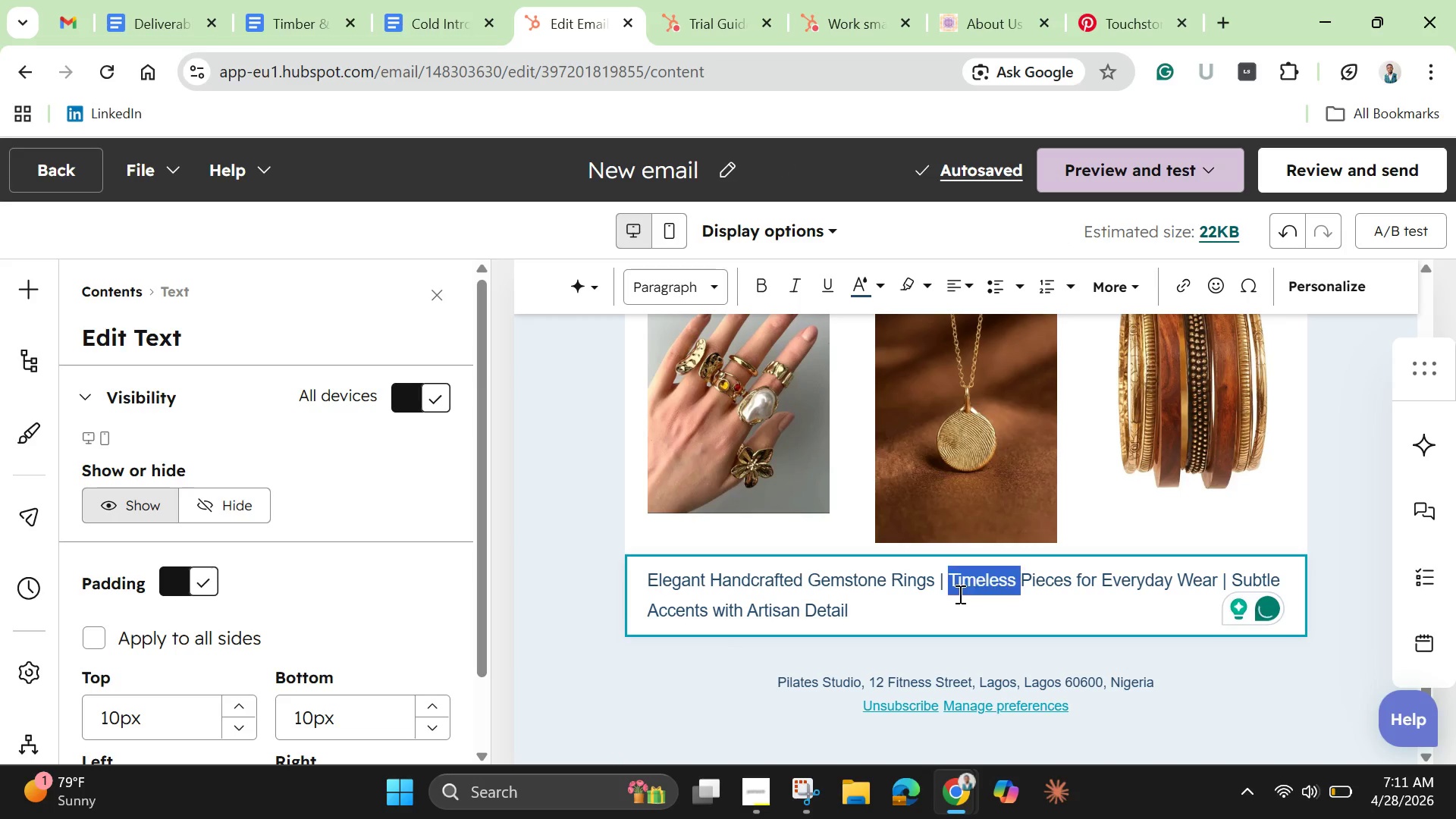 
triple_click([959, 594])
 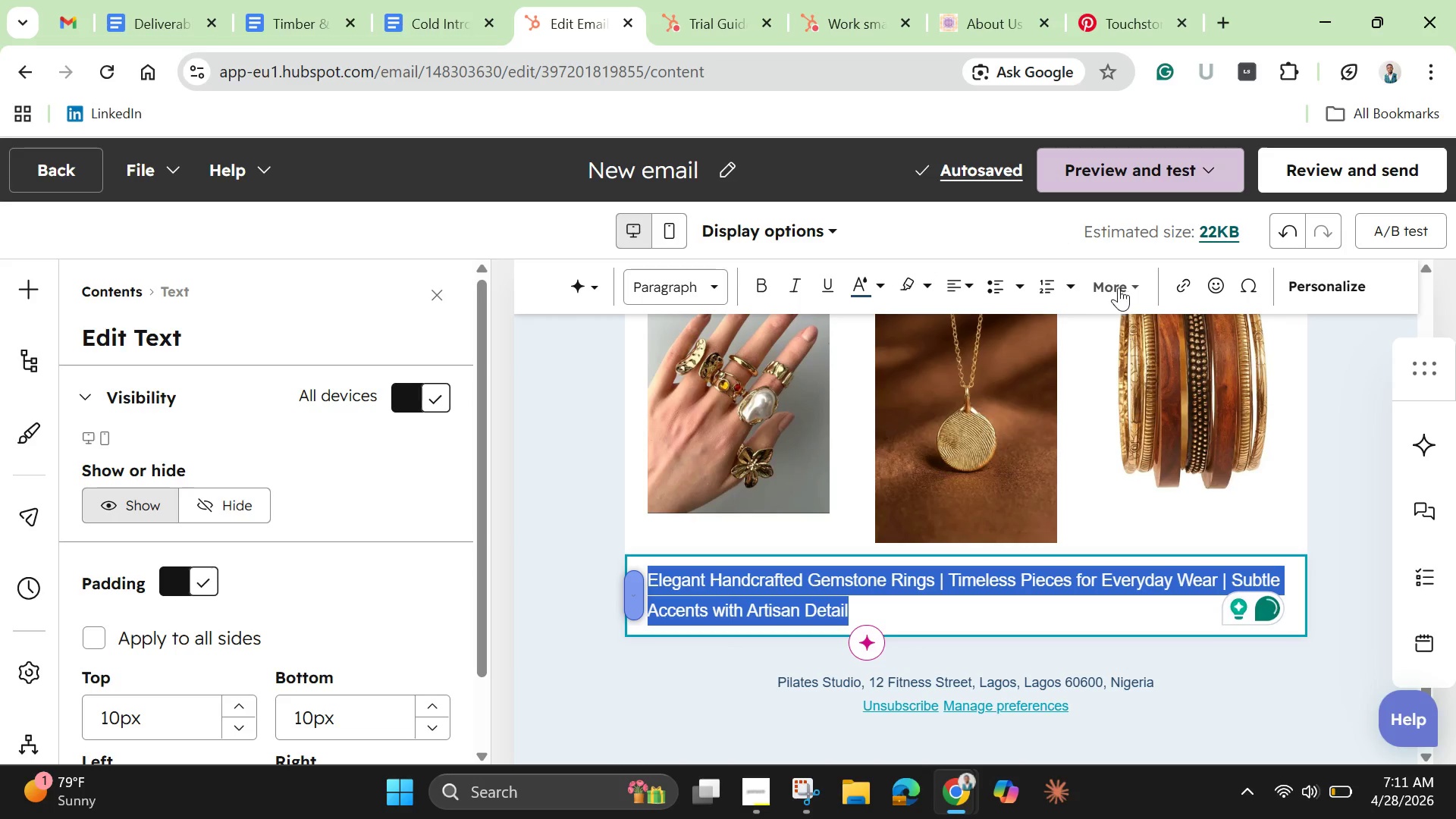 
left_click([1131, 287])
 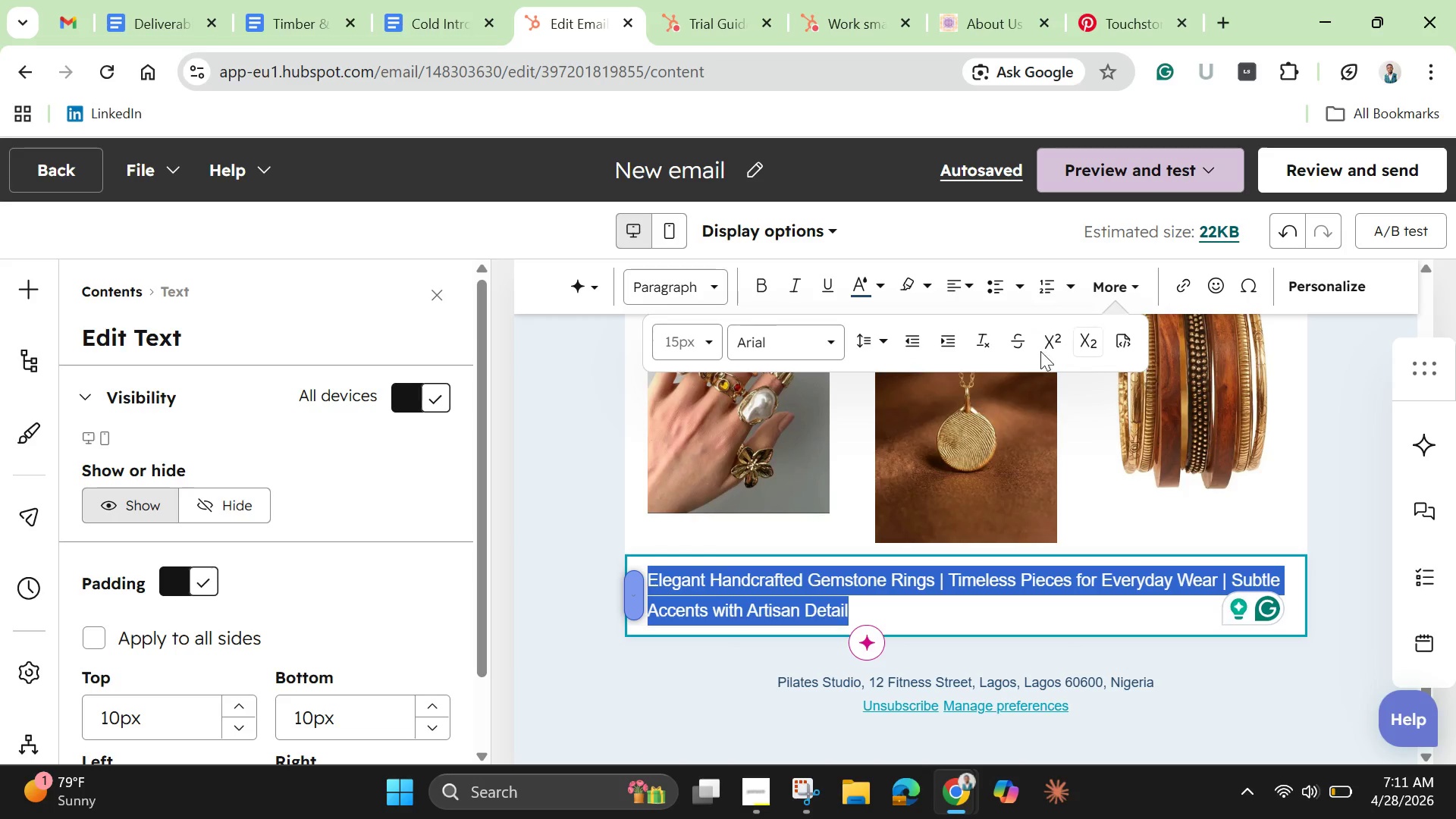 
mouse_move([947, 347])
 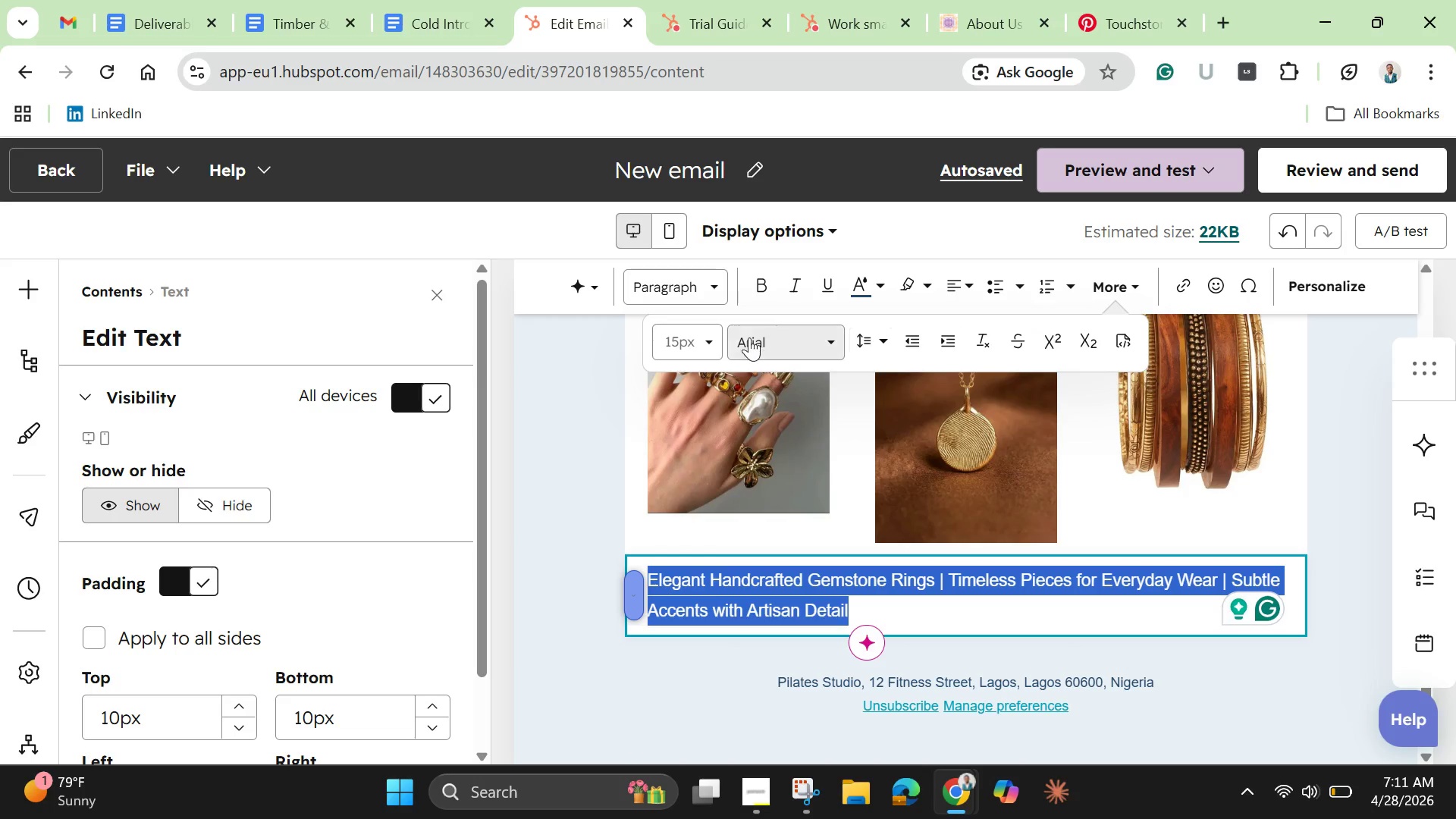 
left_click([704, 339])
 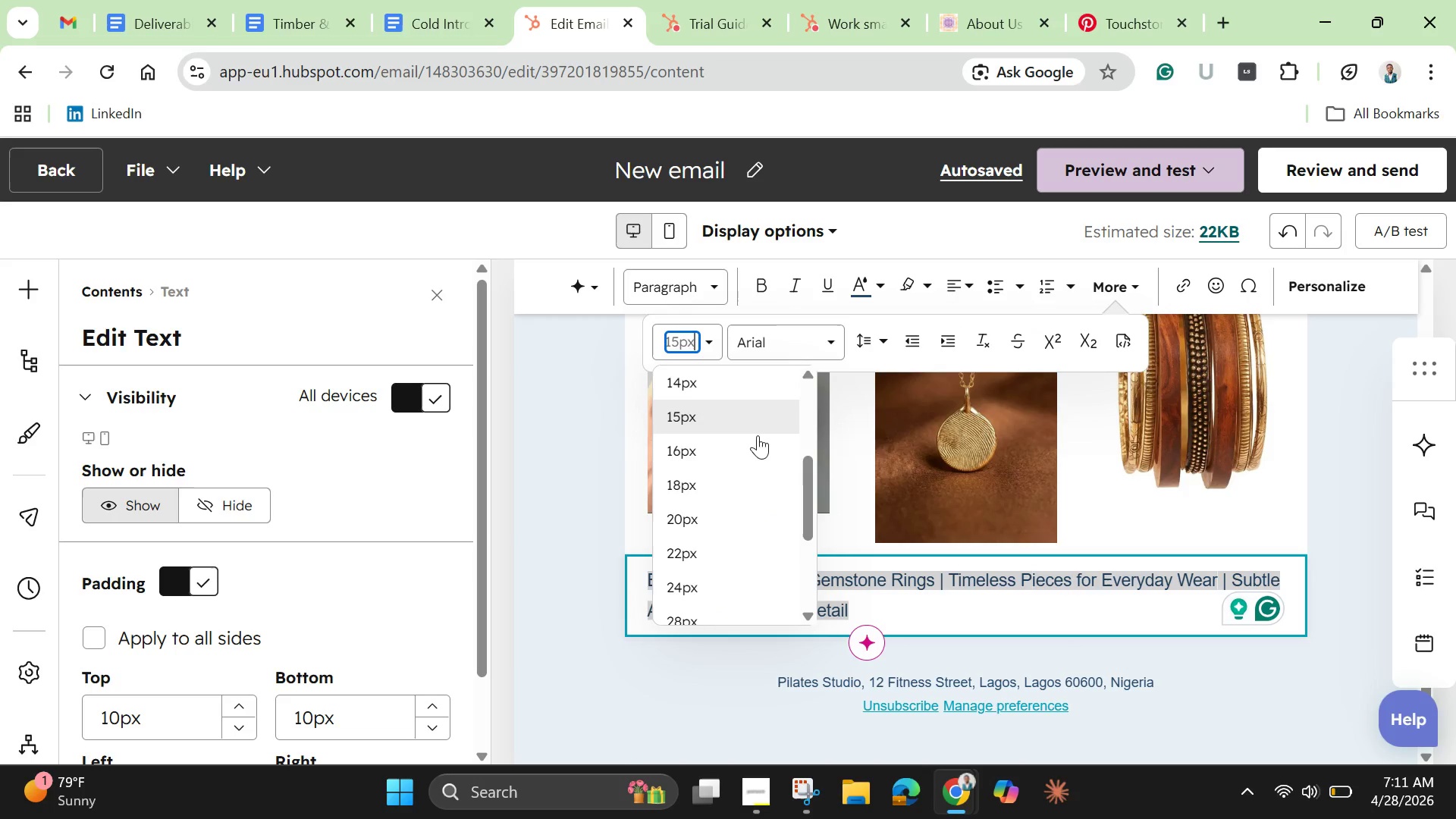 
left_click_drag(start_coordinate=[807, 482], to_coordinate=[799, 381])
 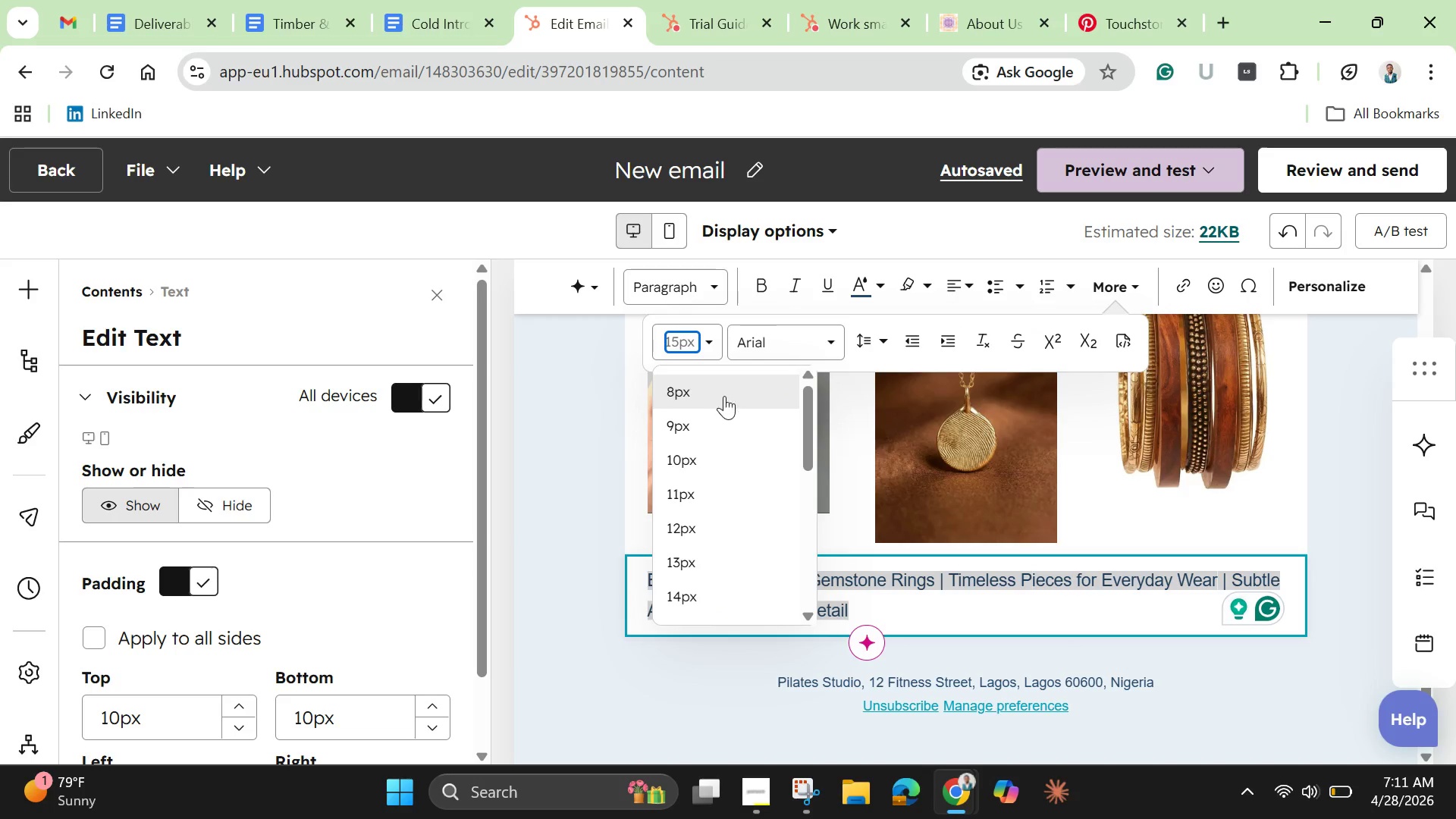 
left_click([721, 394])
 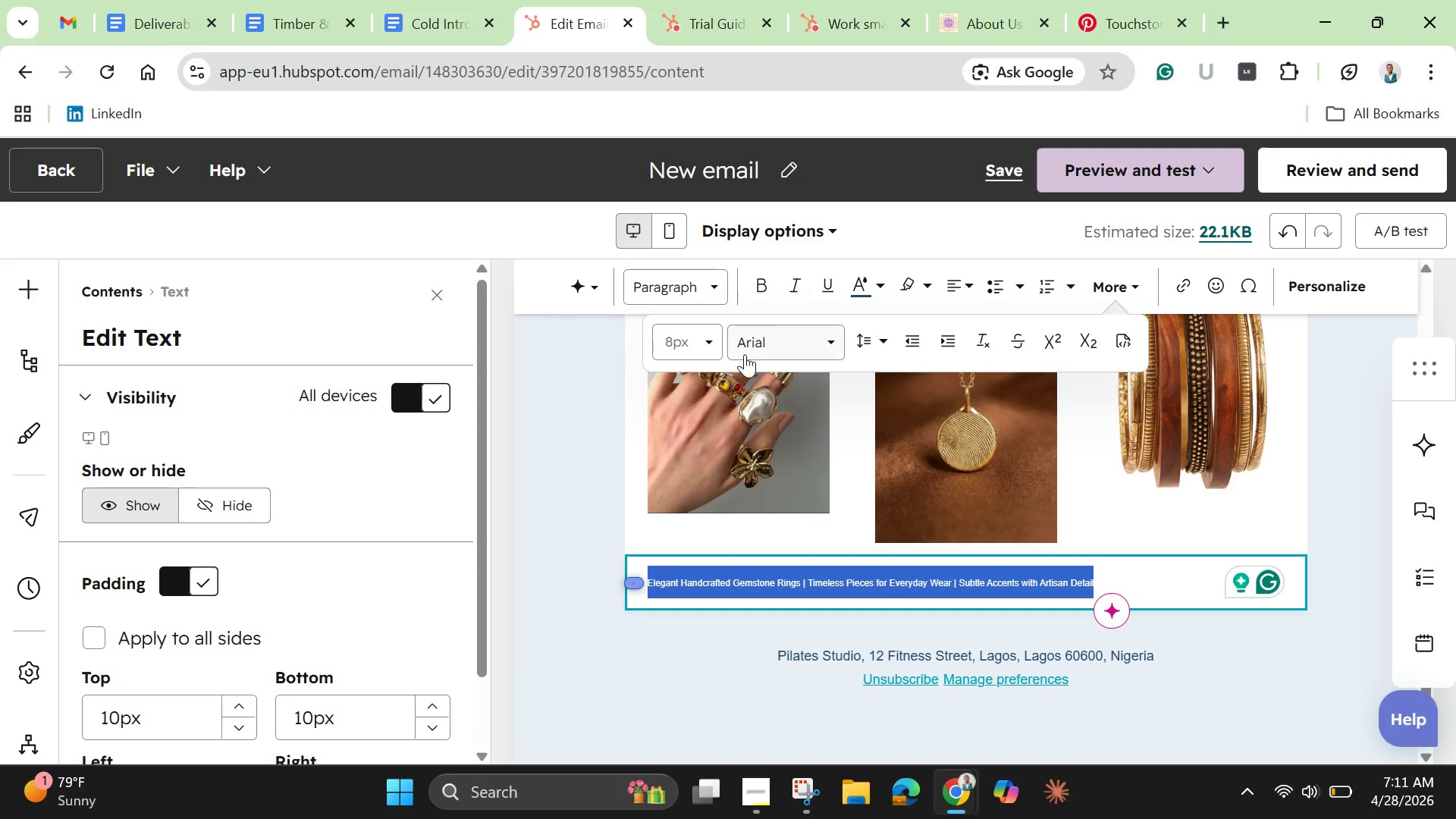 
left_click([711, 344])
 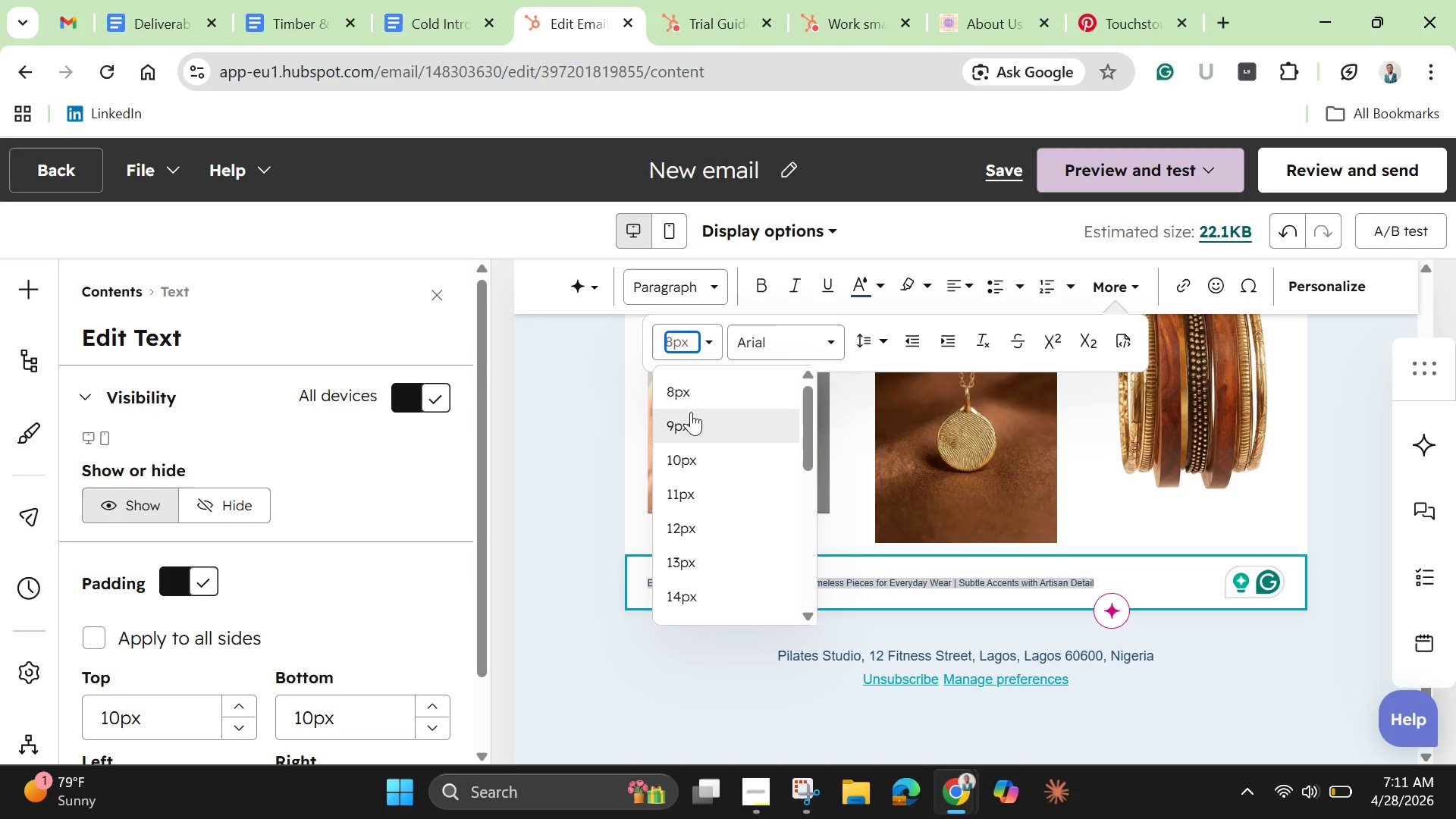 
left_click([693, 424])
 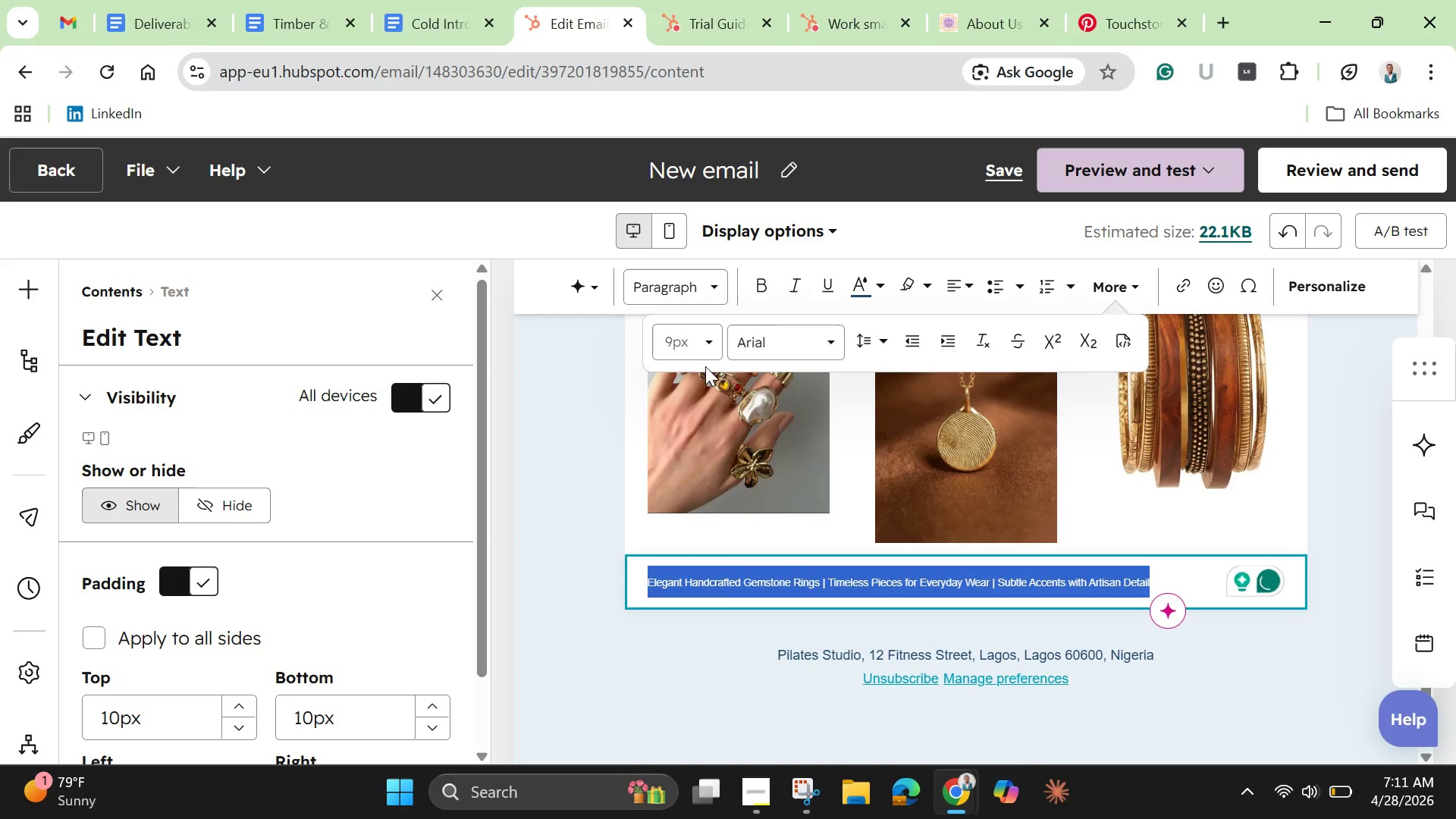 
left_click([713, 343])
 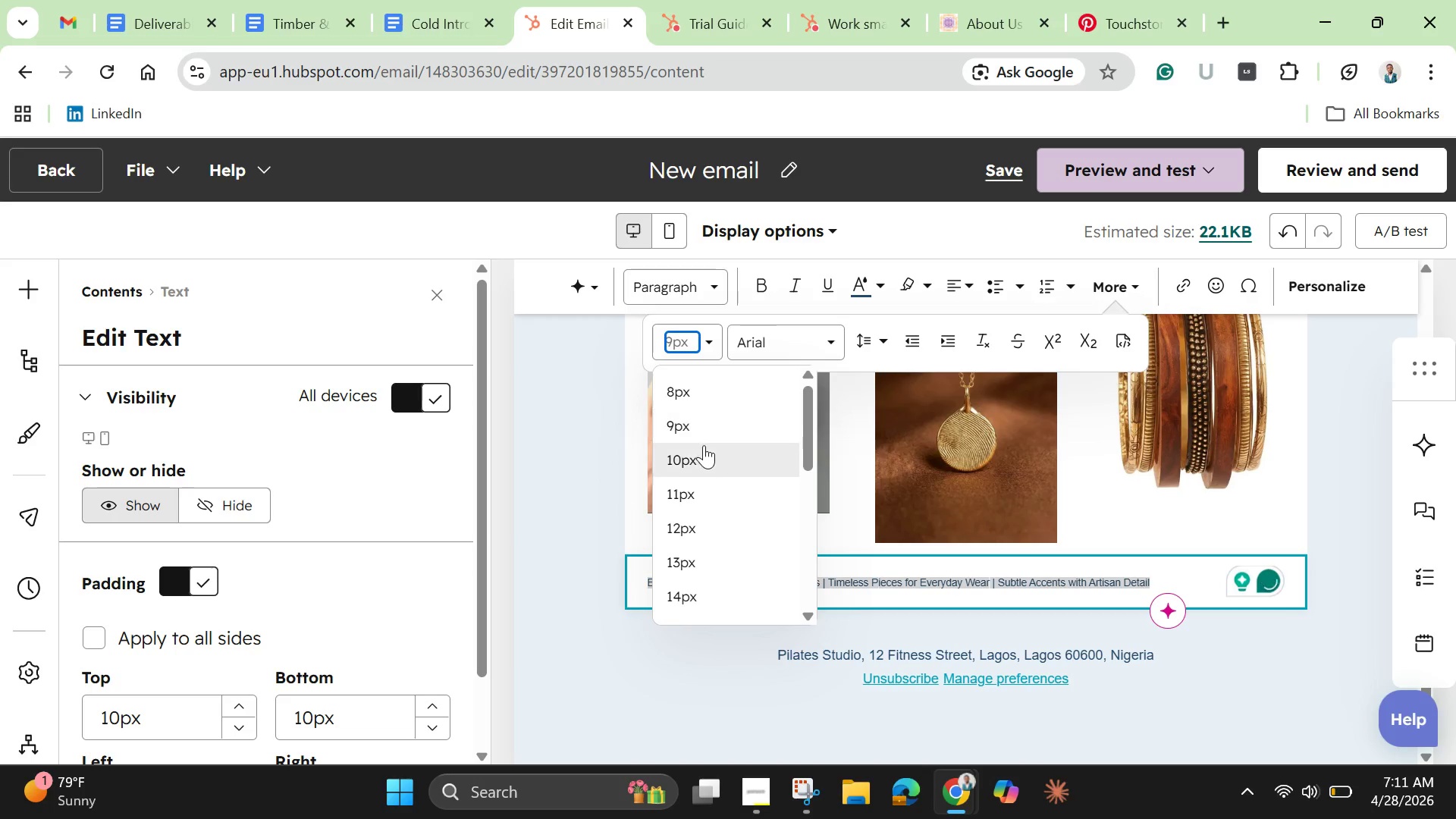 
left_click([706, 450])
 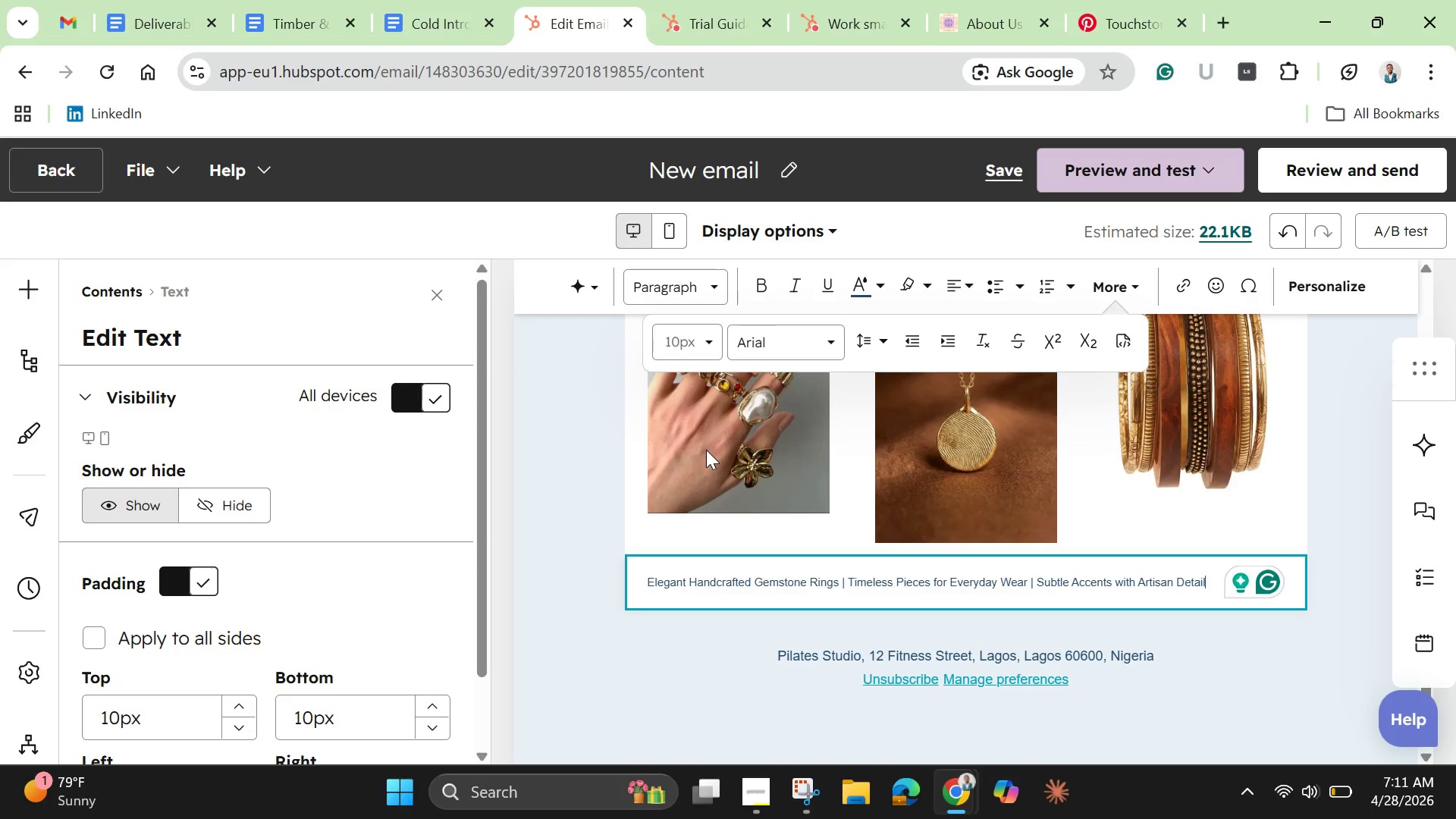 
left_click([715, 290])
 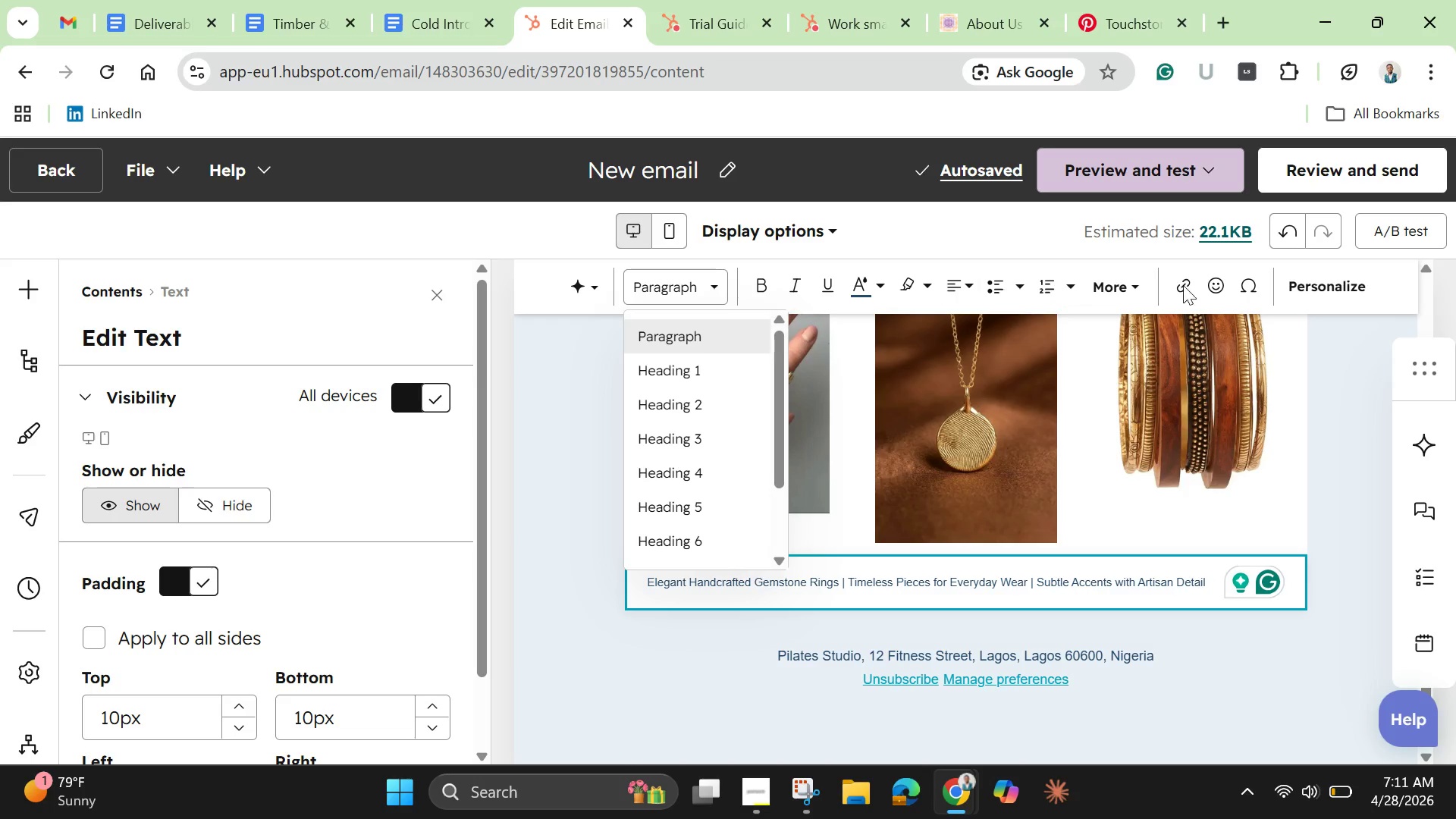 
left_click([1133, 281])
 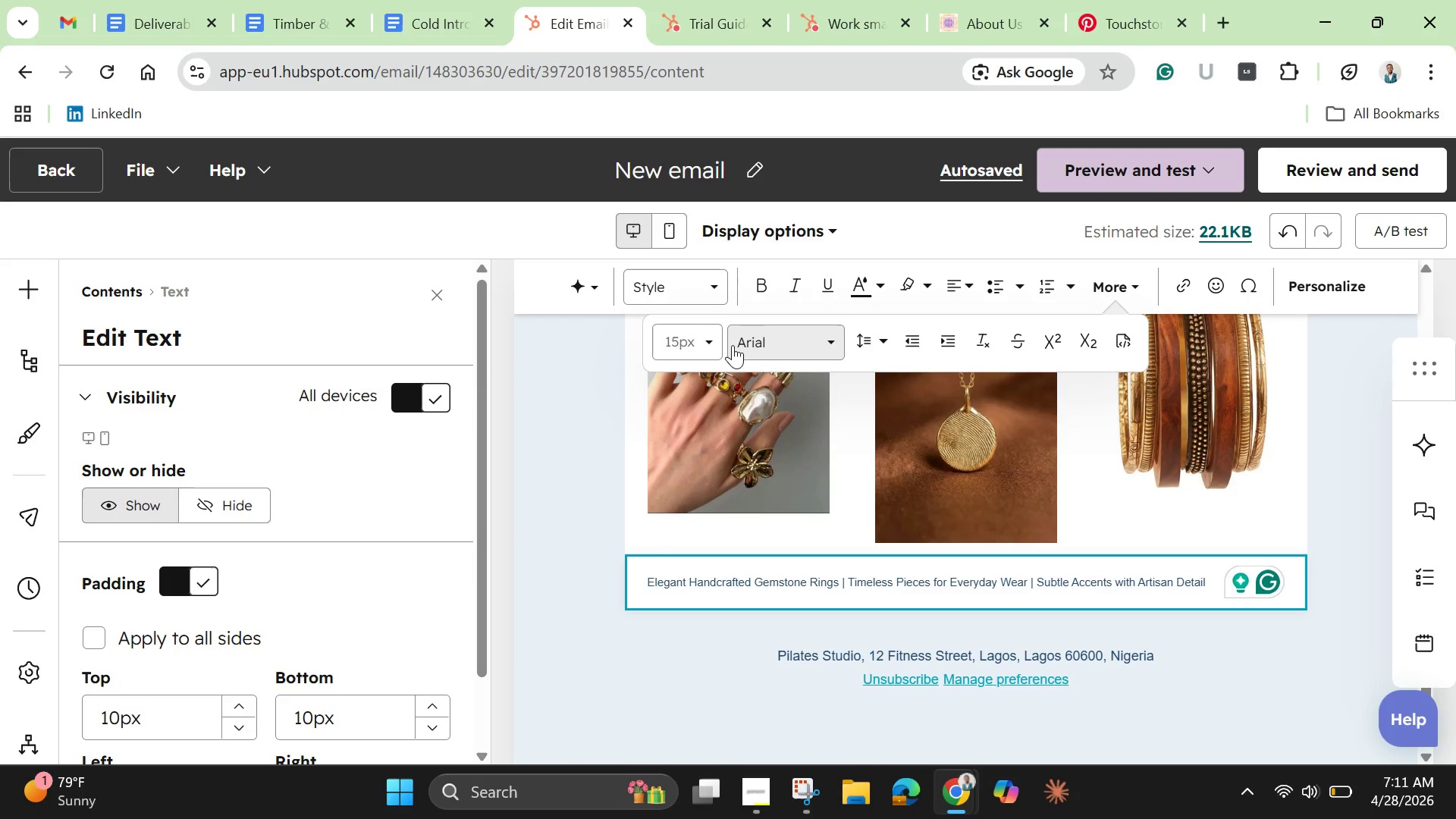 
left_click([711, 340])
 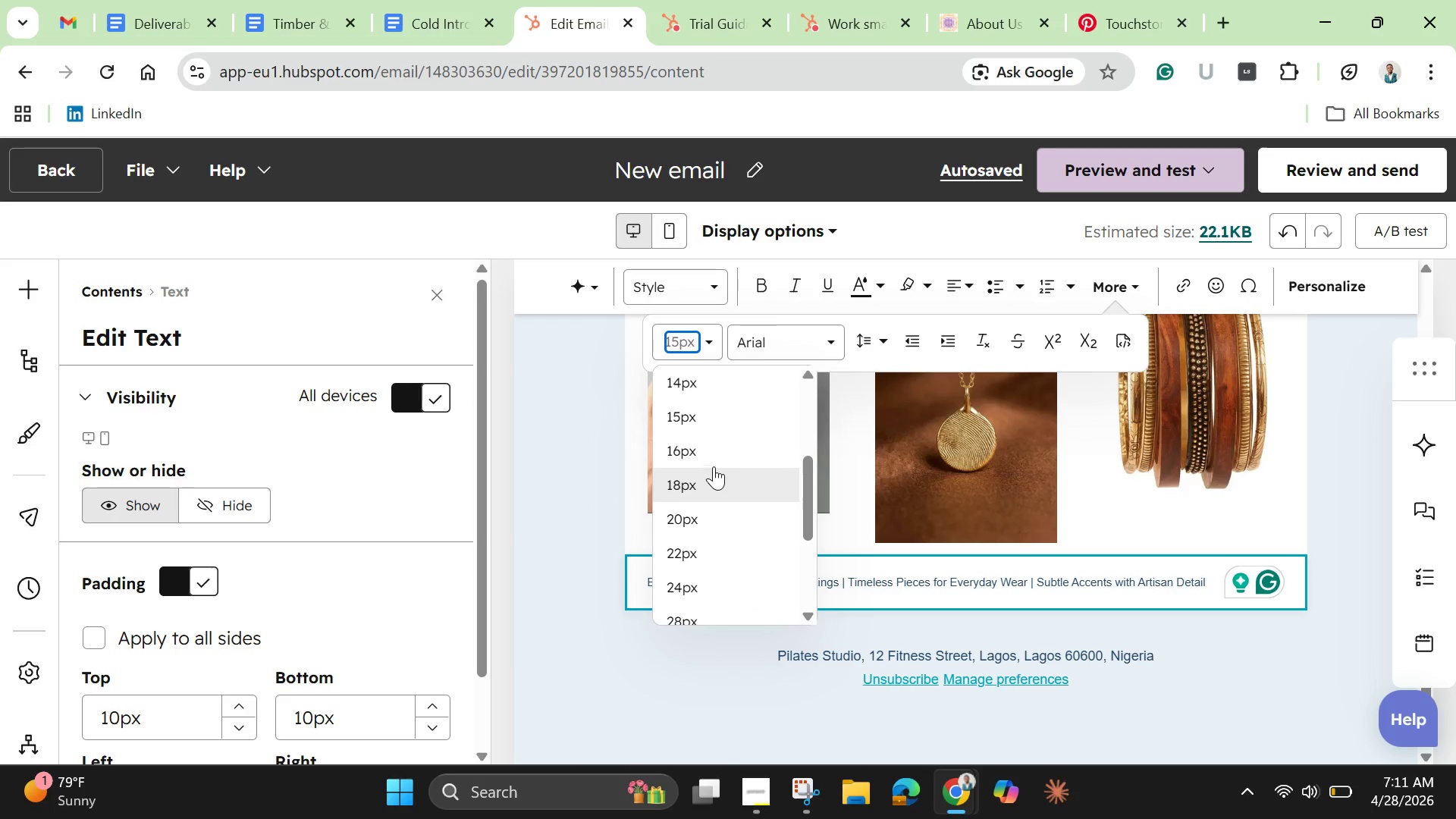 
left_click([714, 457])
 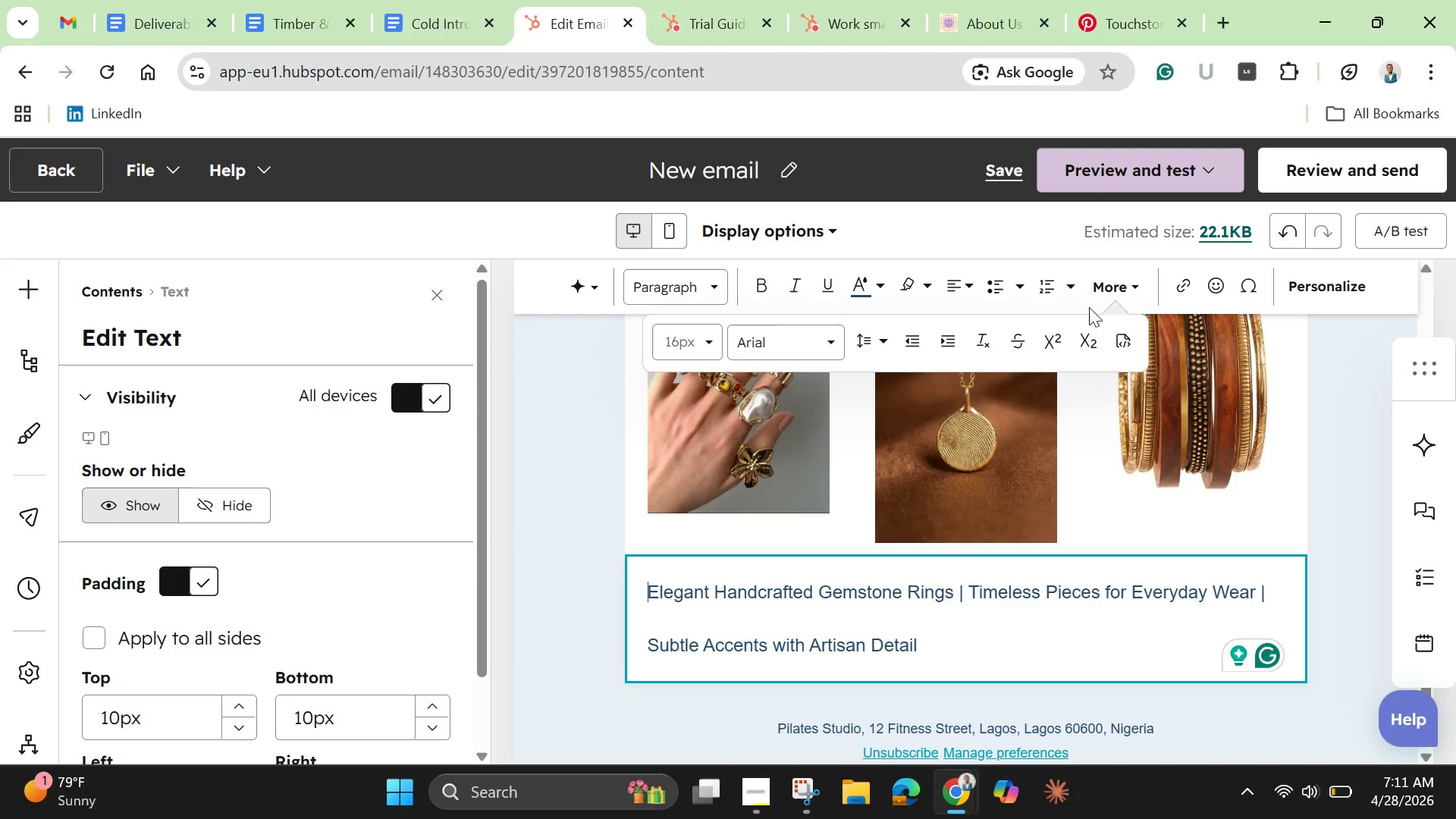 
left_click([1143, 285])
 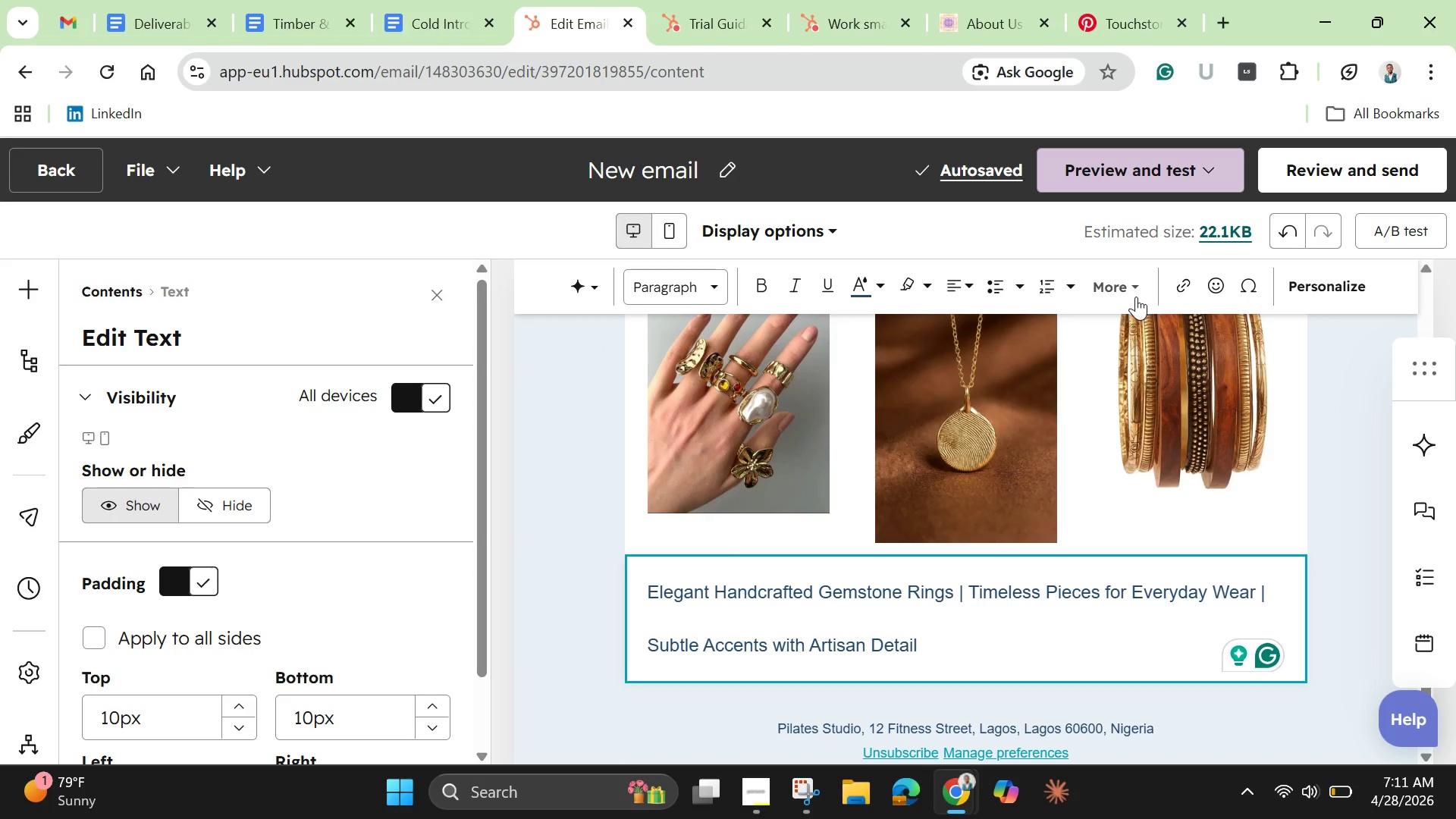 
left_click([1134, 297])
 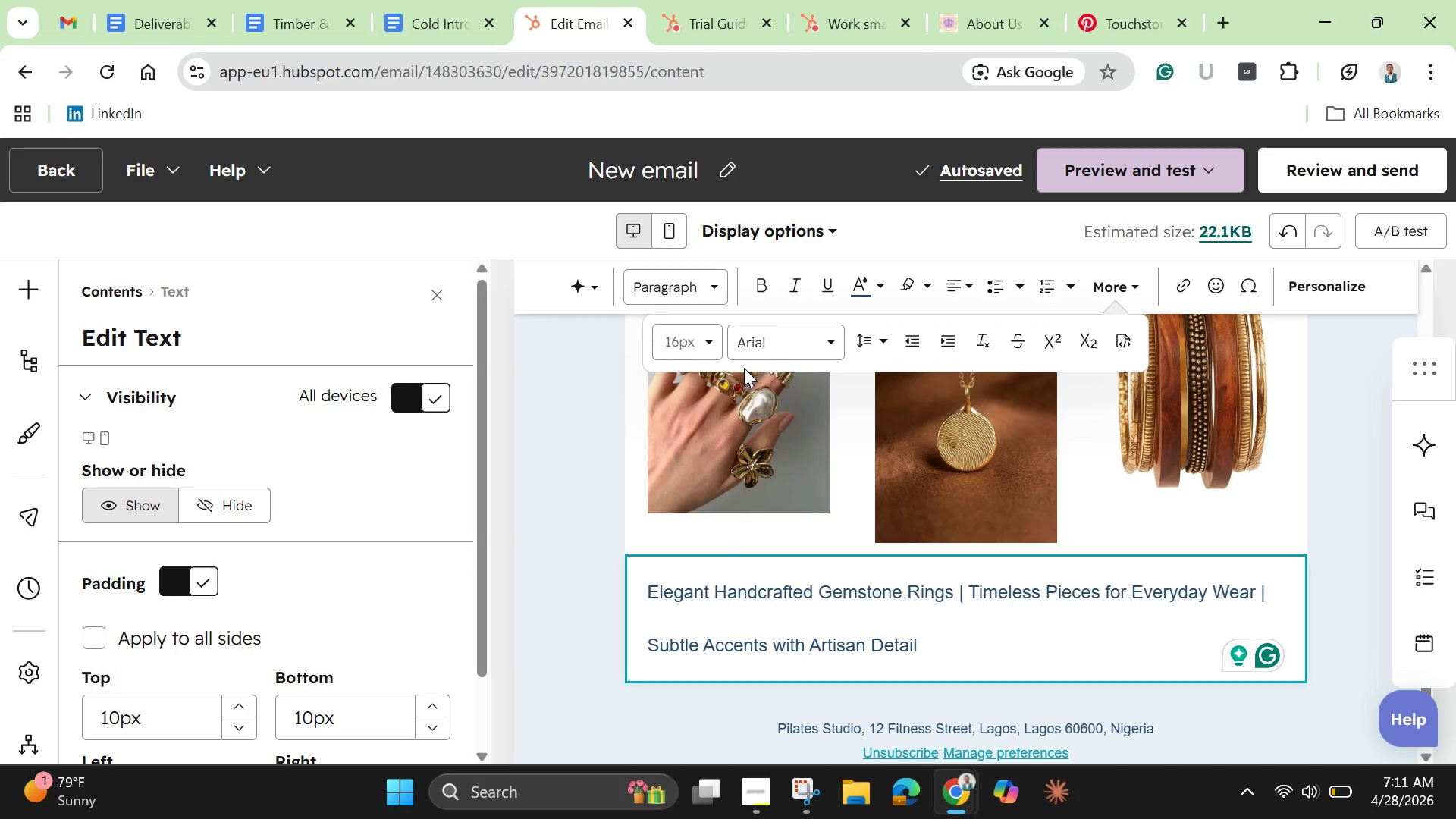 
left_click([685, 343])
 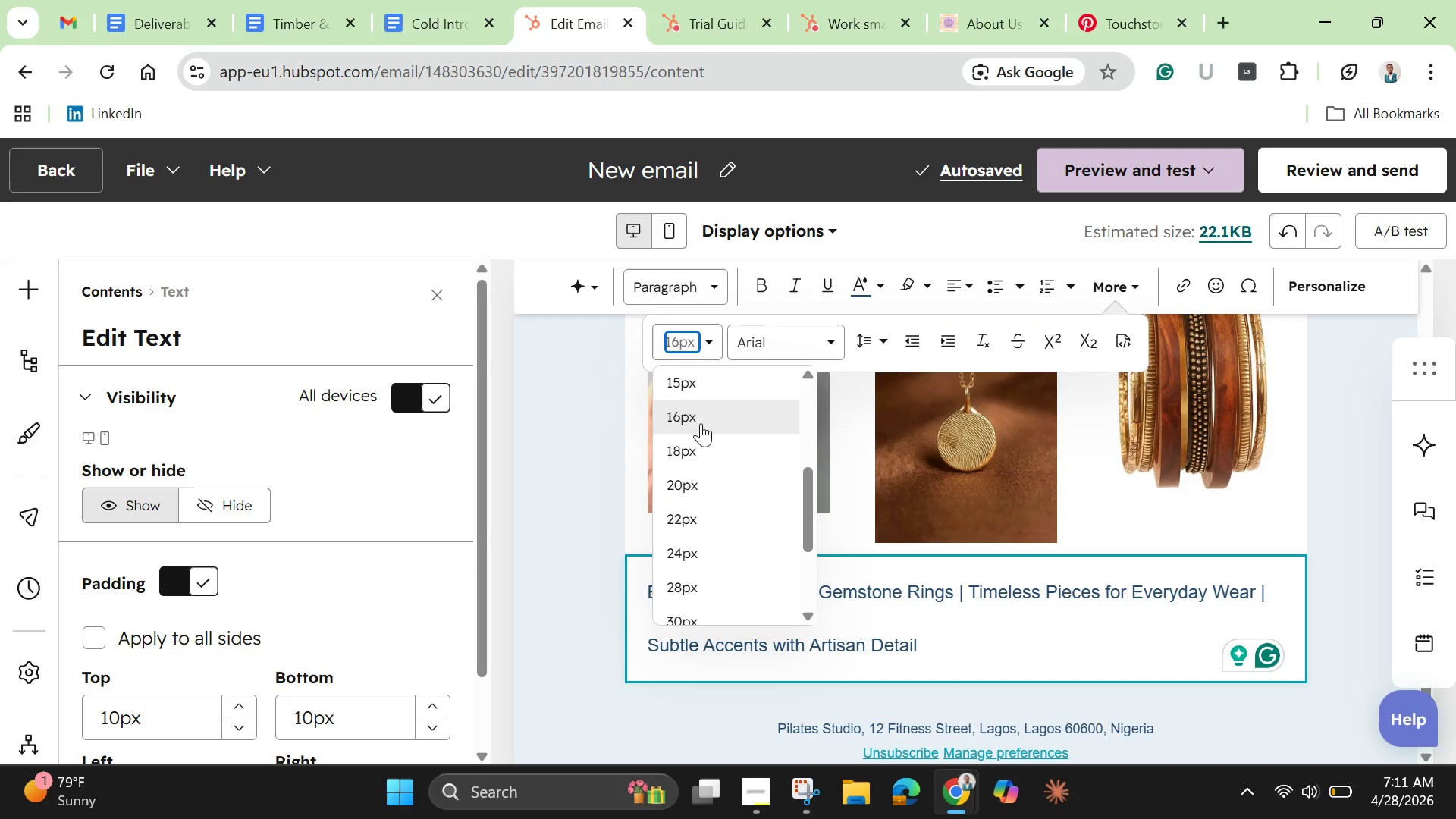 
left_click([701, 381])
 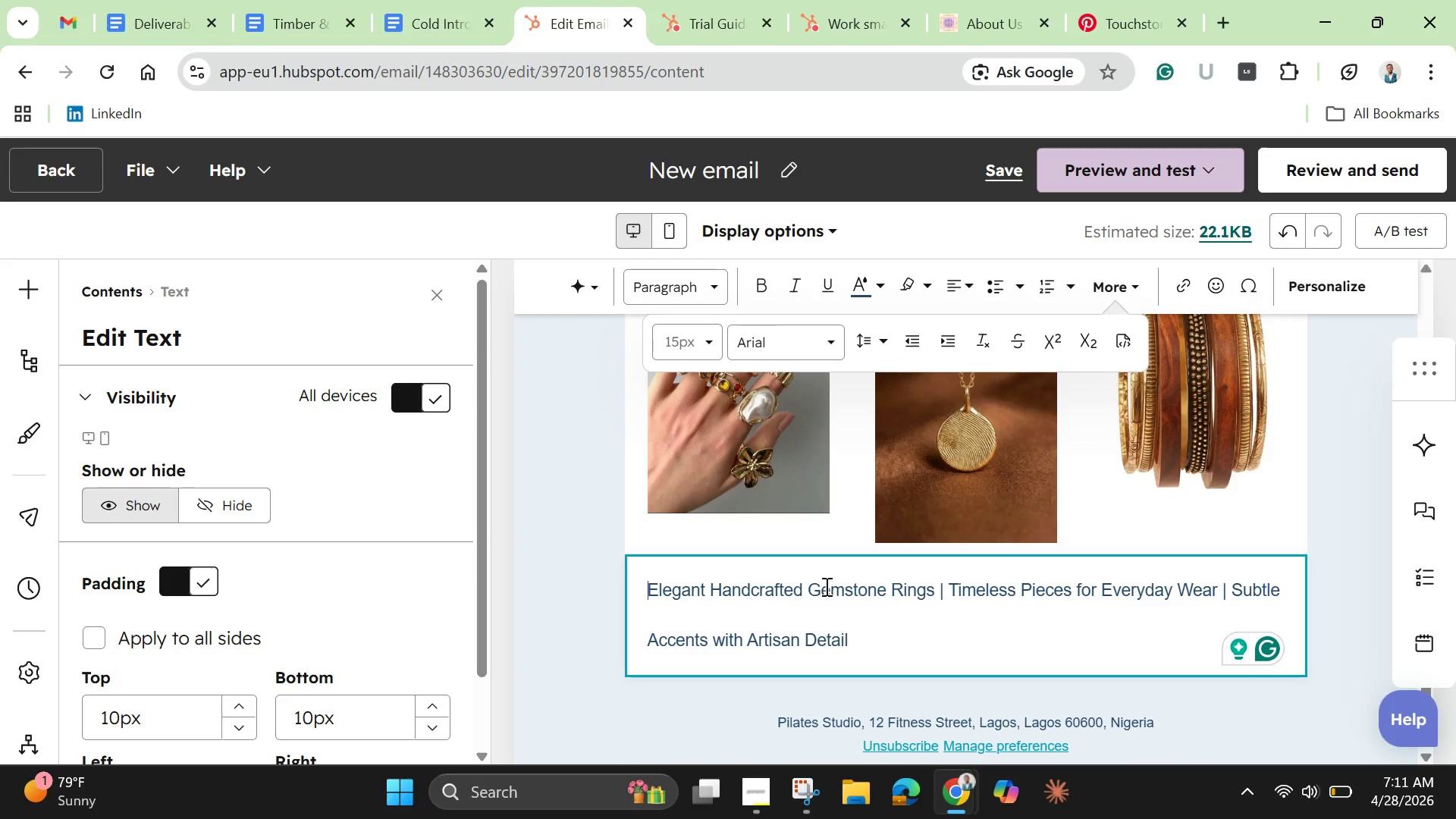 
double_click([825, 598])
 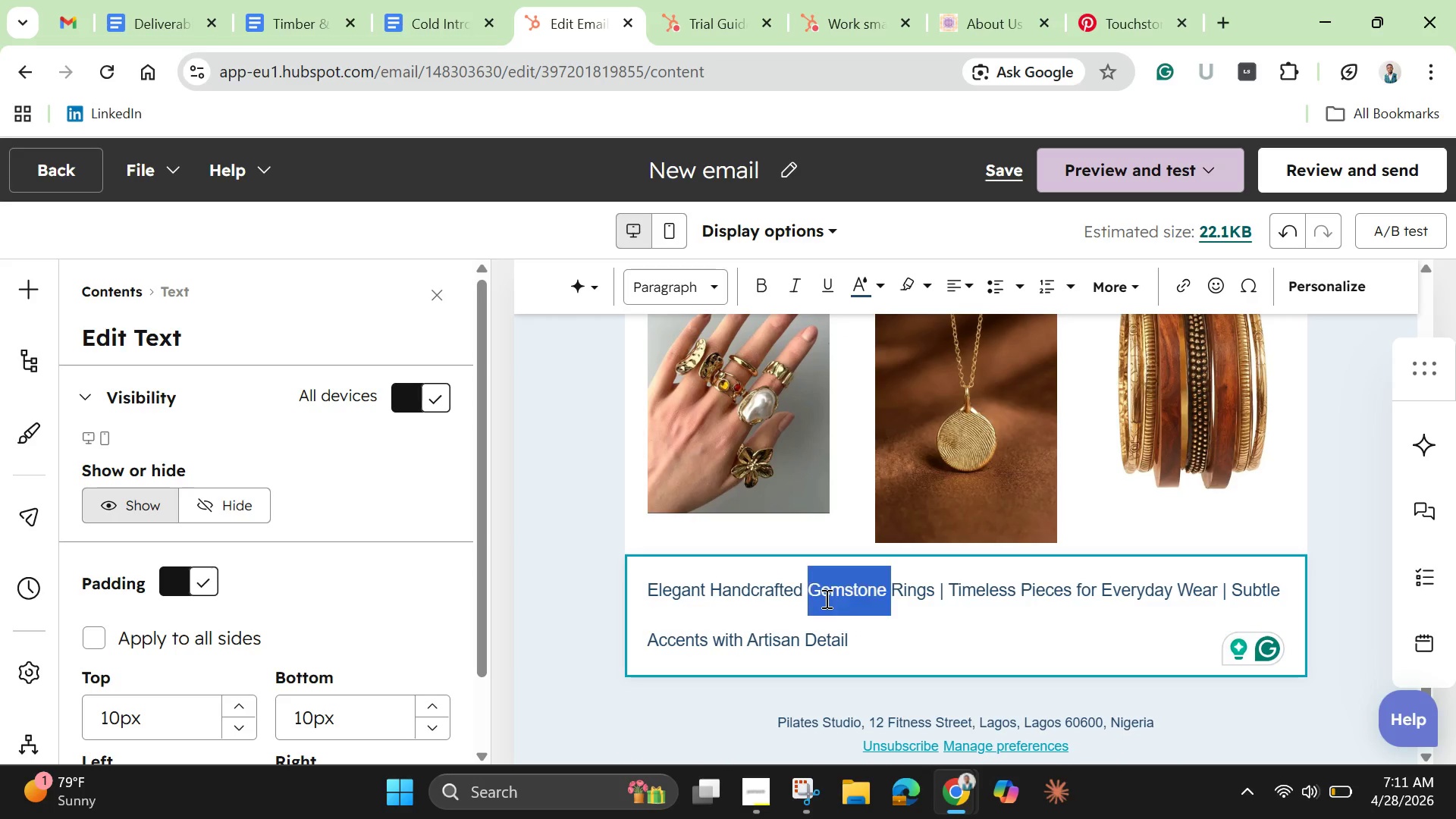 
triple_click([825, 598])
 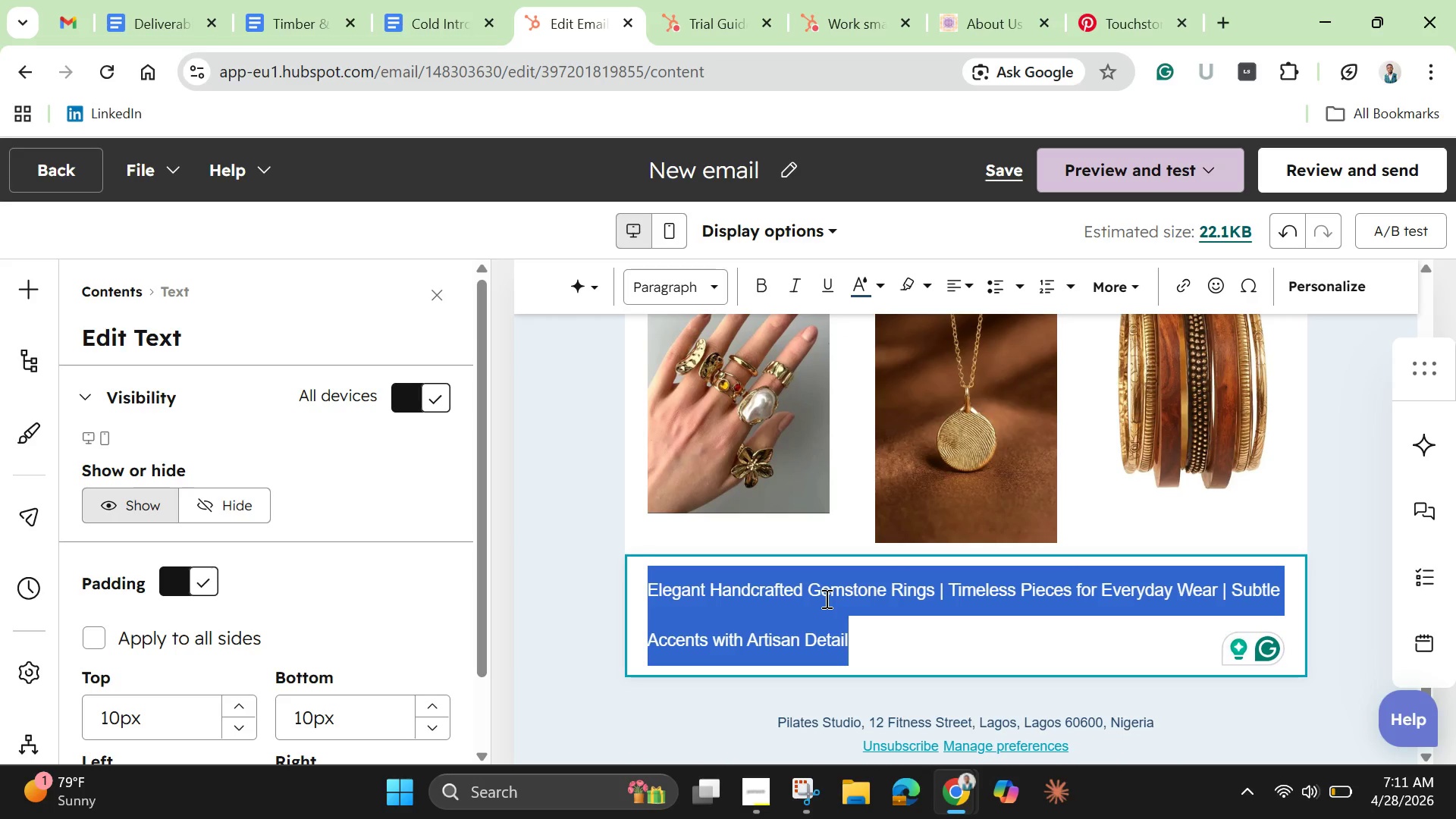 
triple_click([825, 598])
 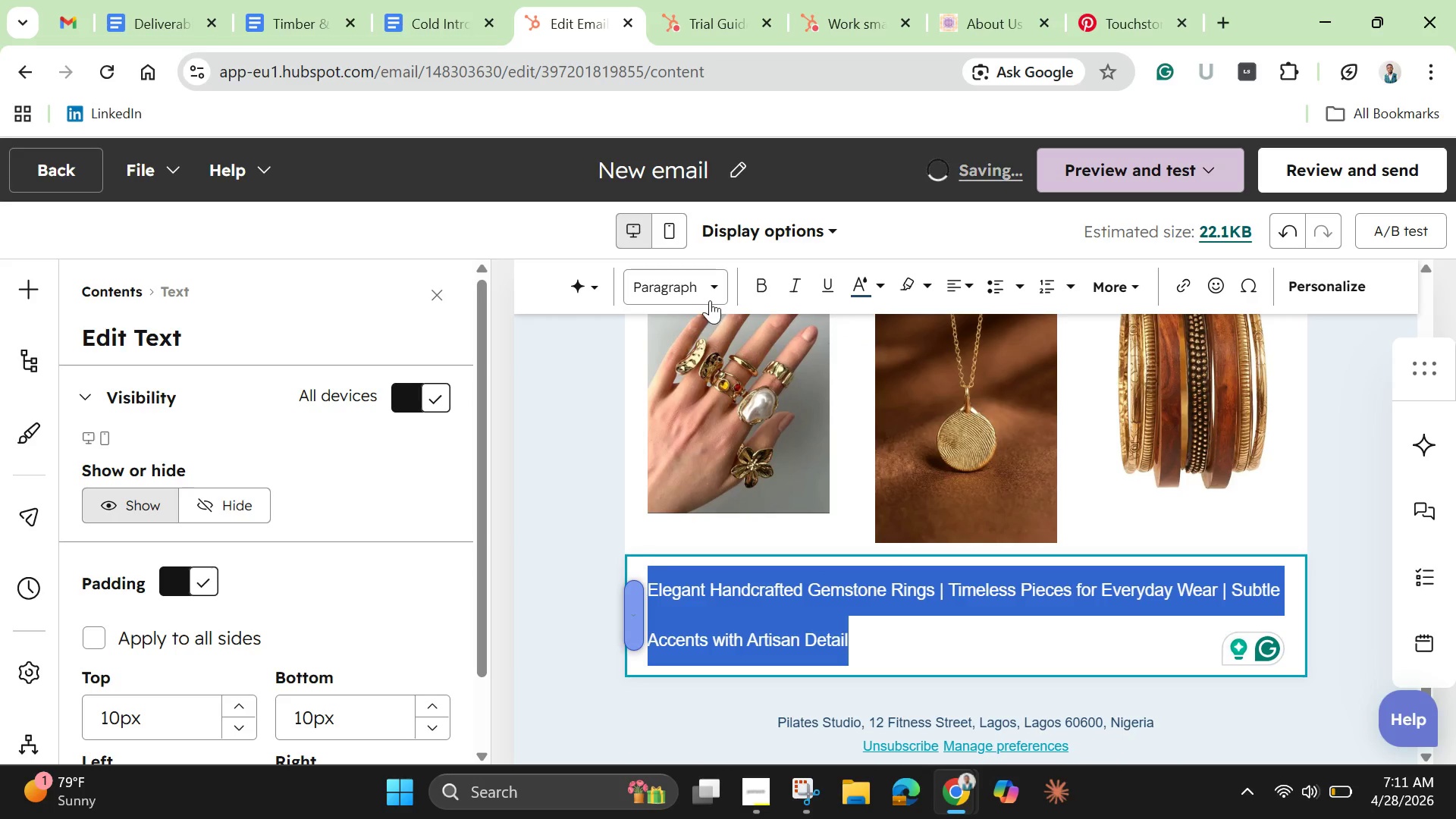 
left_click([713, 284])
 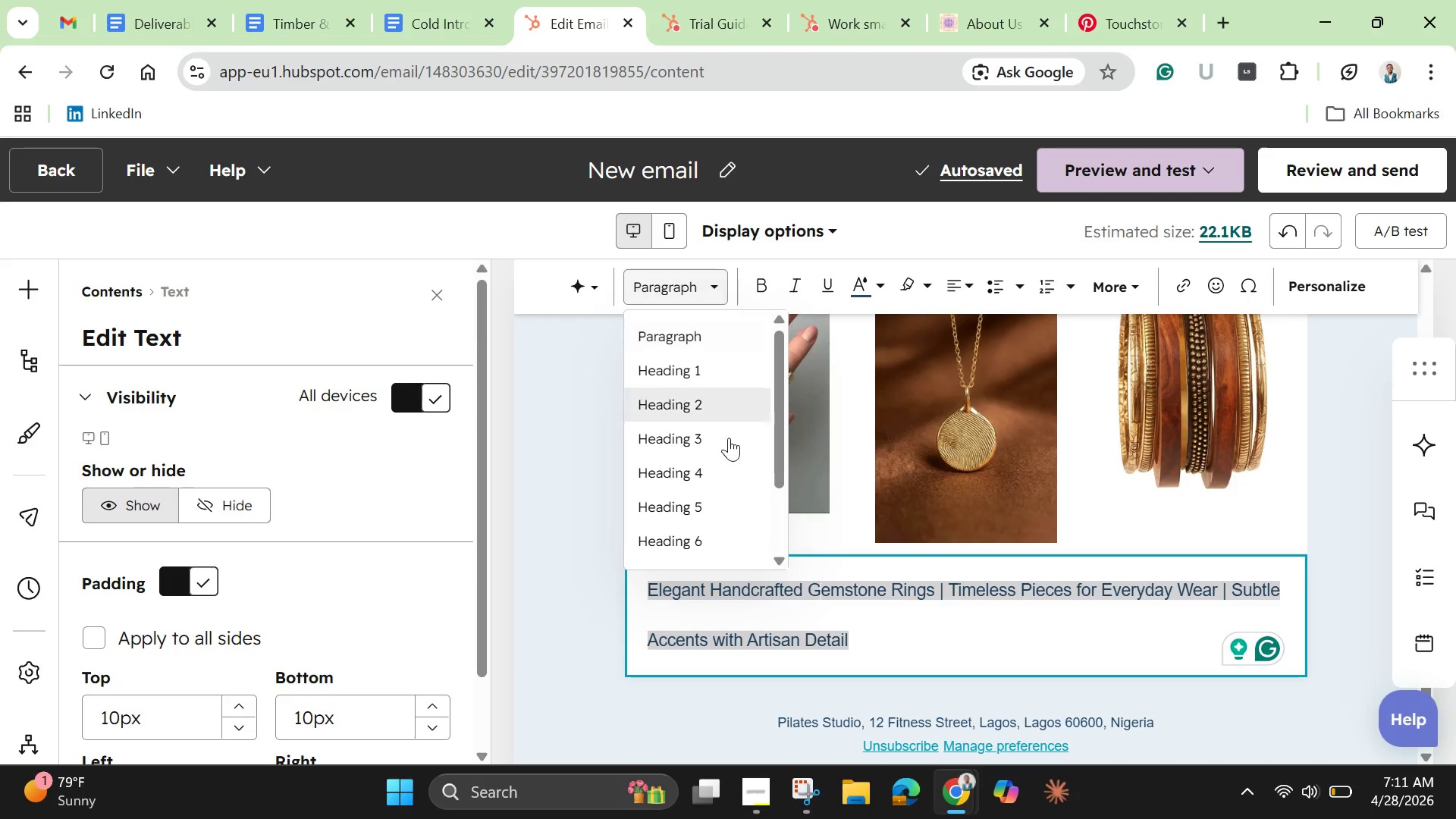 
scroll: coordinate [736, 497], scroll_direction: down, amount: 10.0
 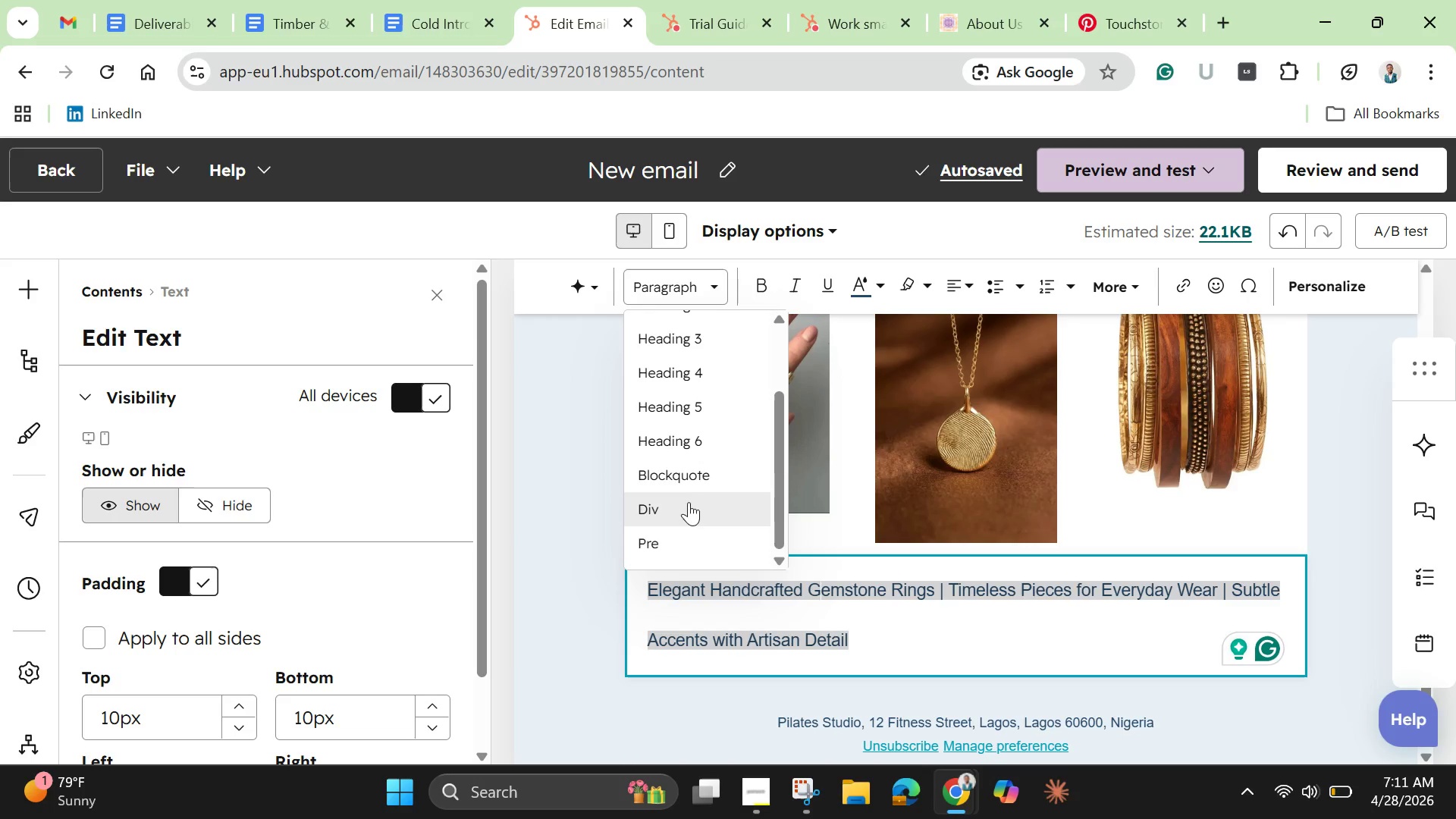 
left_click([690, 469])
 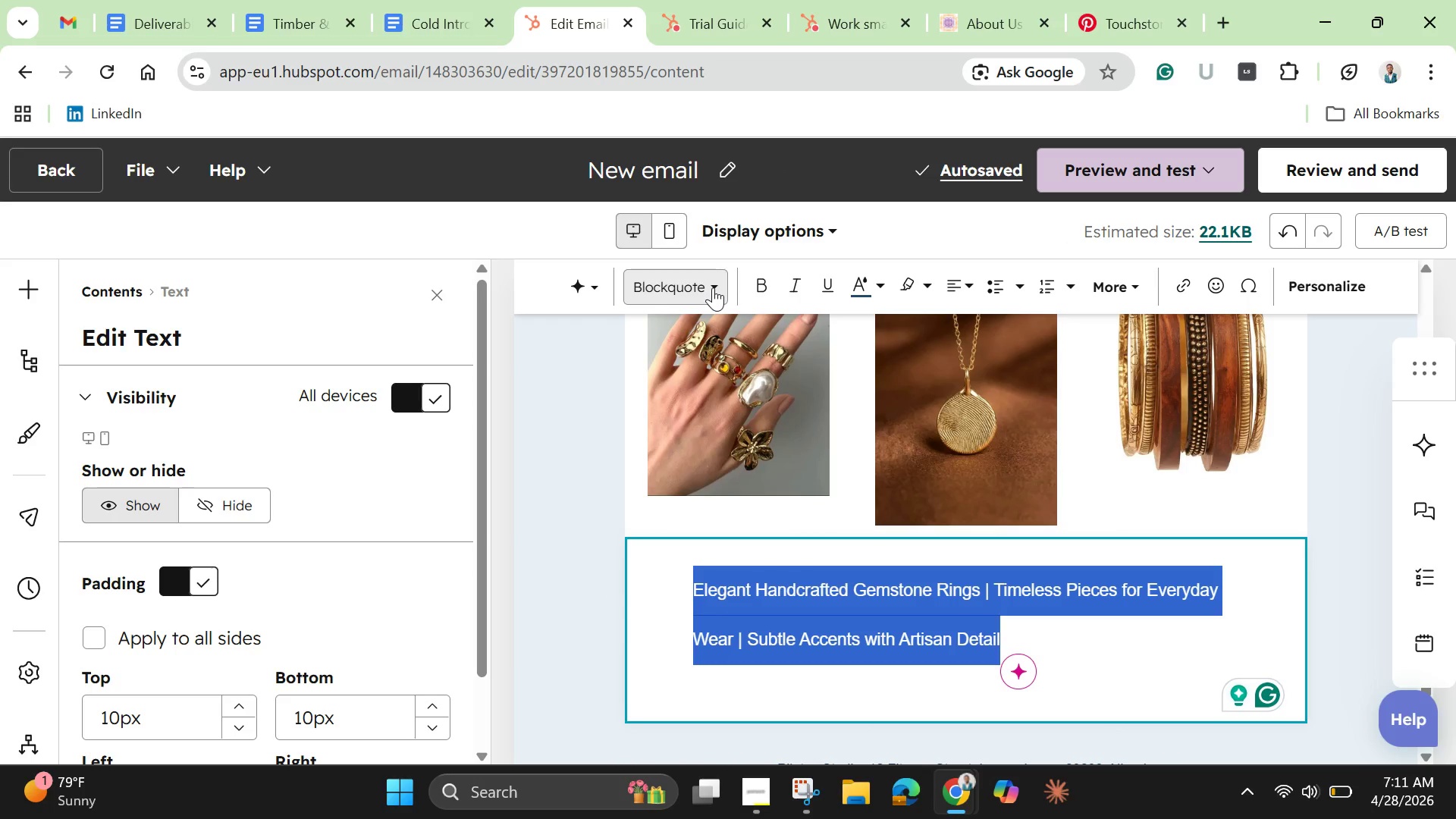 
wait(5.8)
 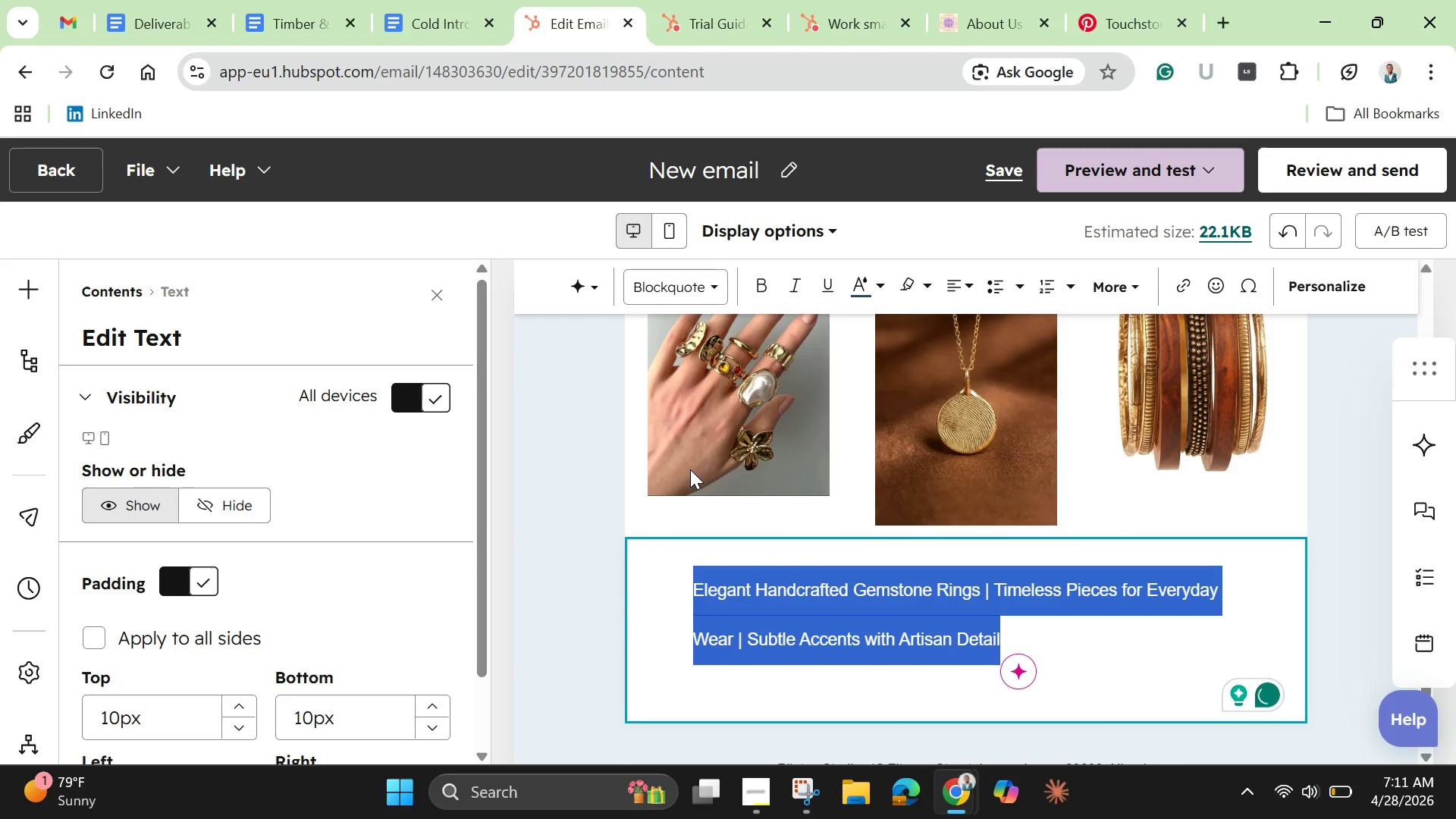 
left_click([1105, 613])
 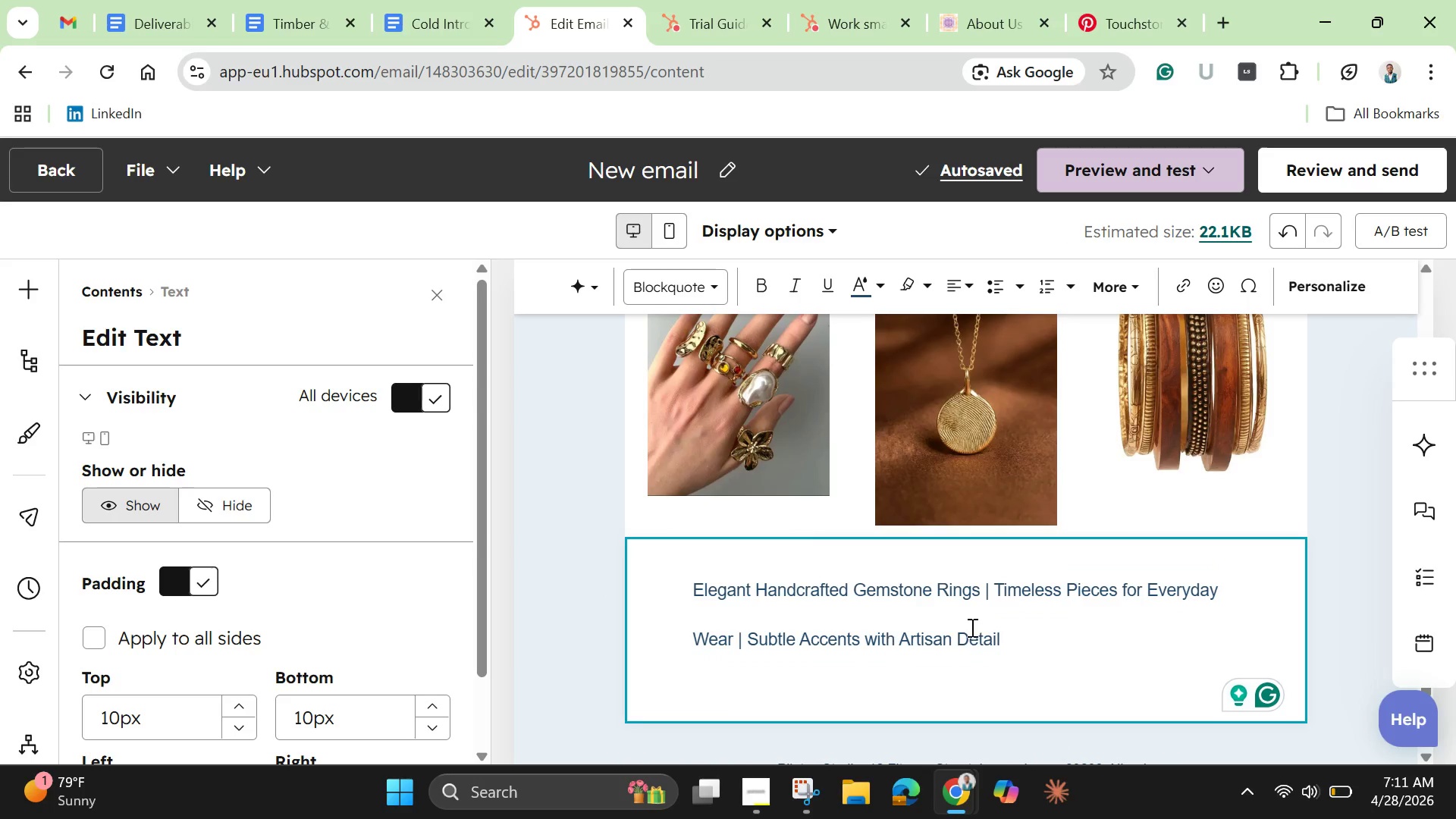 
left_click_drag(start_coordinate=[1018, 628], to_coordinate=[630, 592])
 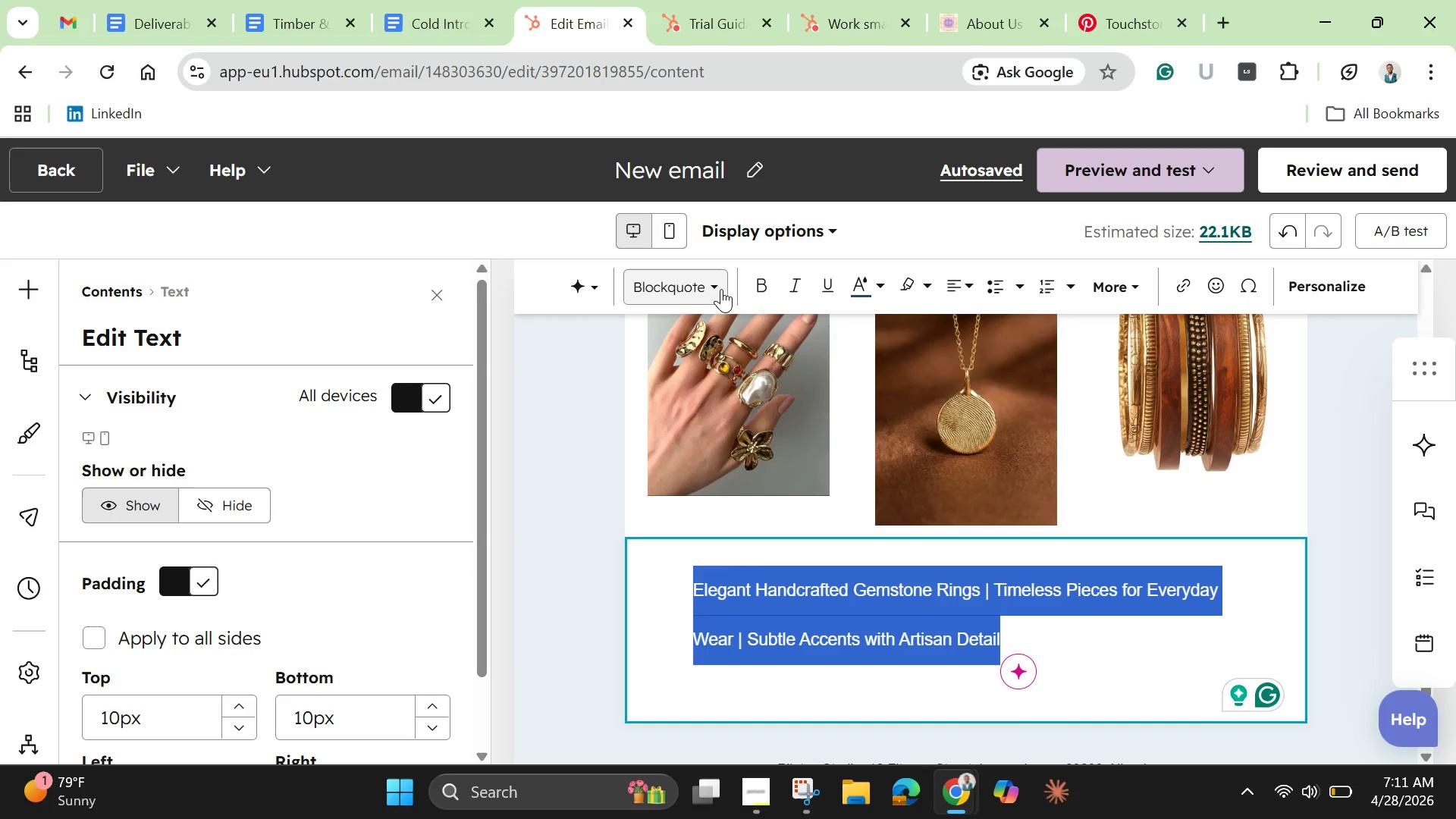 
left_click([721, 289])
 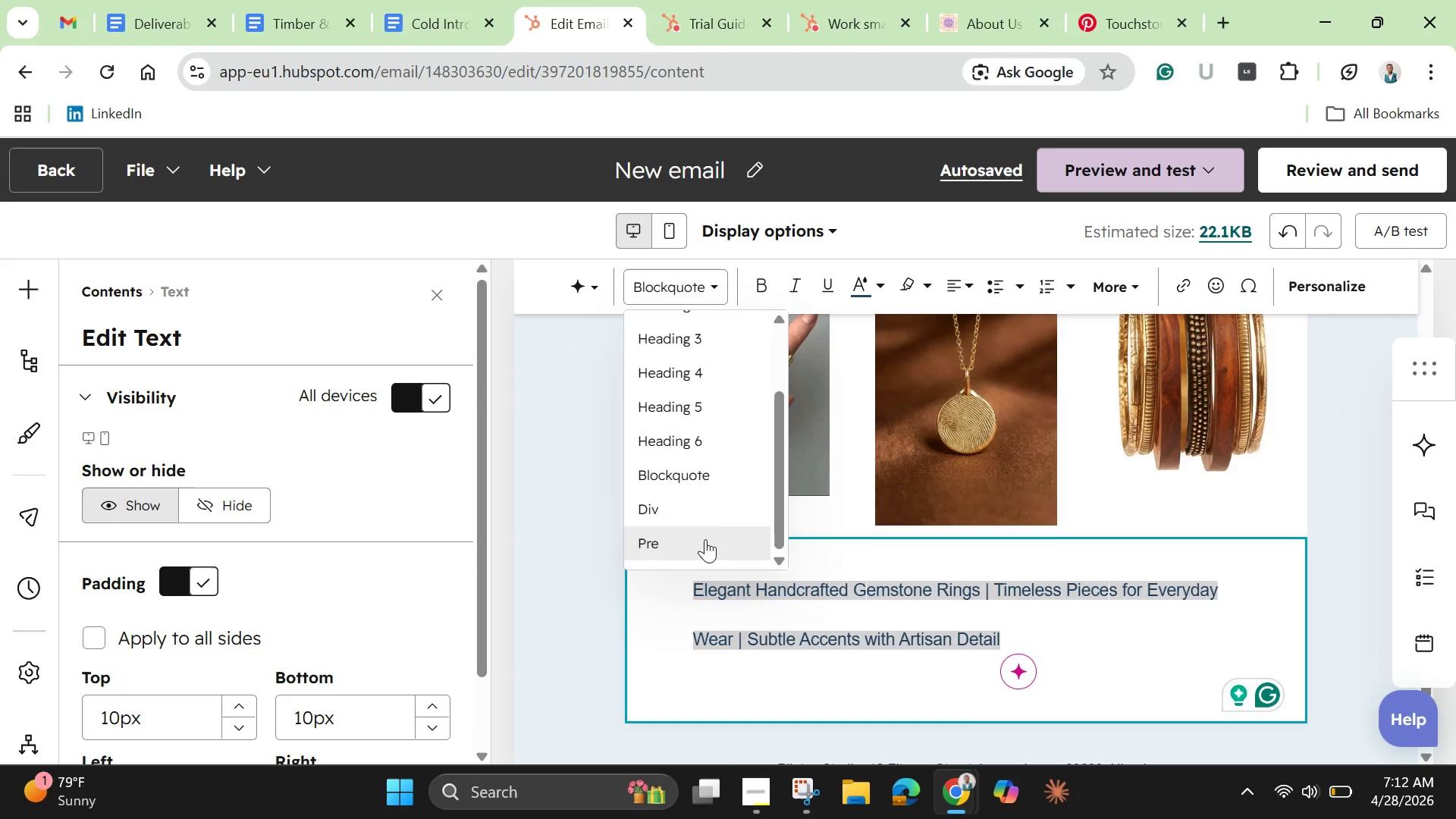 
left_click([708, 515])
 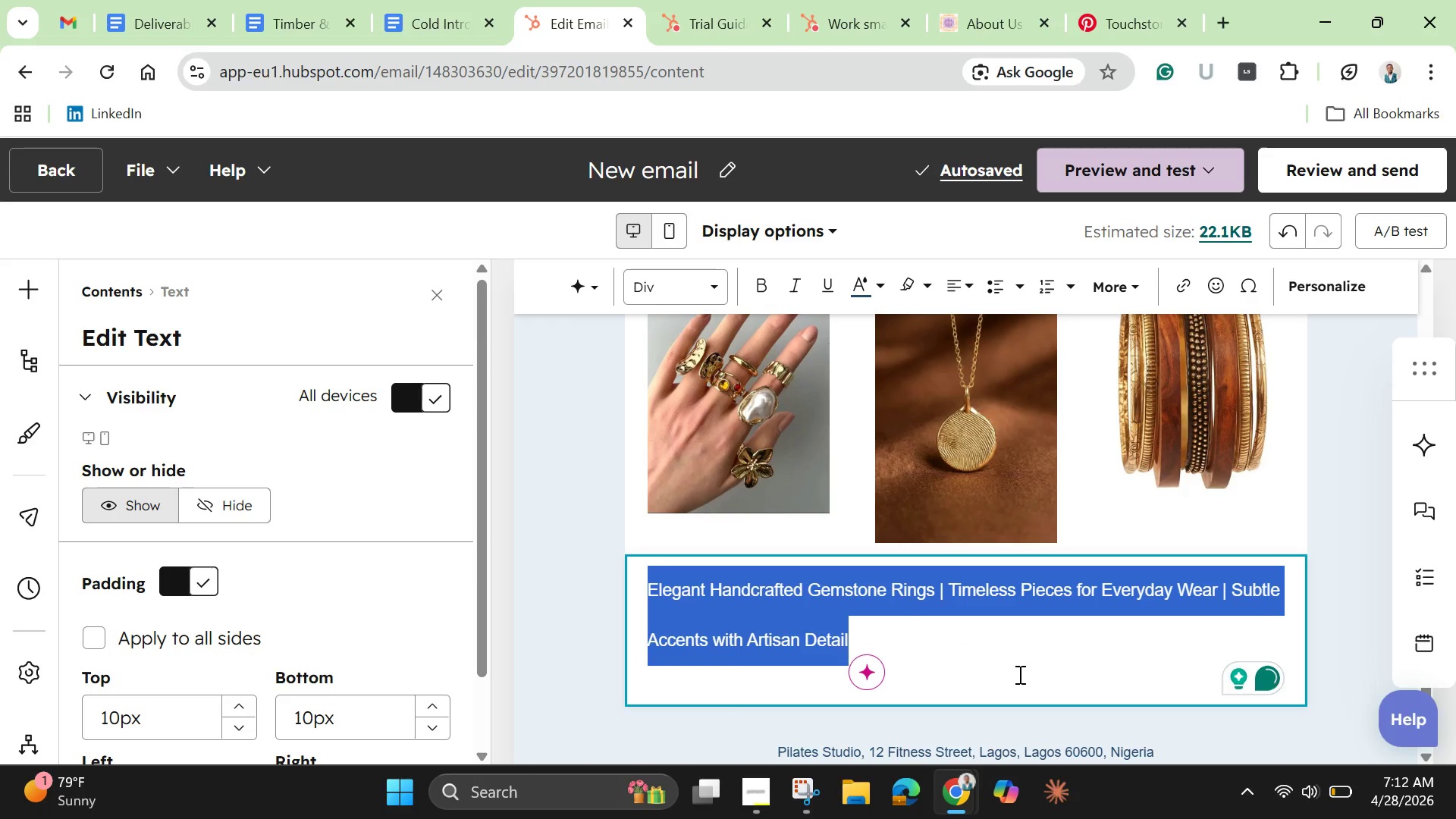 
wait(5.98)
 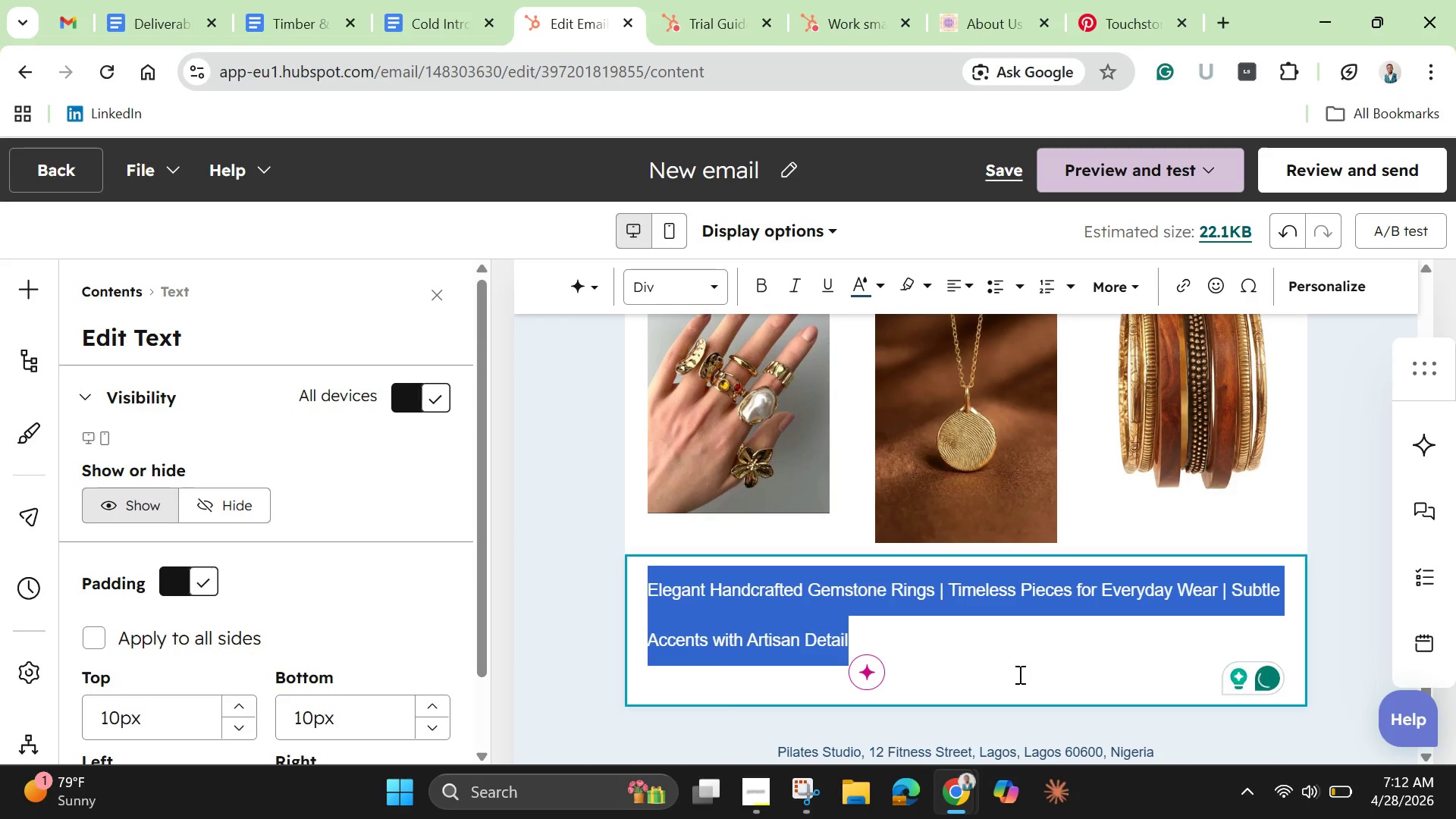 
left_click([857, 667])
 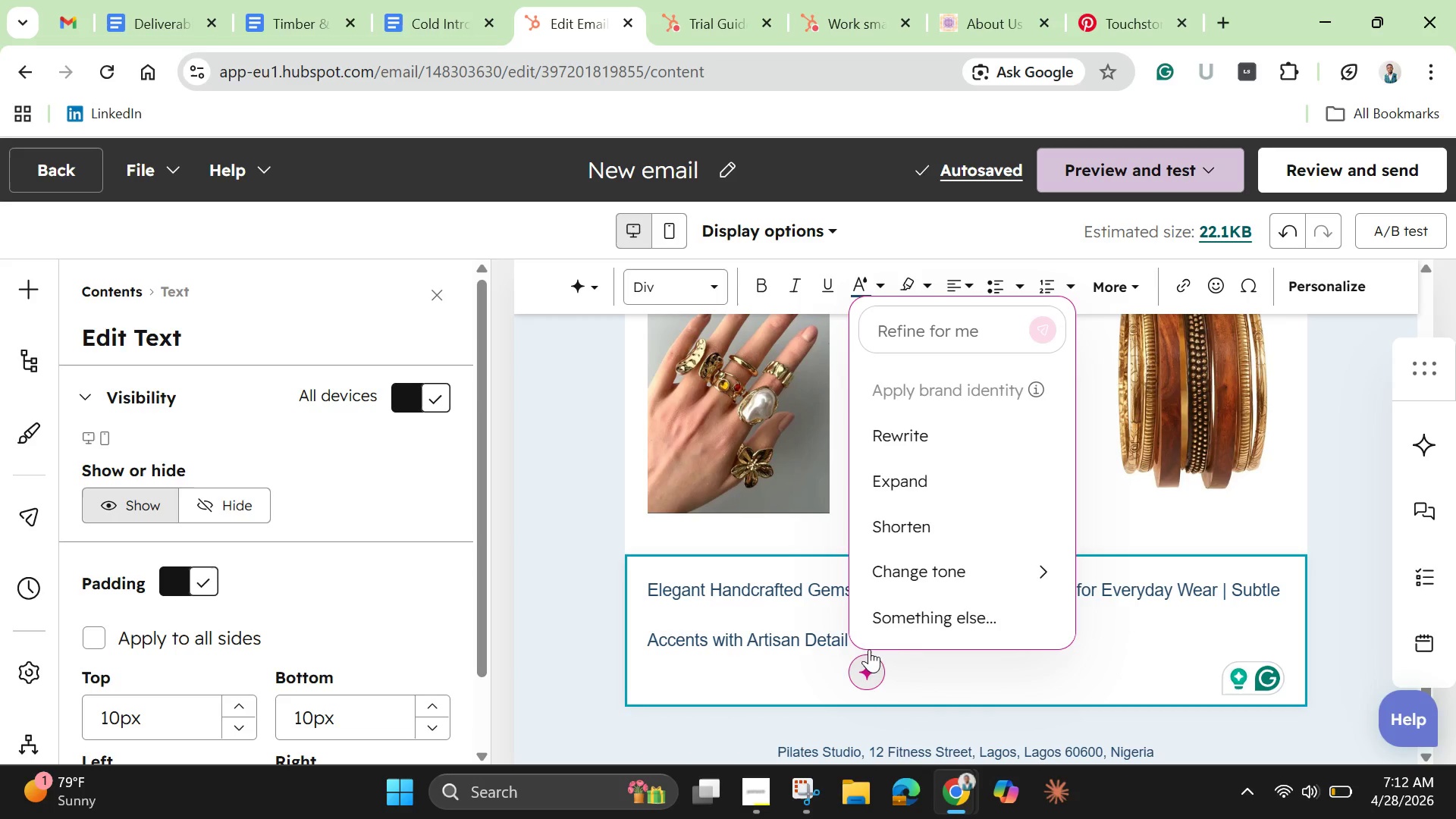 
scroll: coordinate [986, 601], scroll_direction: down, amount: 4.0
 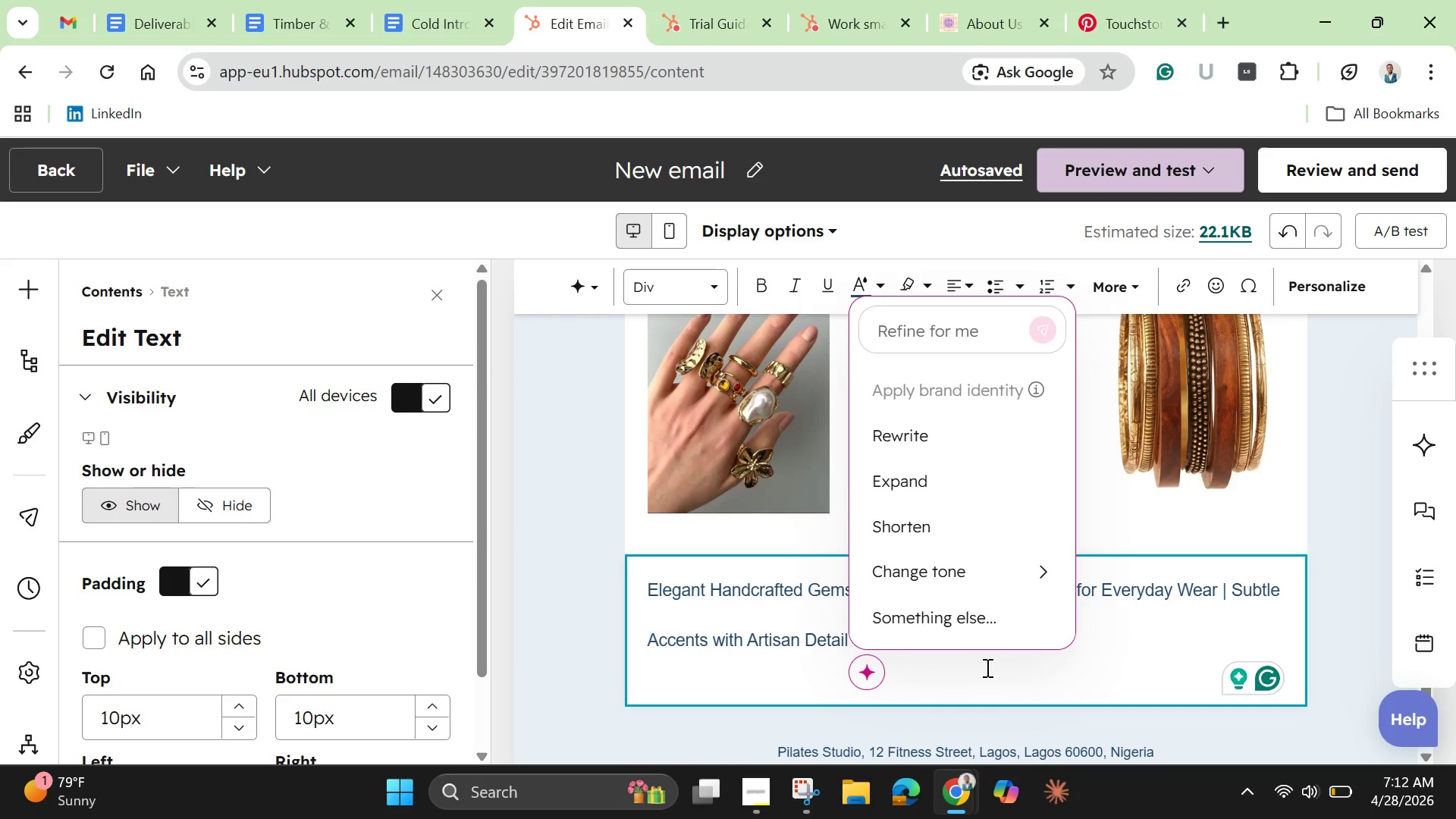 
left_click([986, 667])
 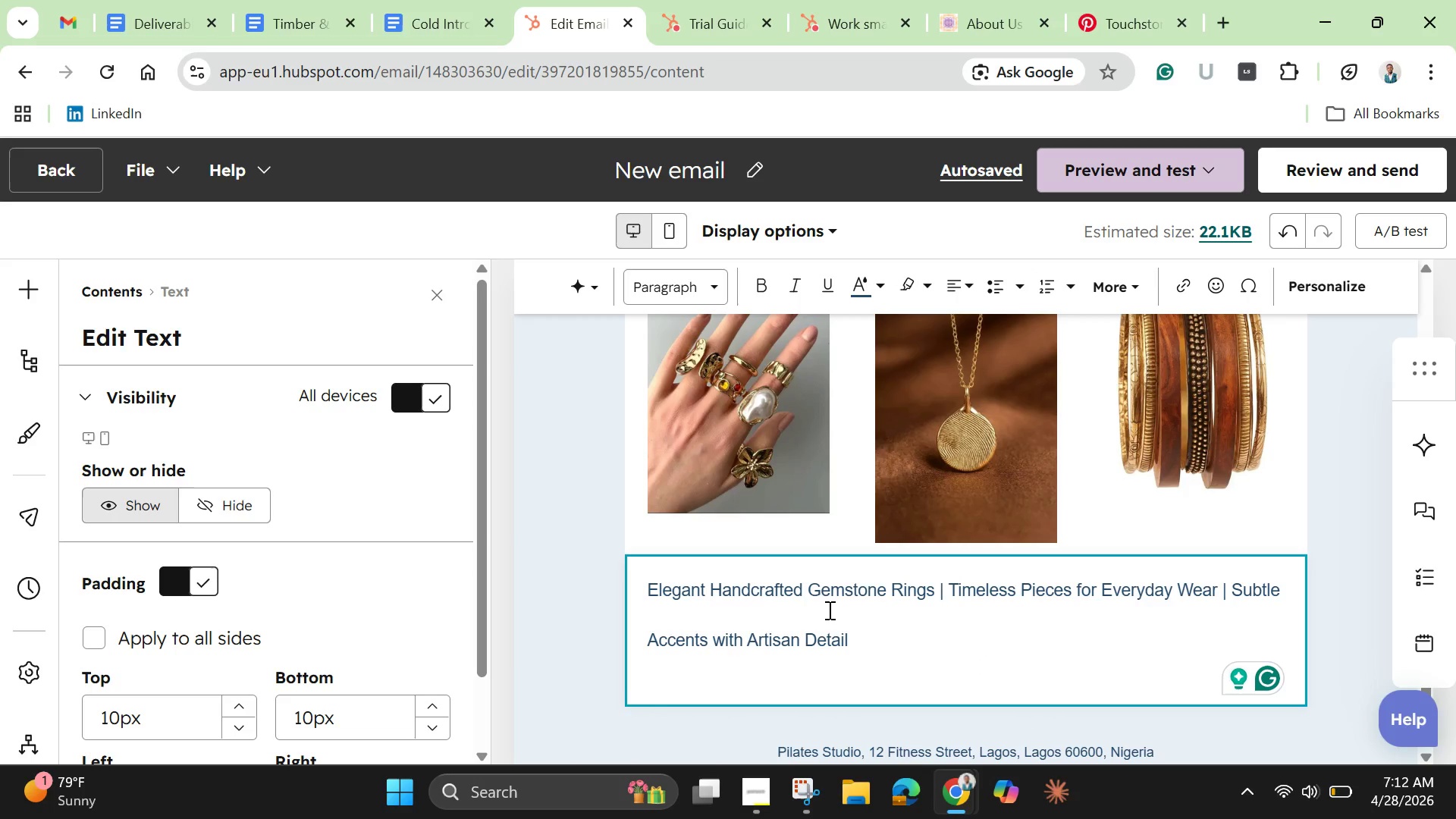 
double_click([828, 610])
 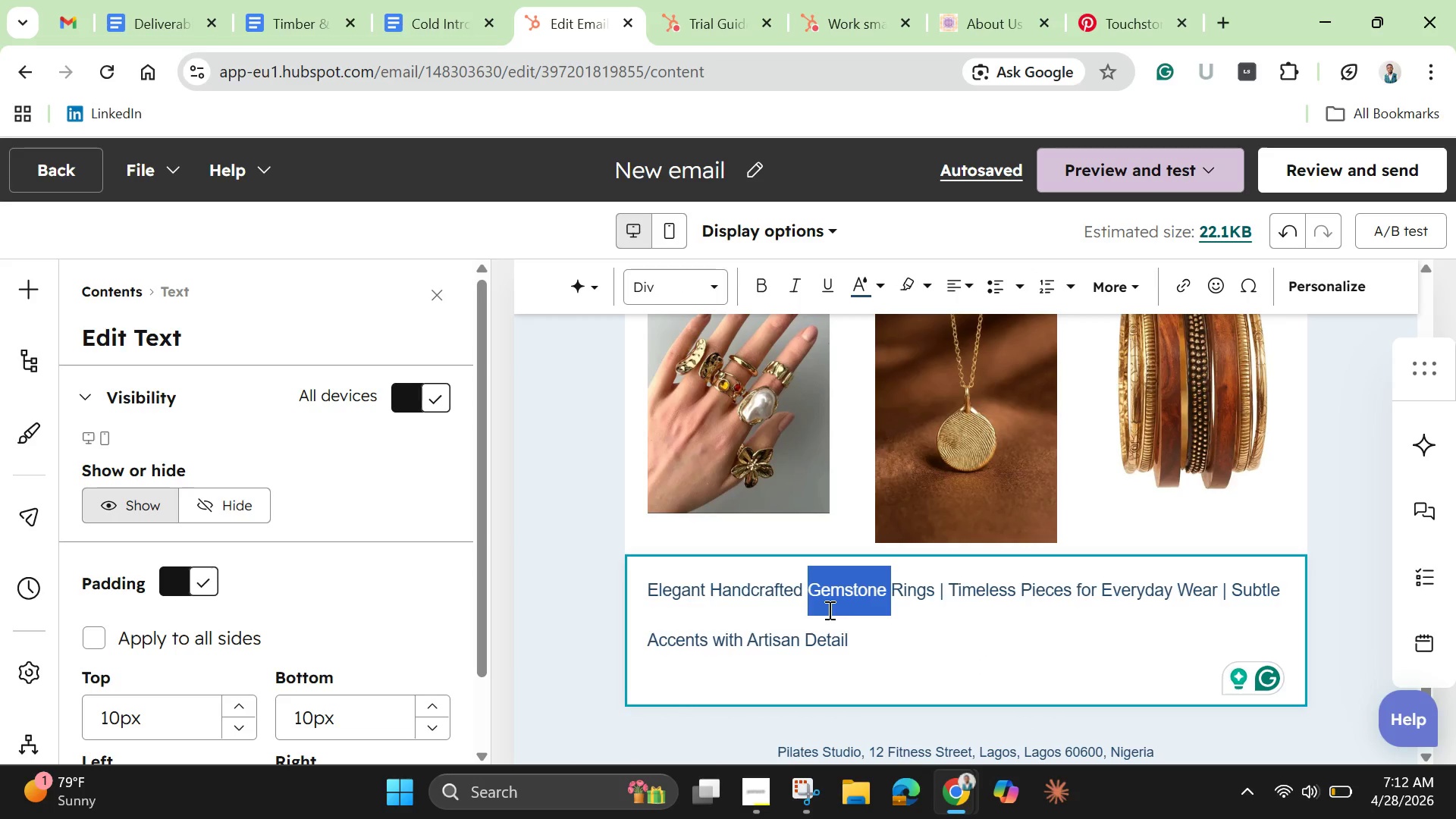 
triple_click([828, 610])
 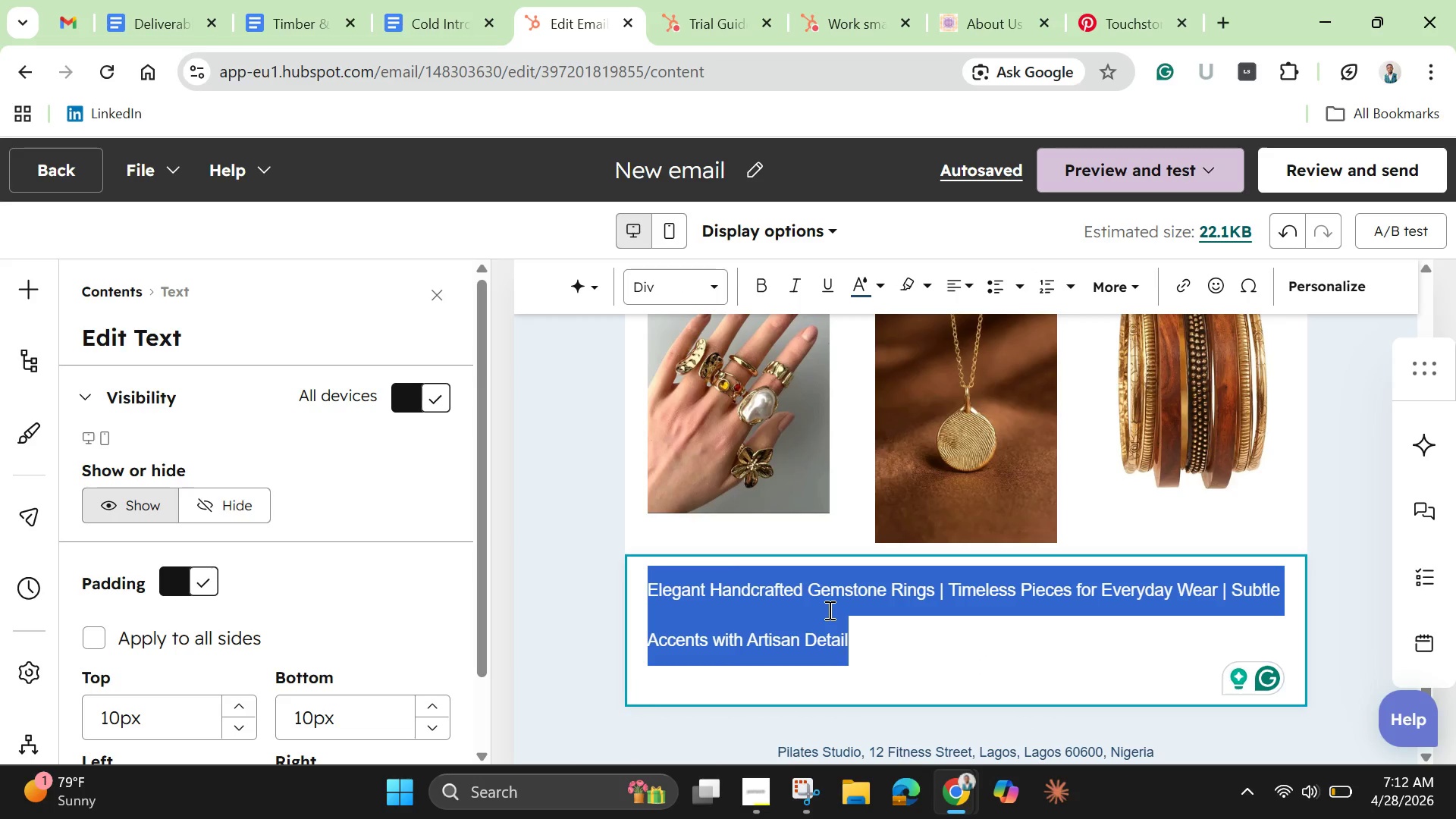 
triple_click([828, 610])
 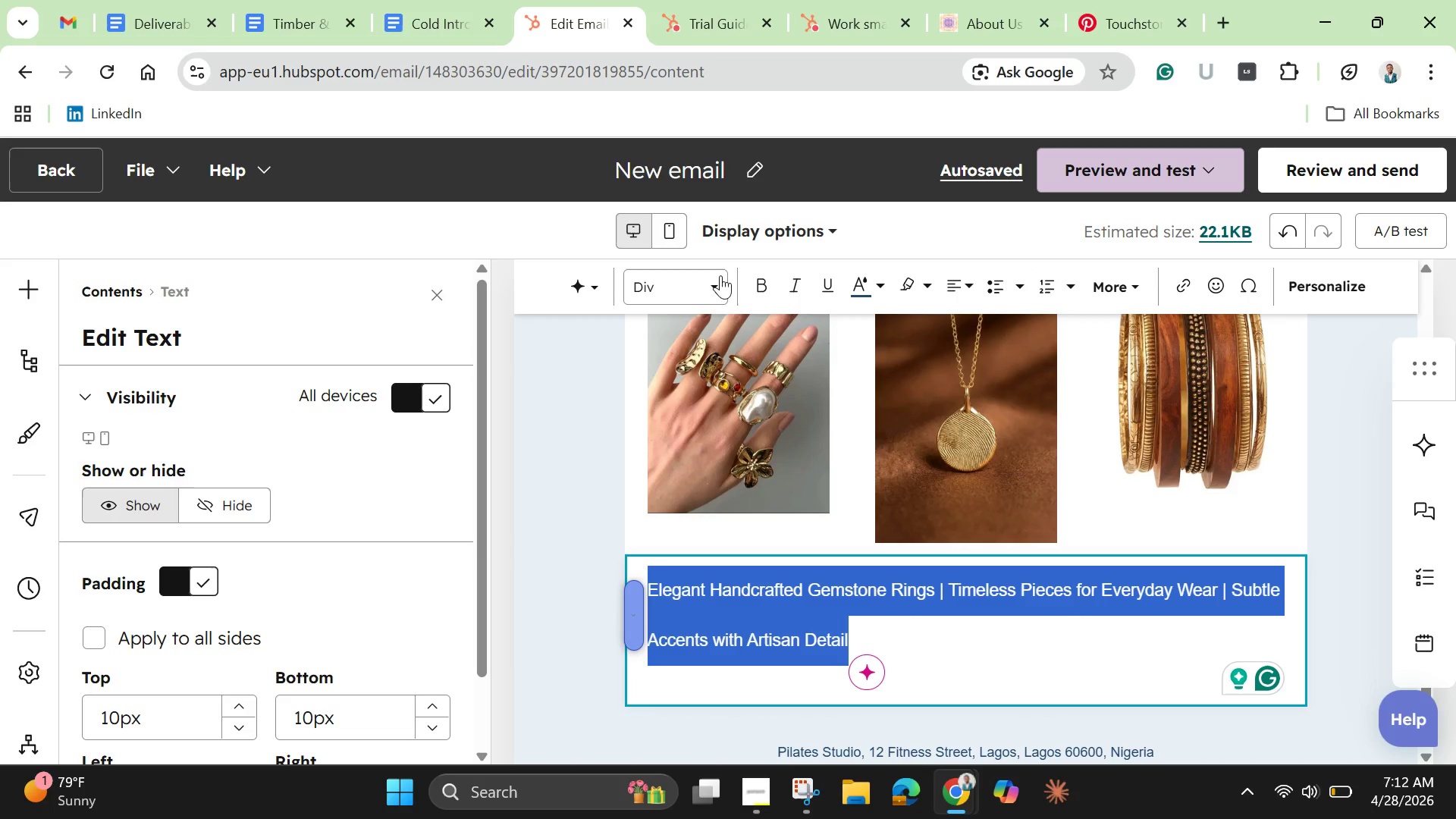 
left_click([711, 286])
 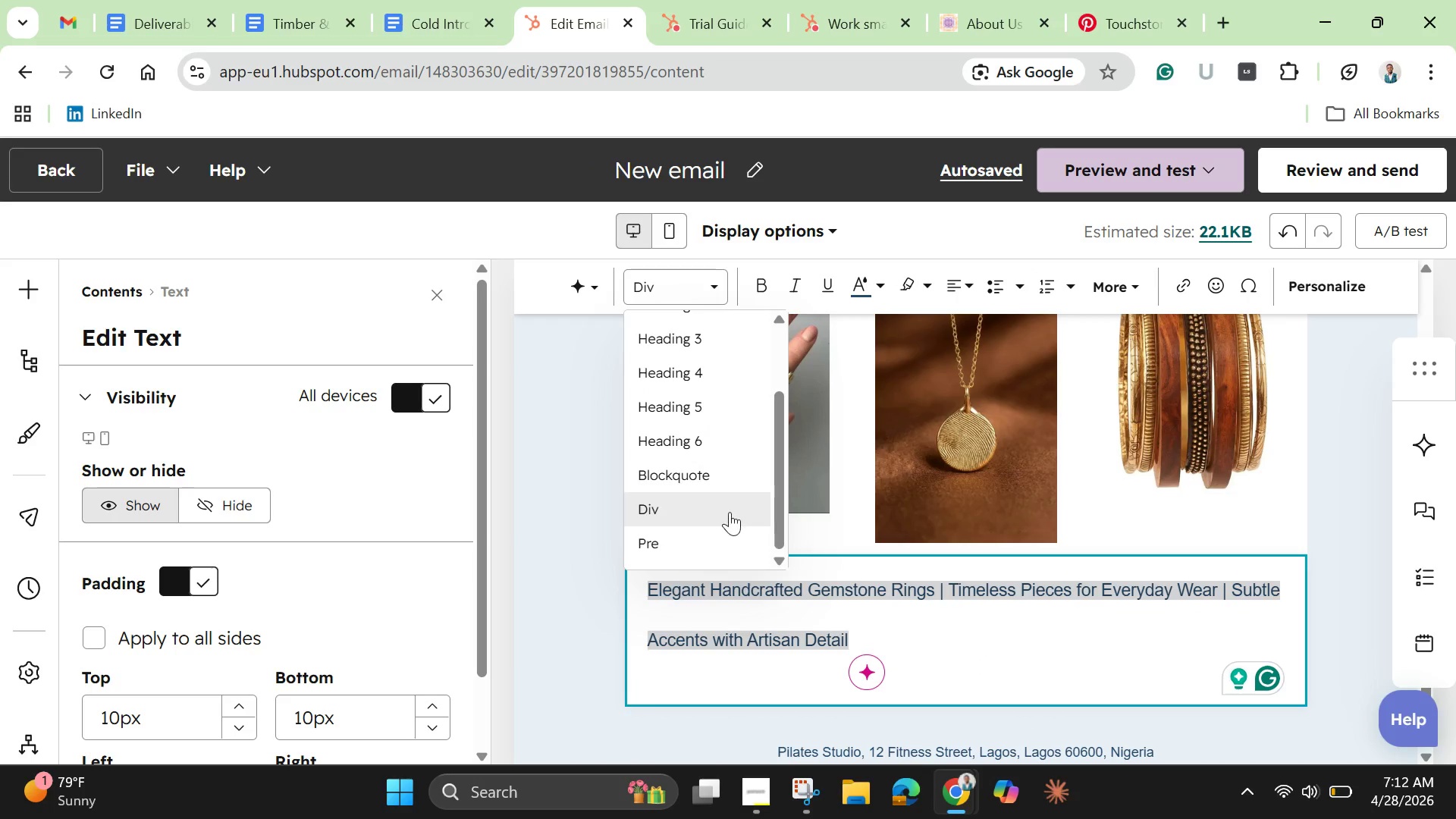 
scroll: coordinate [730, 529], scroll_direction: down, amount: 4.0
 